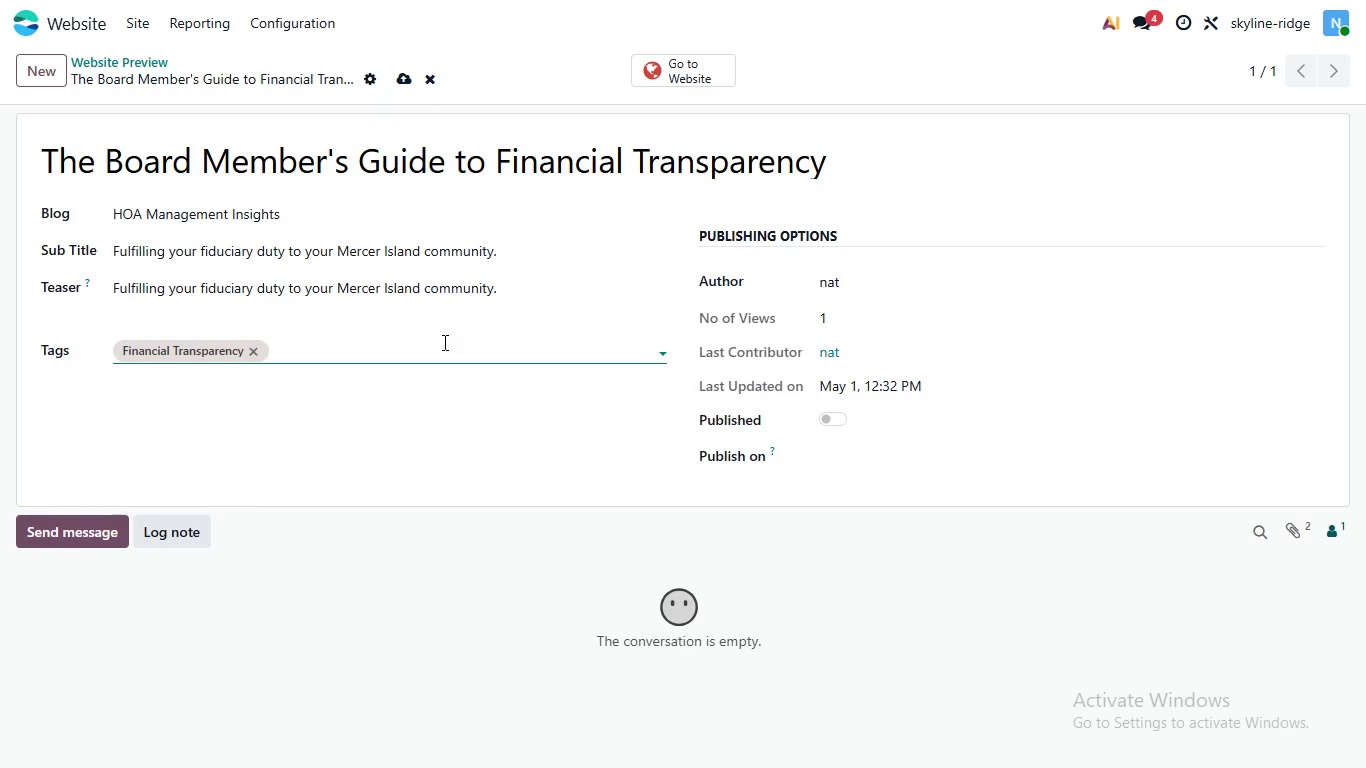 
wait(13.92)
 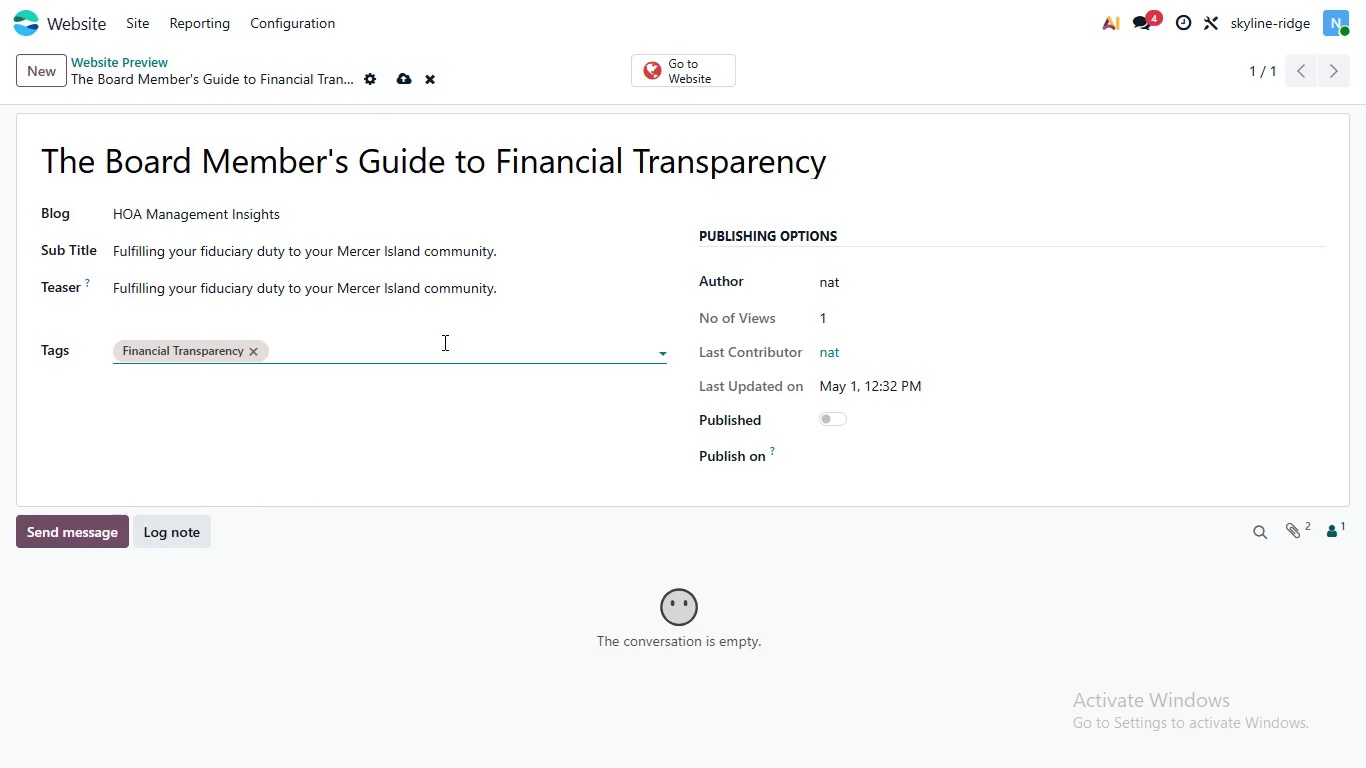 
left_click([397, 84])
 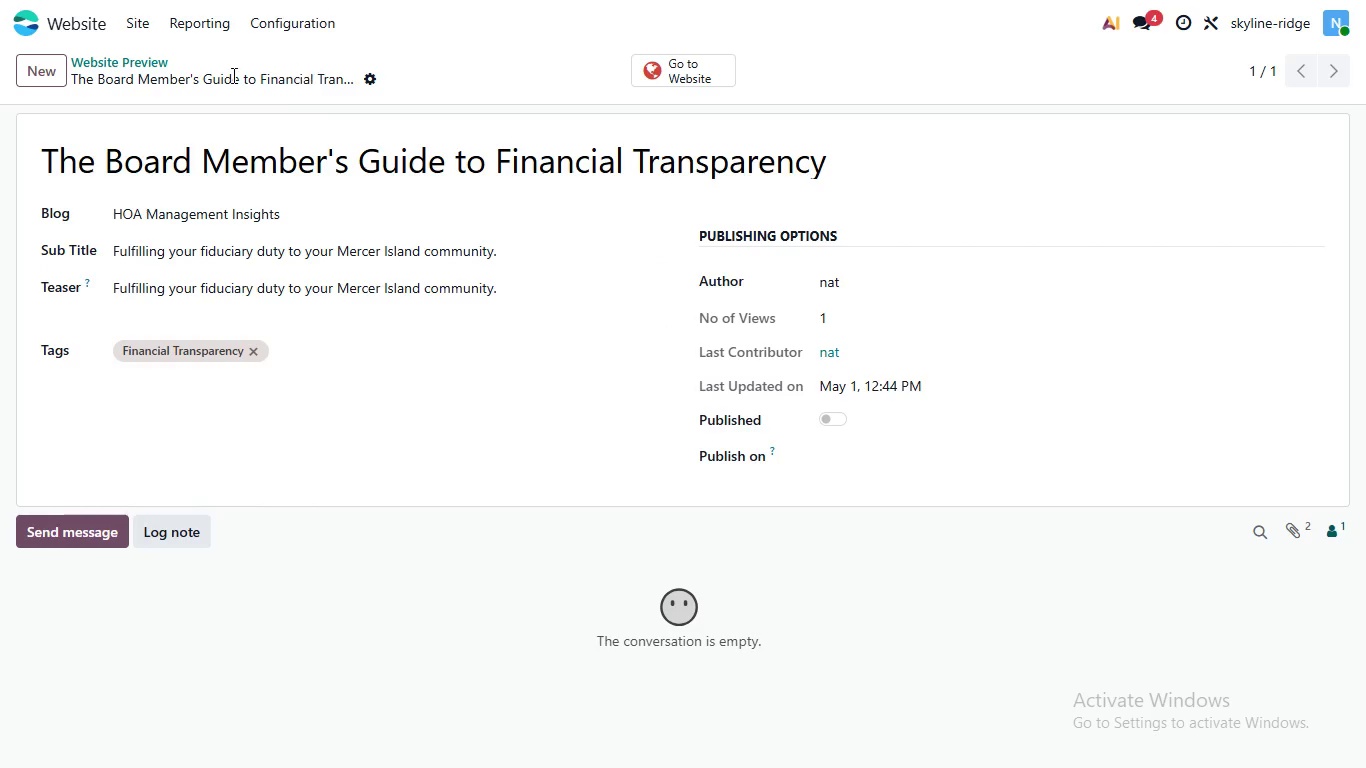 
wait(9.19)
 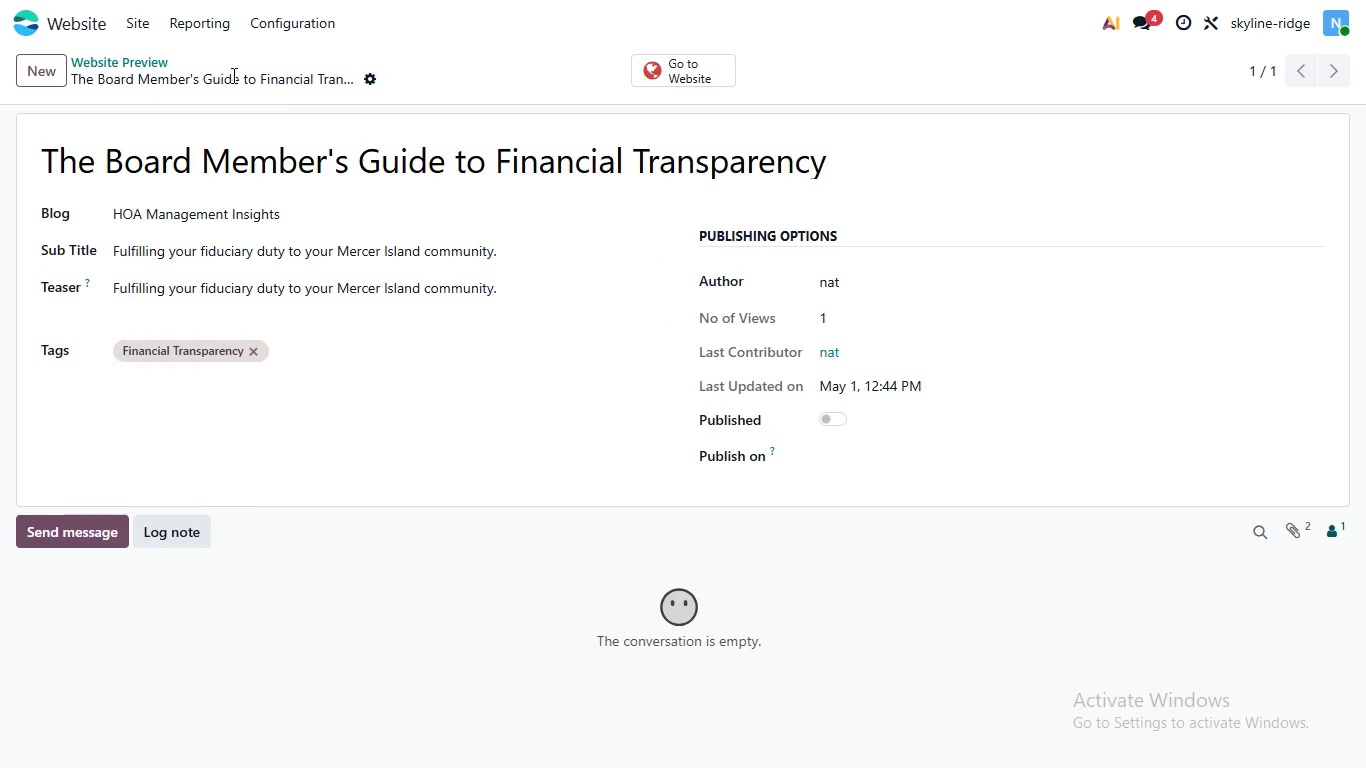 
left_click([82, 27])
 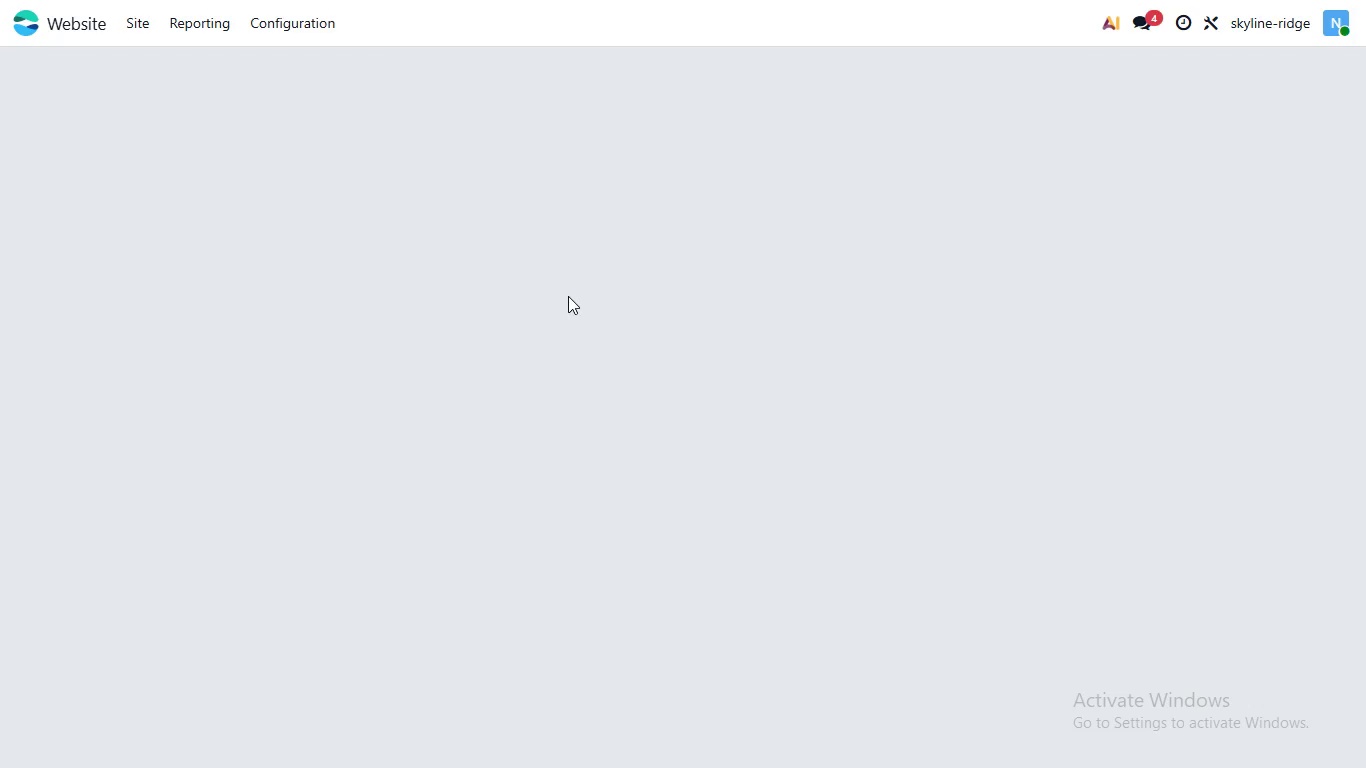 
wait(6.17)
 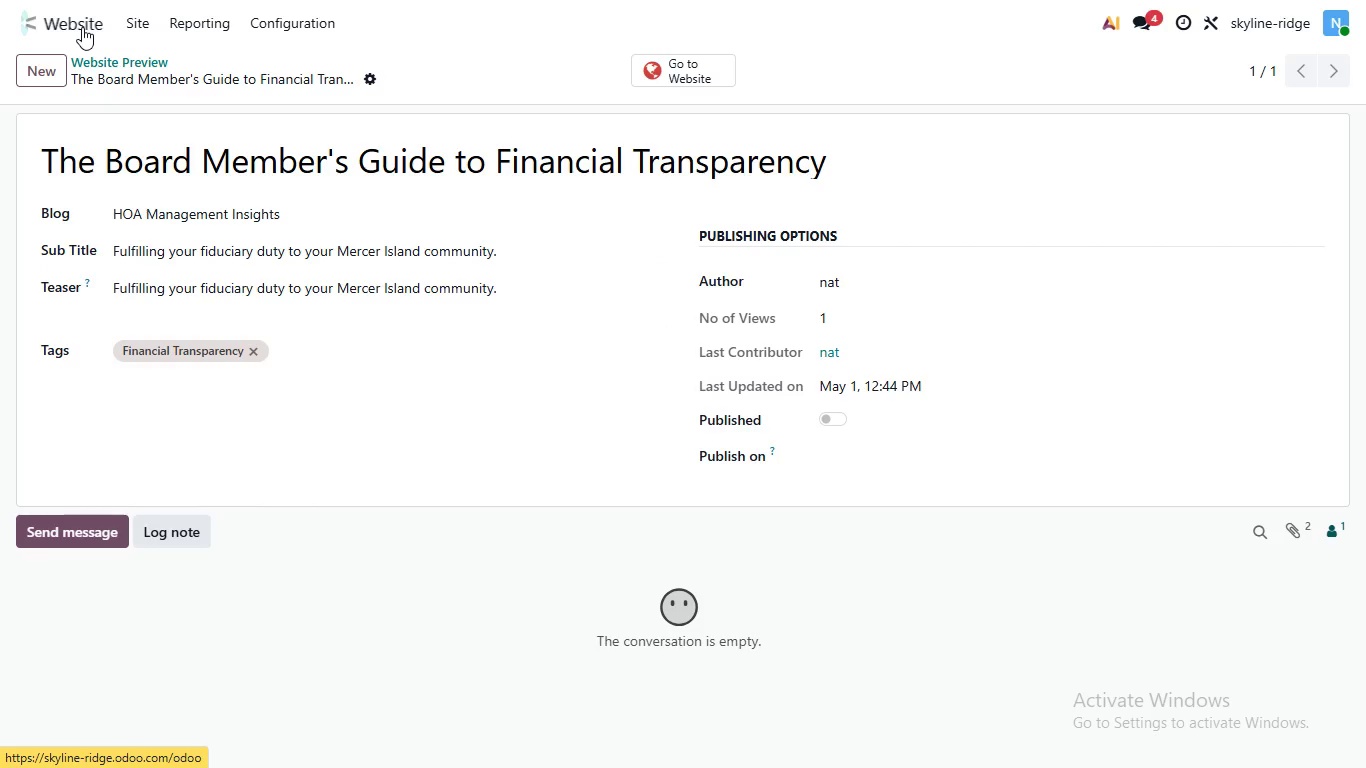 
scroll: coordinate [539, 316], scroll_direction: down, amount: 2.0
 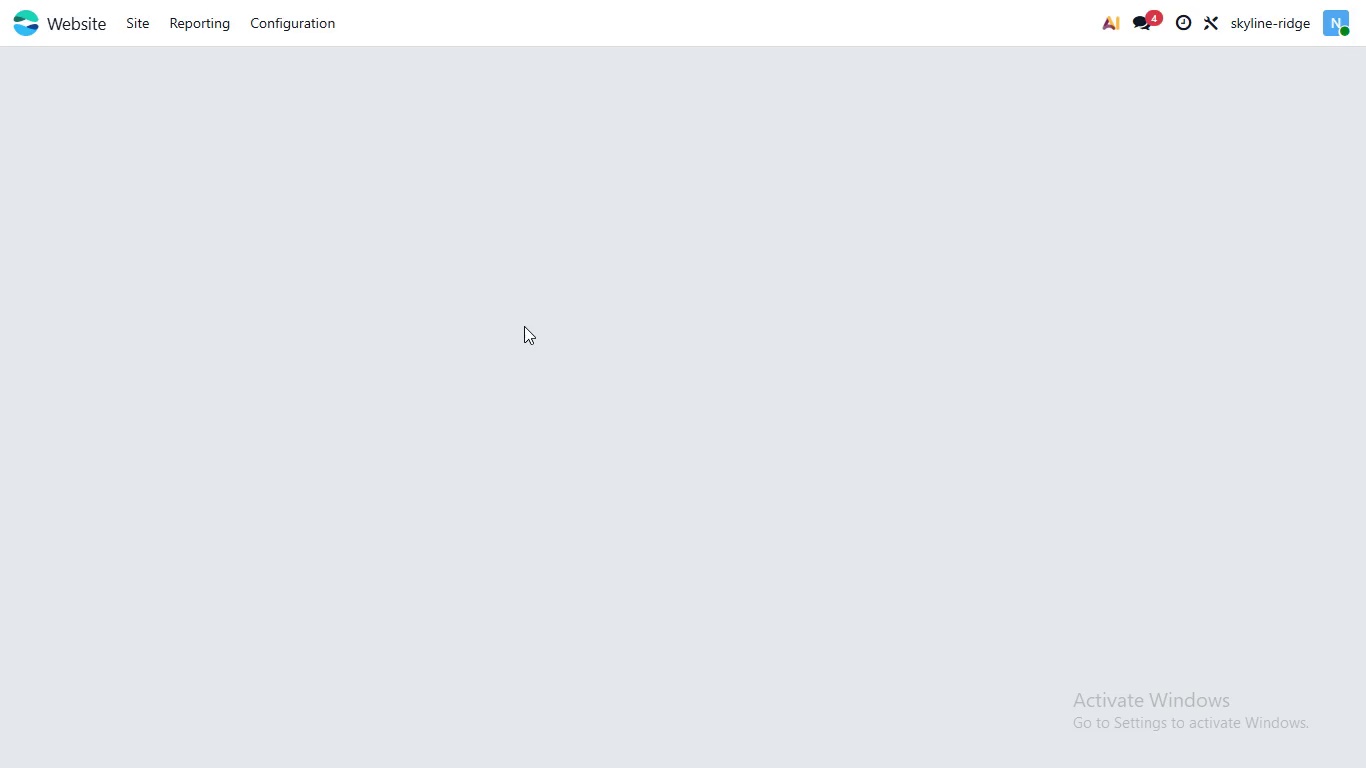 
scroll: coordinate [524, 326], scroll_direction: up, amount: 2.0
 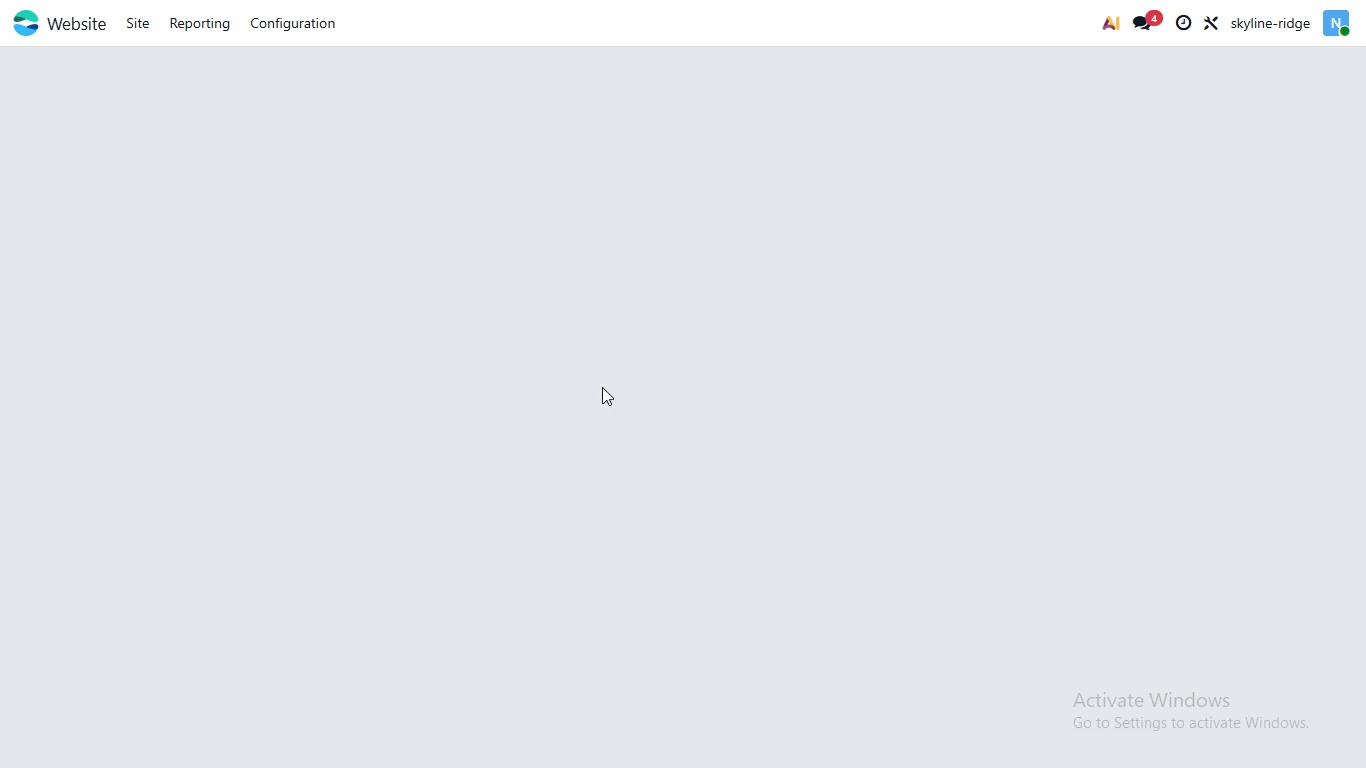 
wait(22.68)
 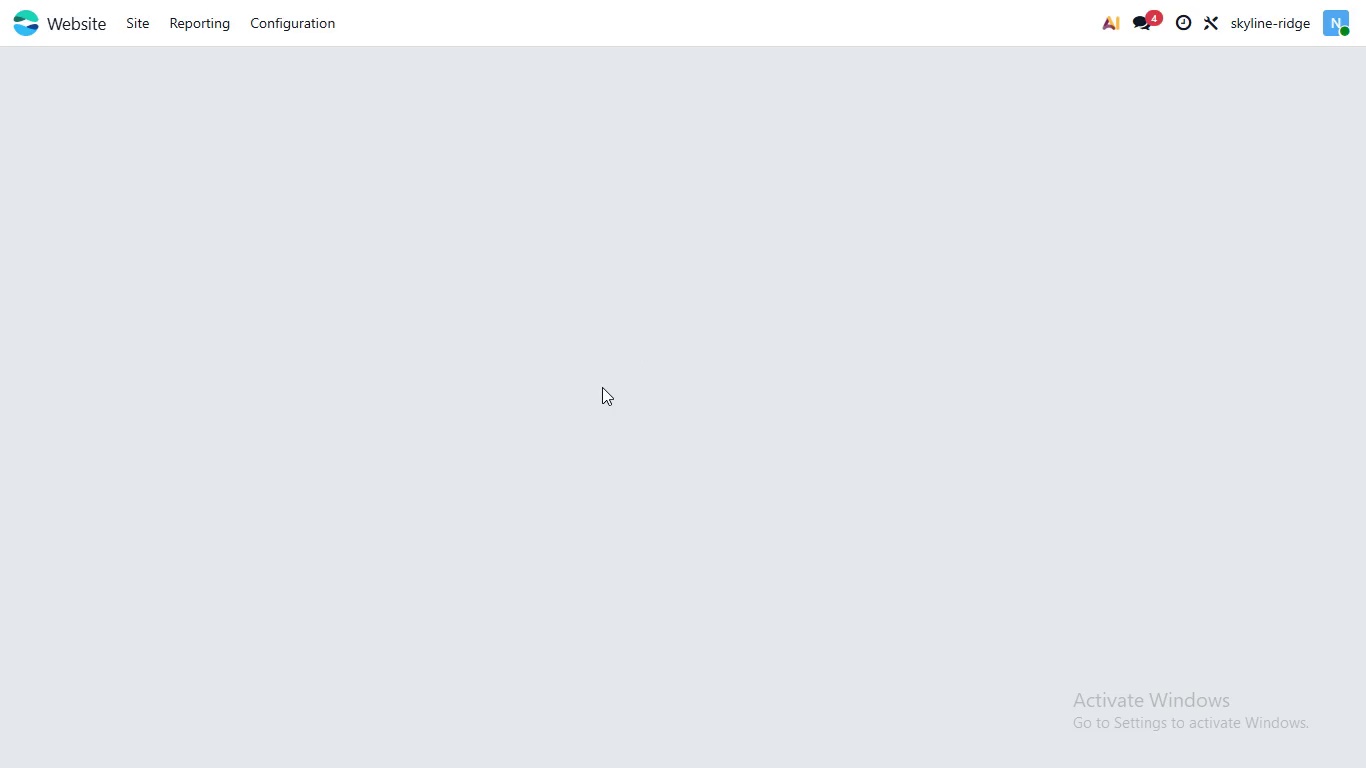 
left_click([440, 99])
 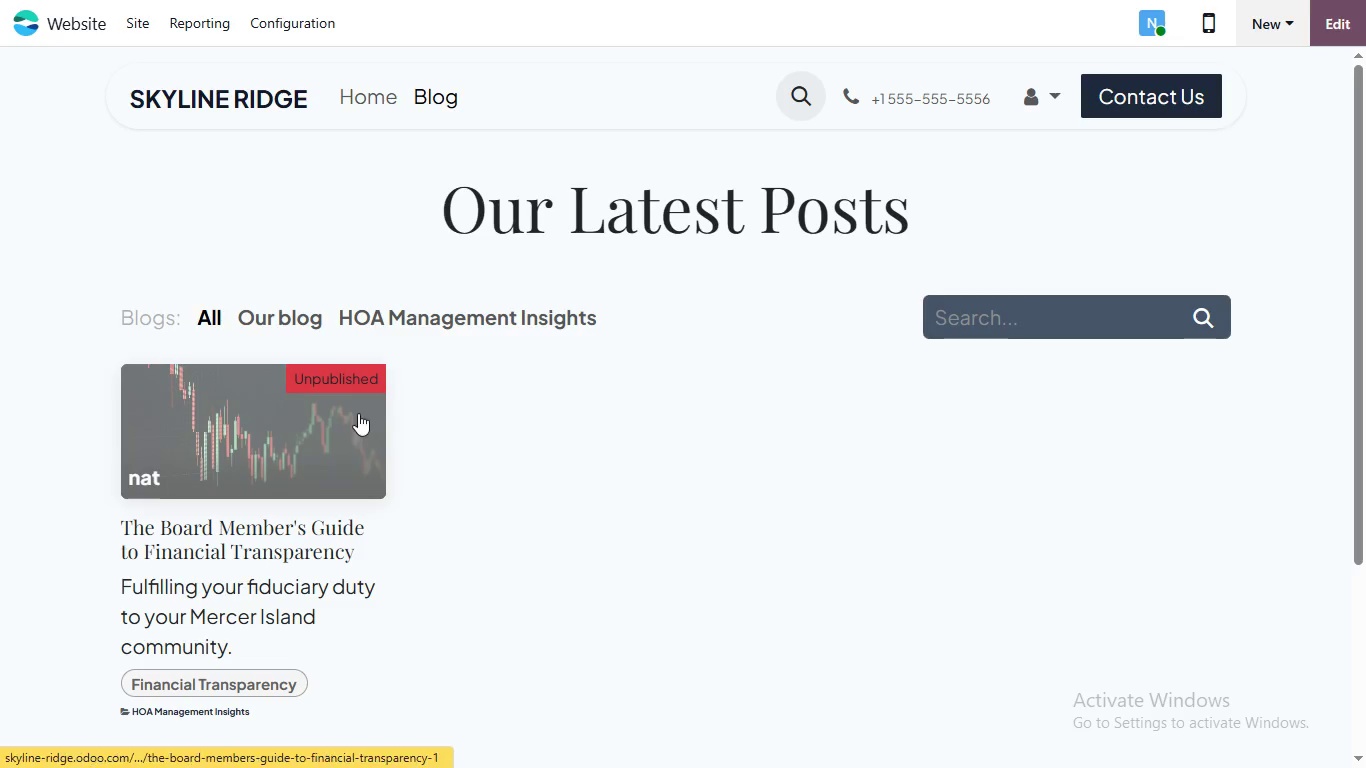 
left_click([321, 417])
 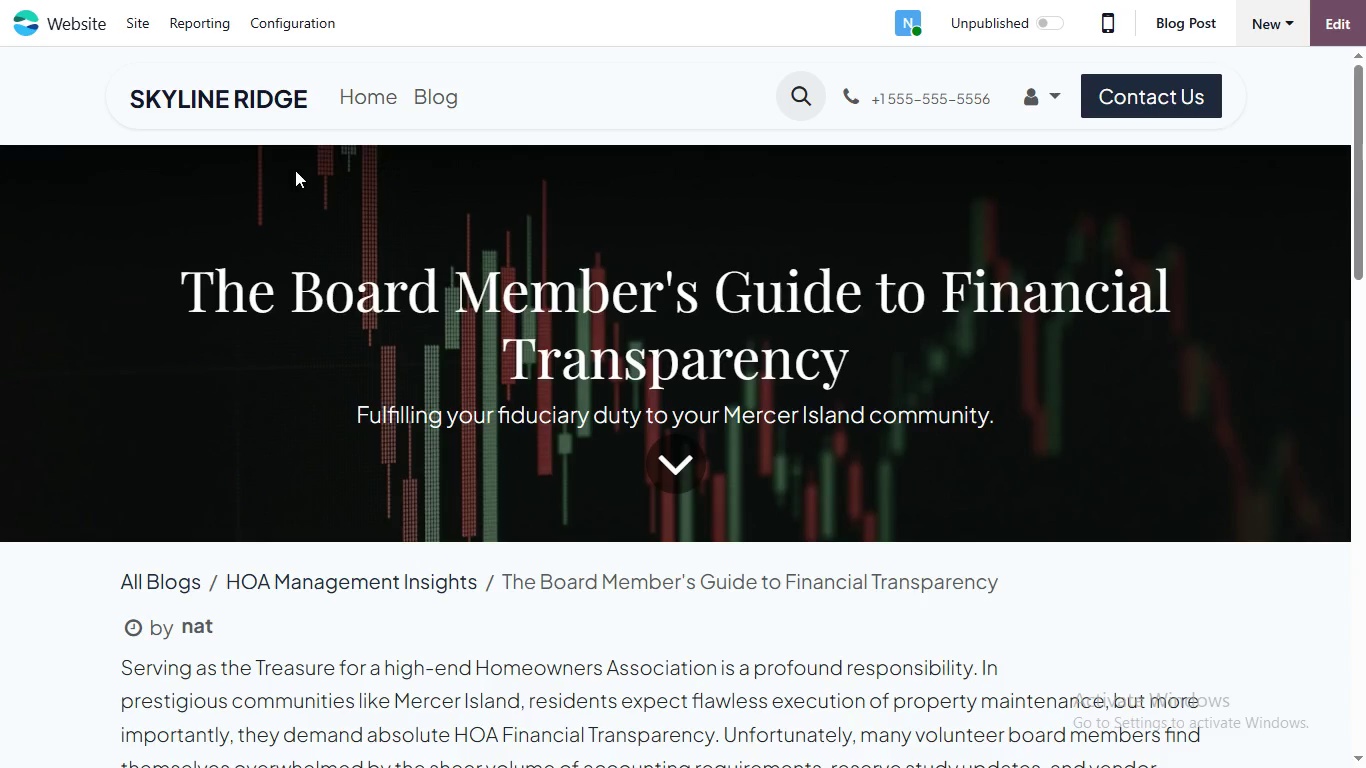 
left_click([147, 22])
 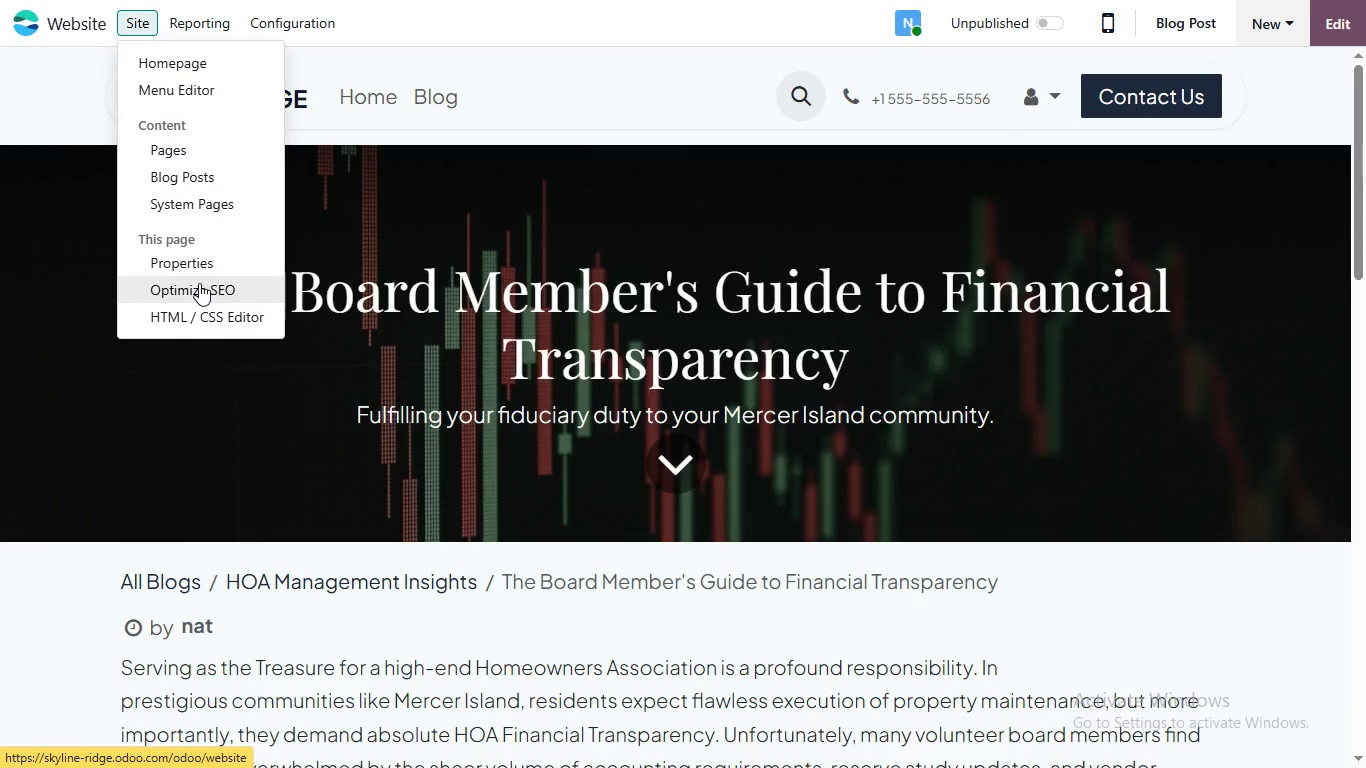 
left_click([199, 283])
 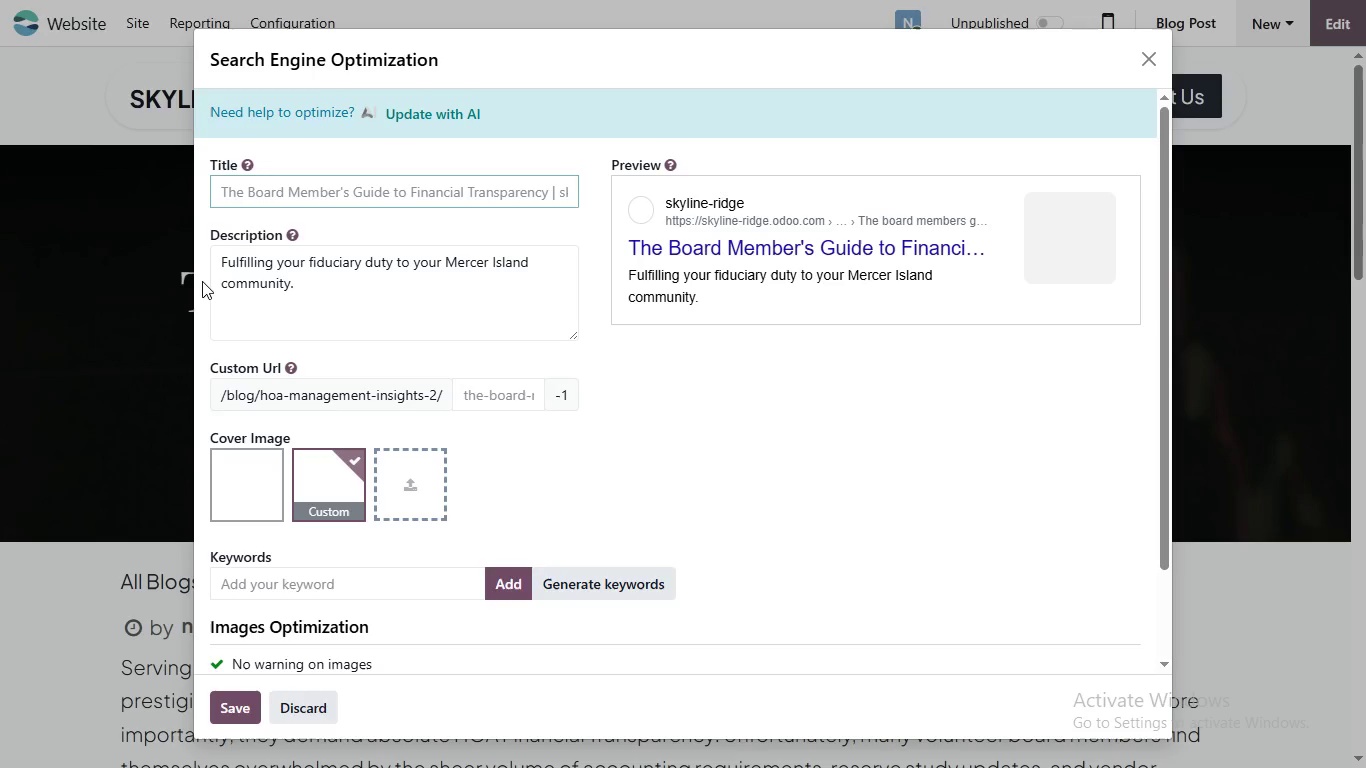 
left_click([331, 202])
 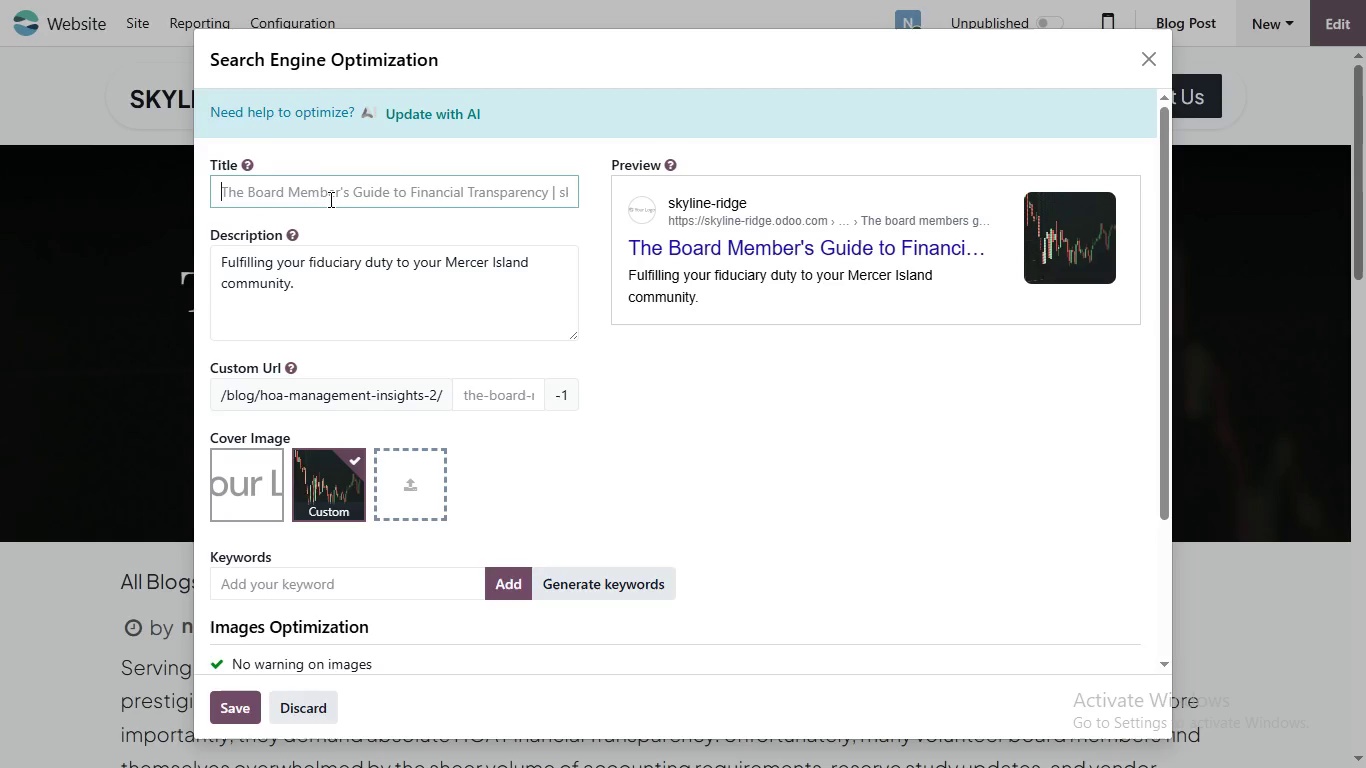 
wait(6.66)
 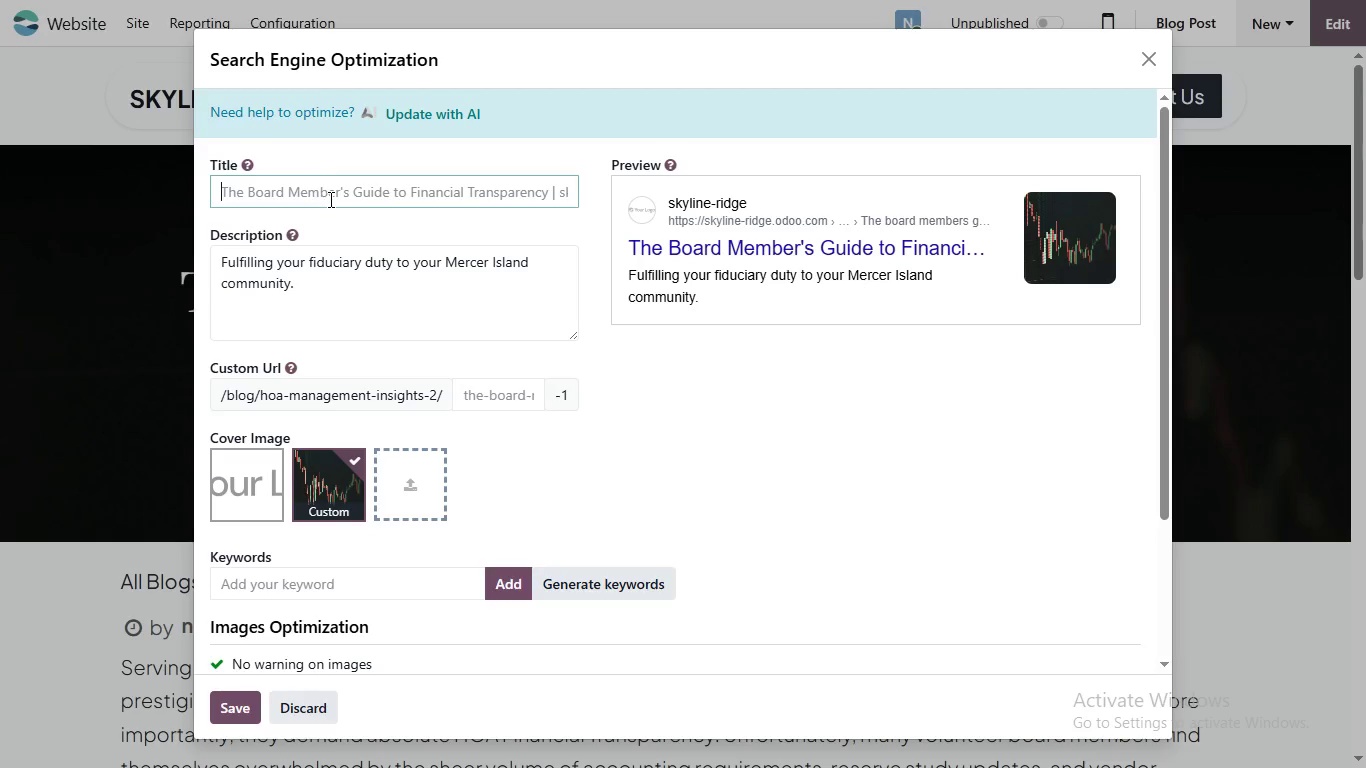 
type(HOS)
key(Backspace)
type(A fIN)
key(Backspace)
key(Backspace)
key(Backspace)
type(inancial Transparency Guide | Skyline Ridge)
 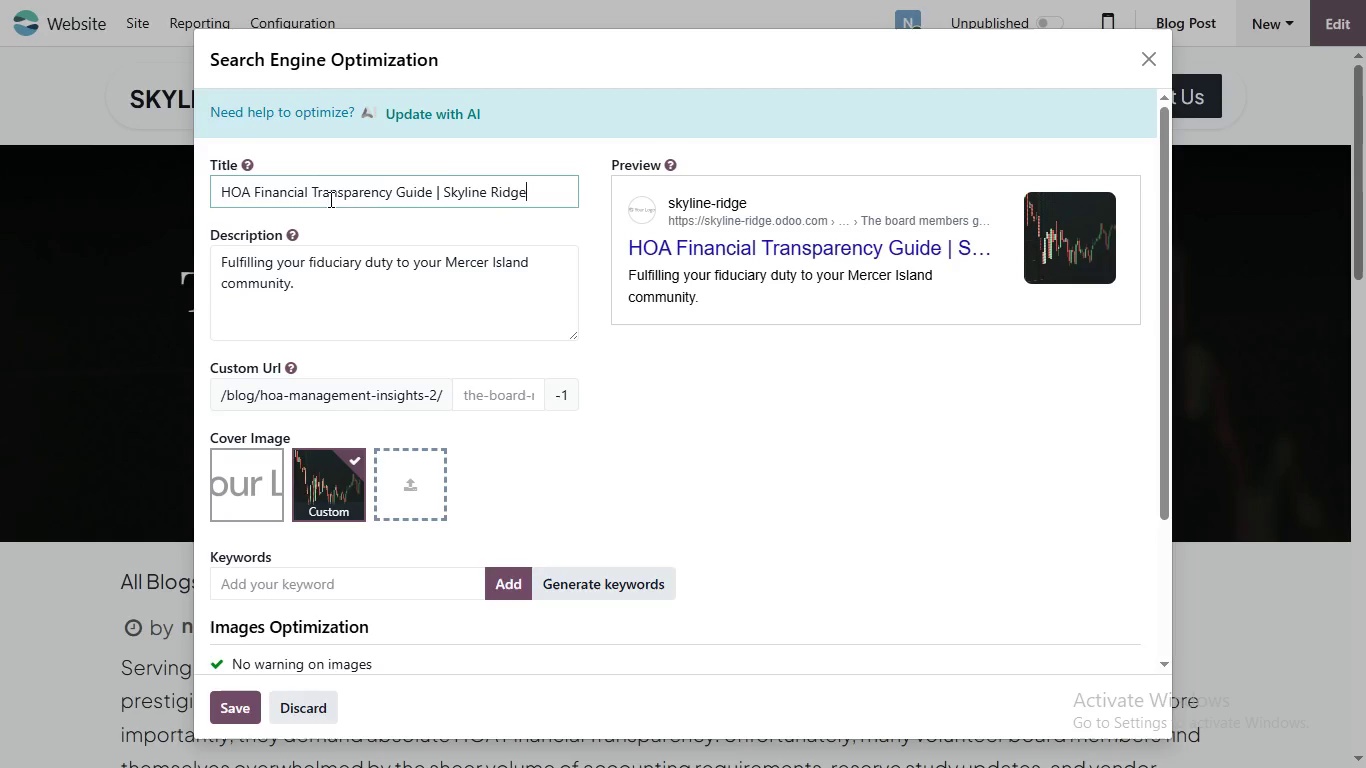 
left_click([290, 296])
 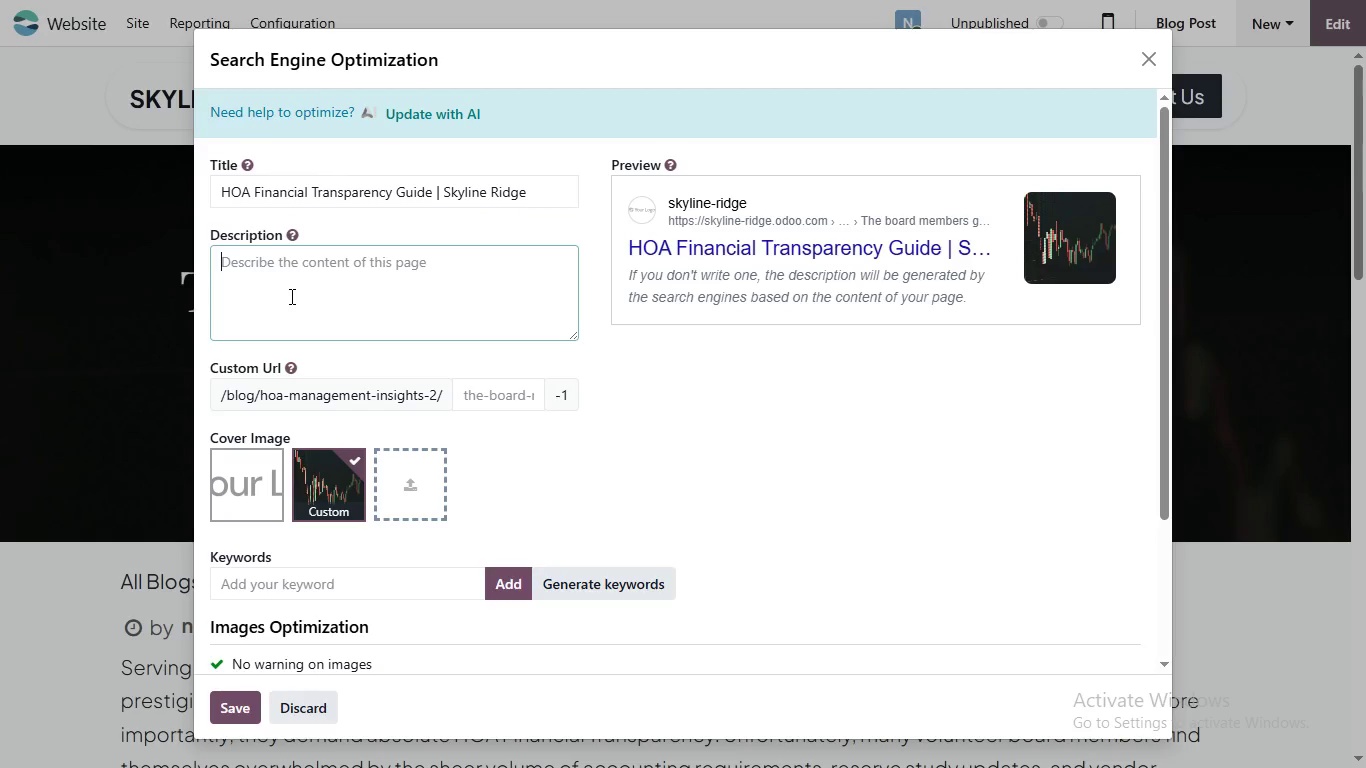 
key(Control+A)
 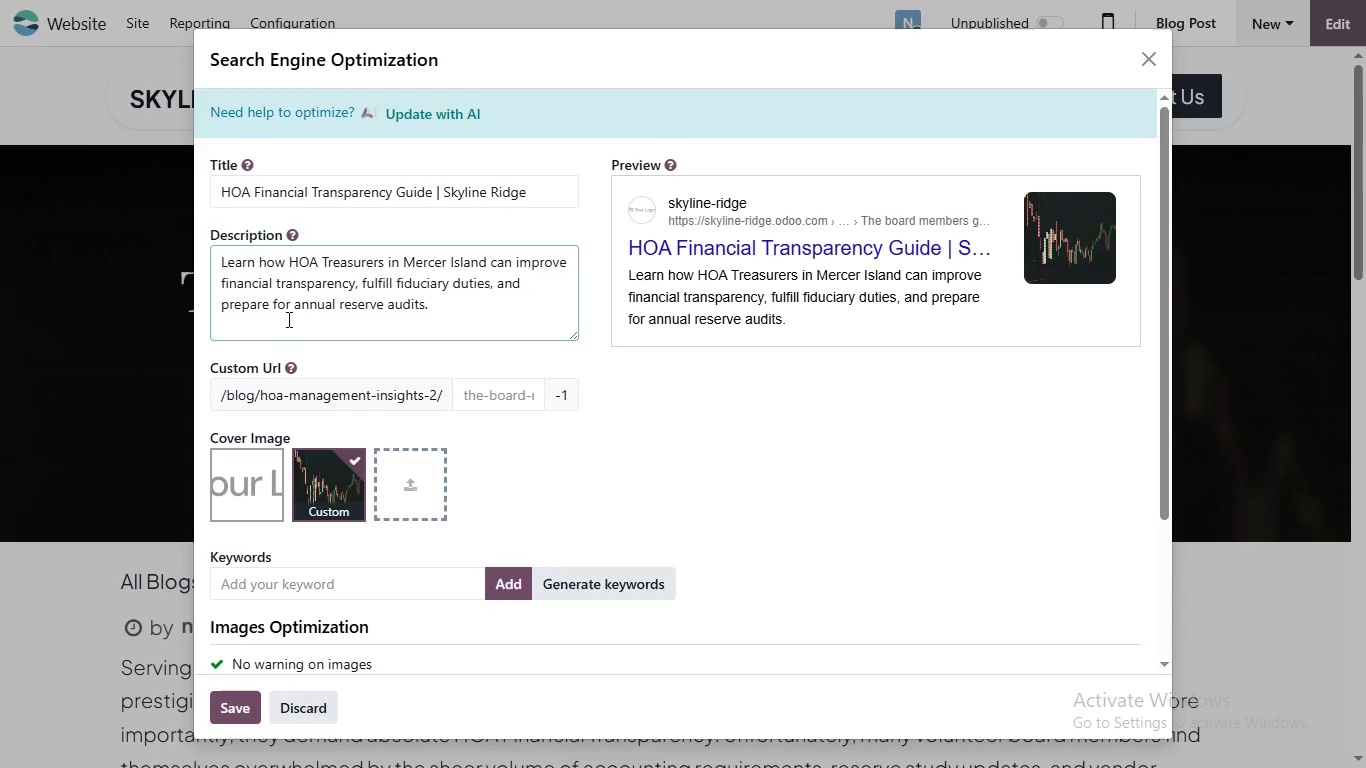 
key(Backspace)
type(LEr)
key(Backspace)
key(Backspace)
type(earn how HOA tREASURE)
key(Backspace)
key(Backspace)
key(Backspace)
key(Backspace)
key(Backspace)
key(Backspace)
key(Backspace)
key(Backspace)
type(tR)
key(Backspace)
key(Backspace)
type(Treasurers in Mercer Island can improve finani)
key(Backspace)
type(cial transparency, fulfill fiduciary duties, and prepare for annual reserve audits.)
 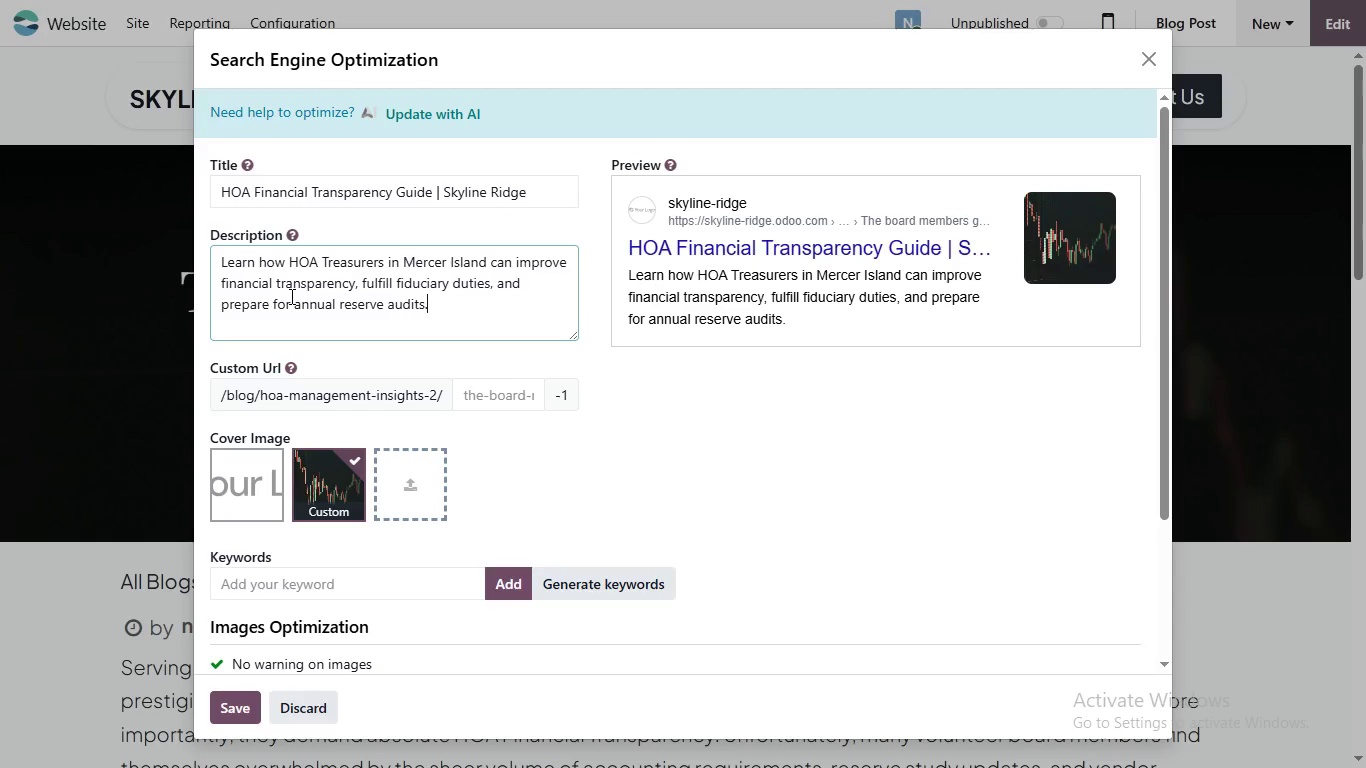 
wait(6.84)
 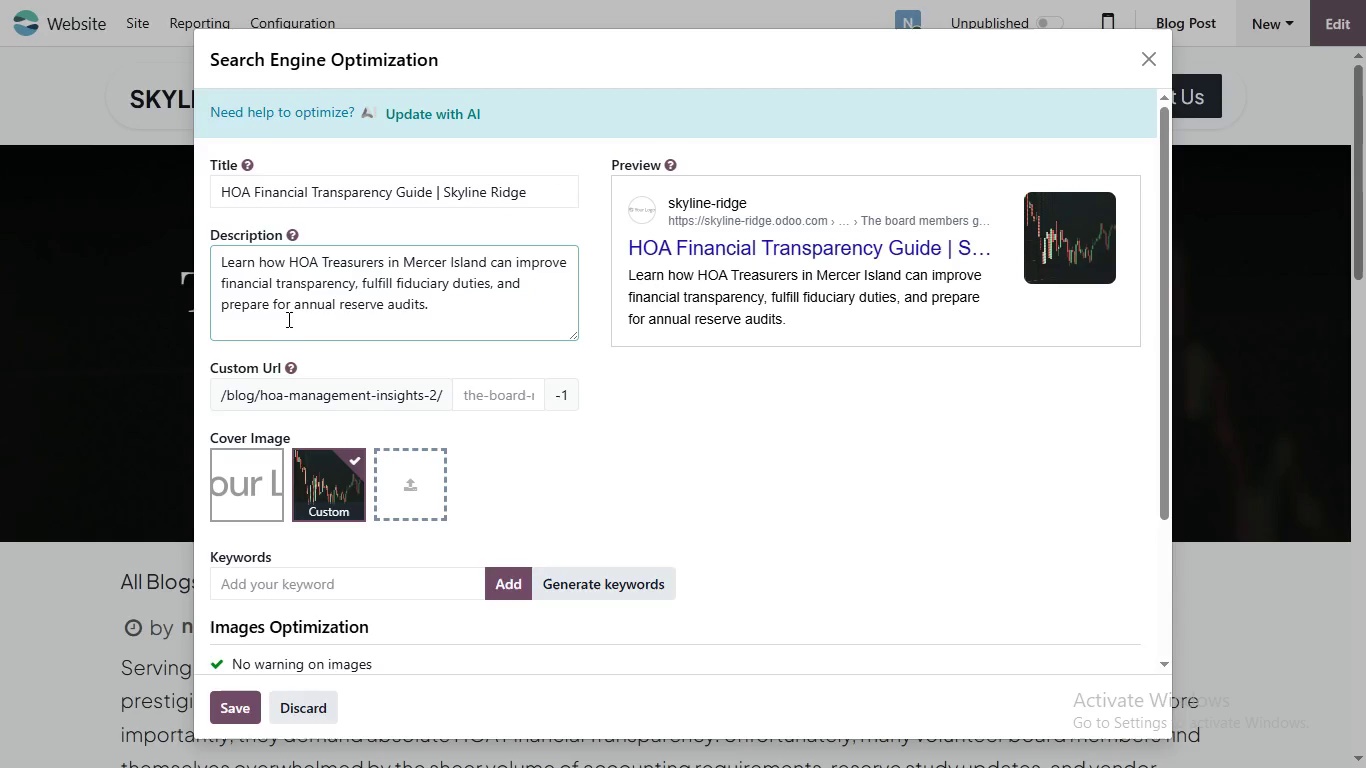 
scroll: coordinate [373, 563], scroll_direction: down, amount: 1.0
 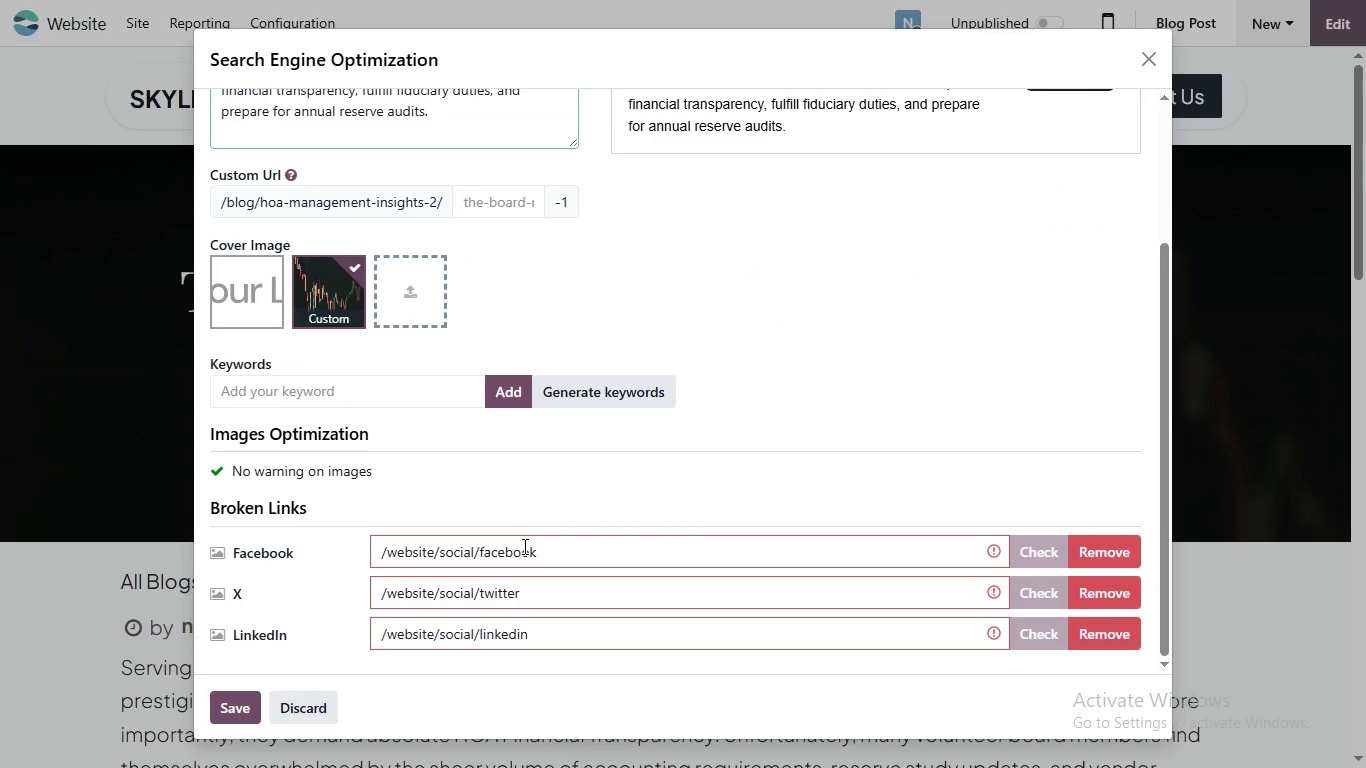 
left_click([523, 546])
 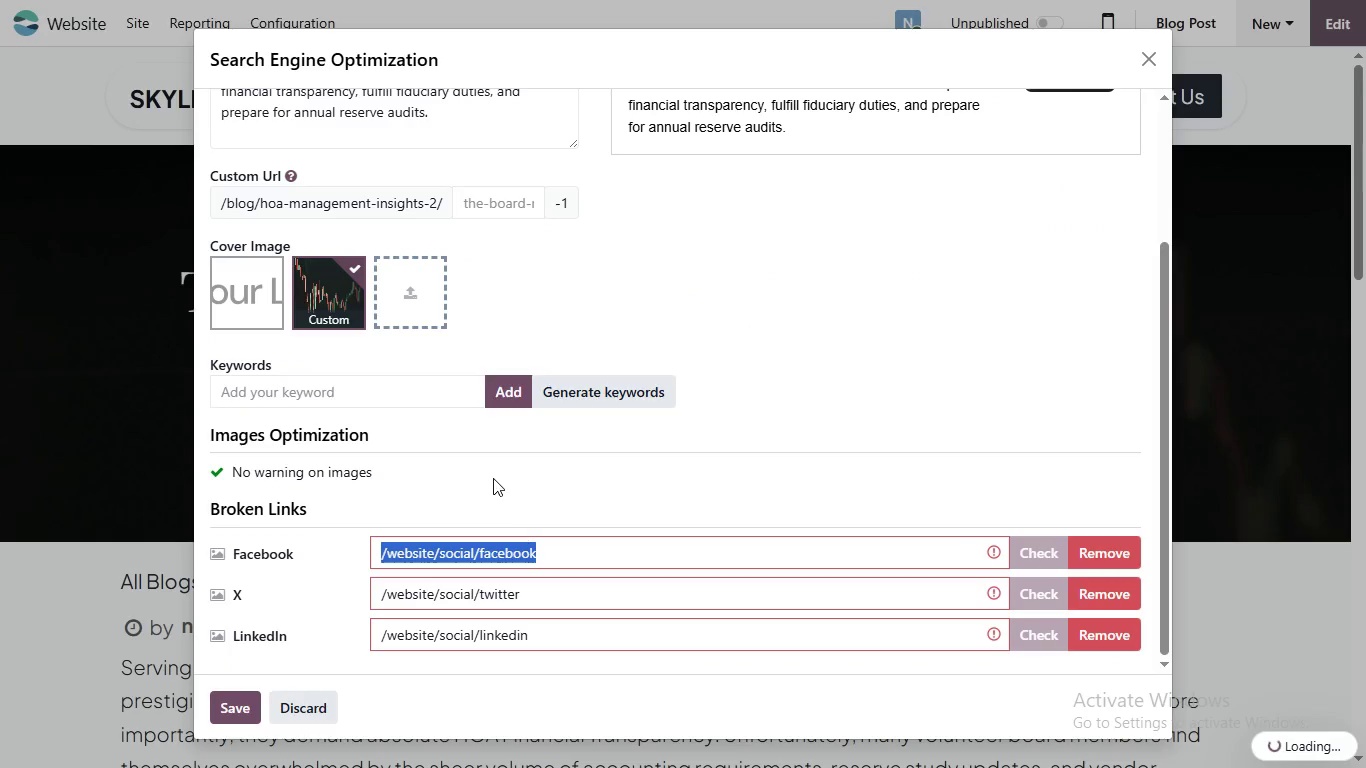 
scroll: coordinate [487, 467], scroll_direction: up, amount: 1.0
 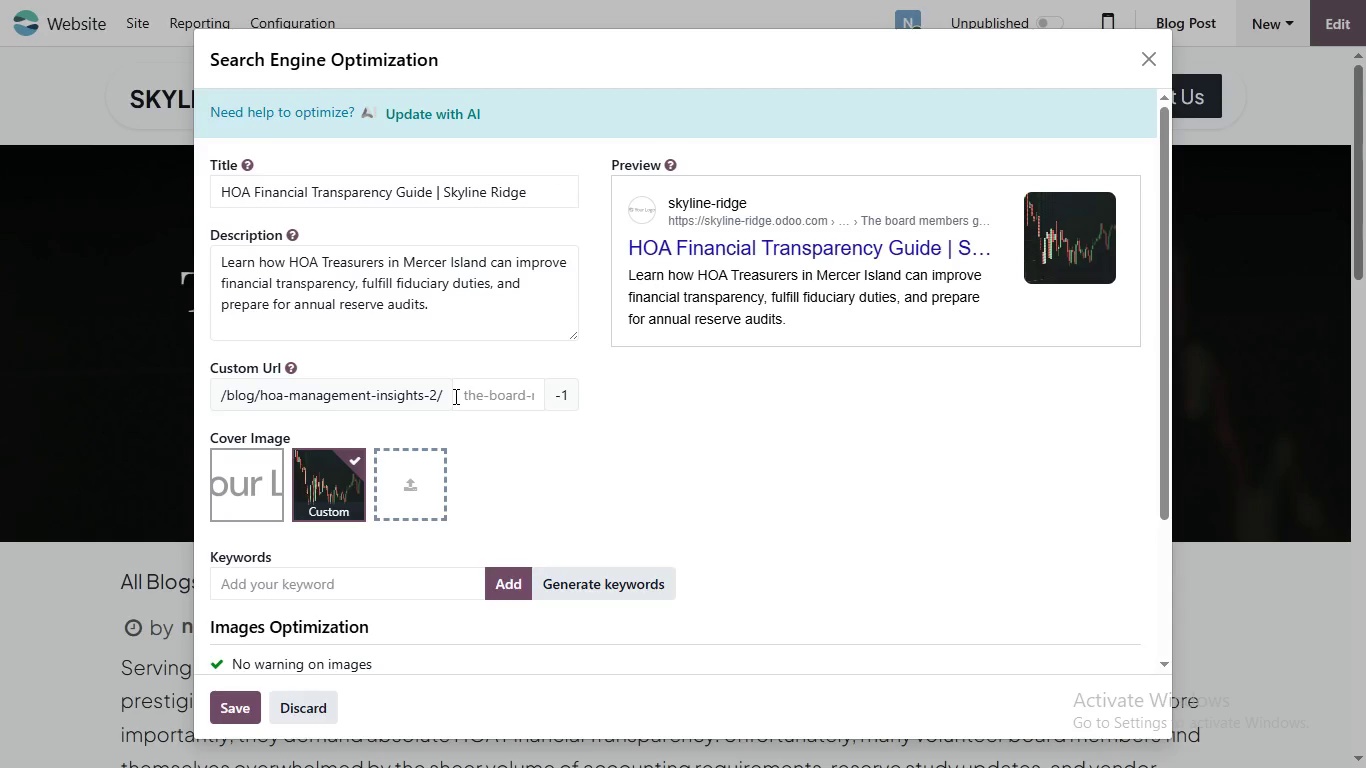 
wait(21.72)
 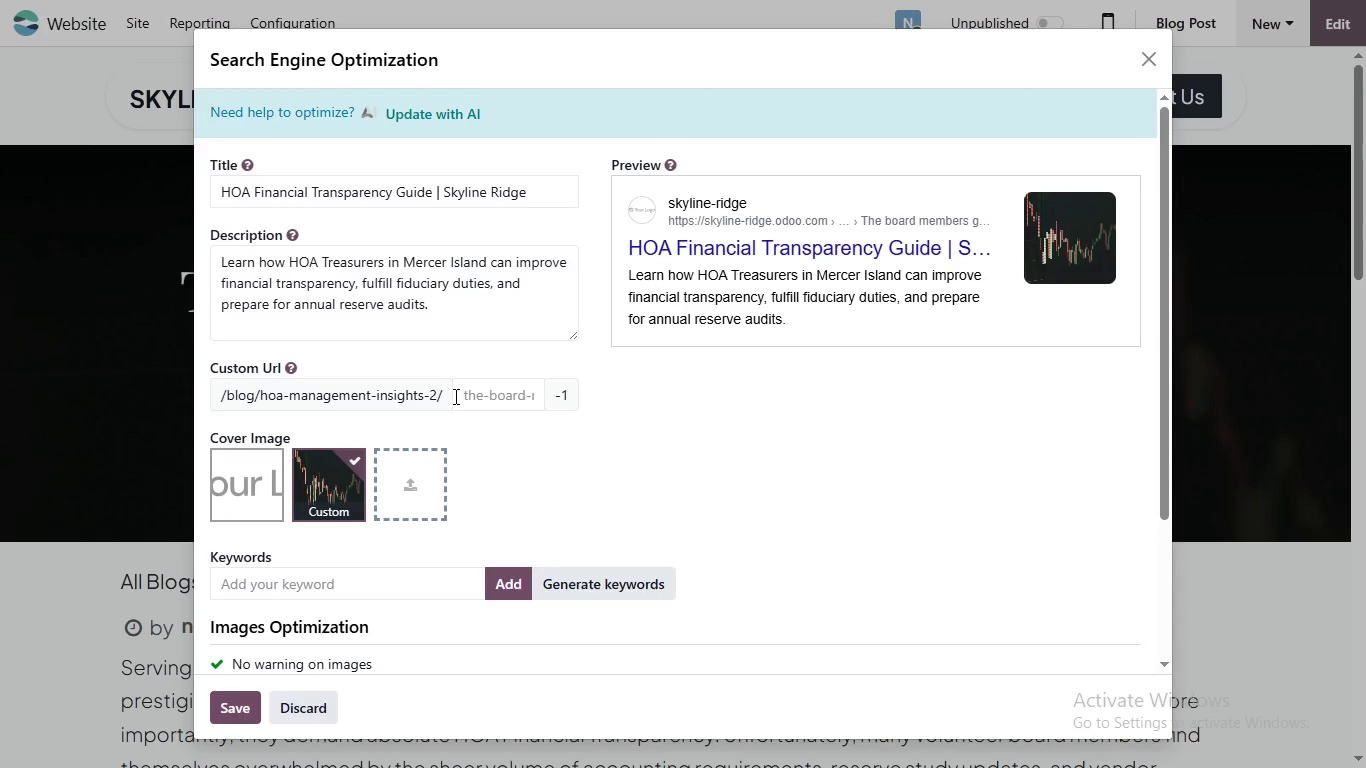 
left_click([454, 396])
 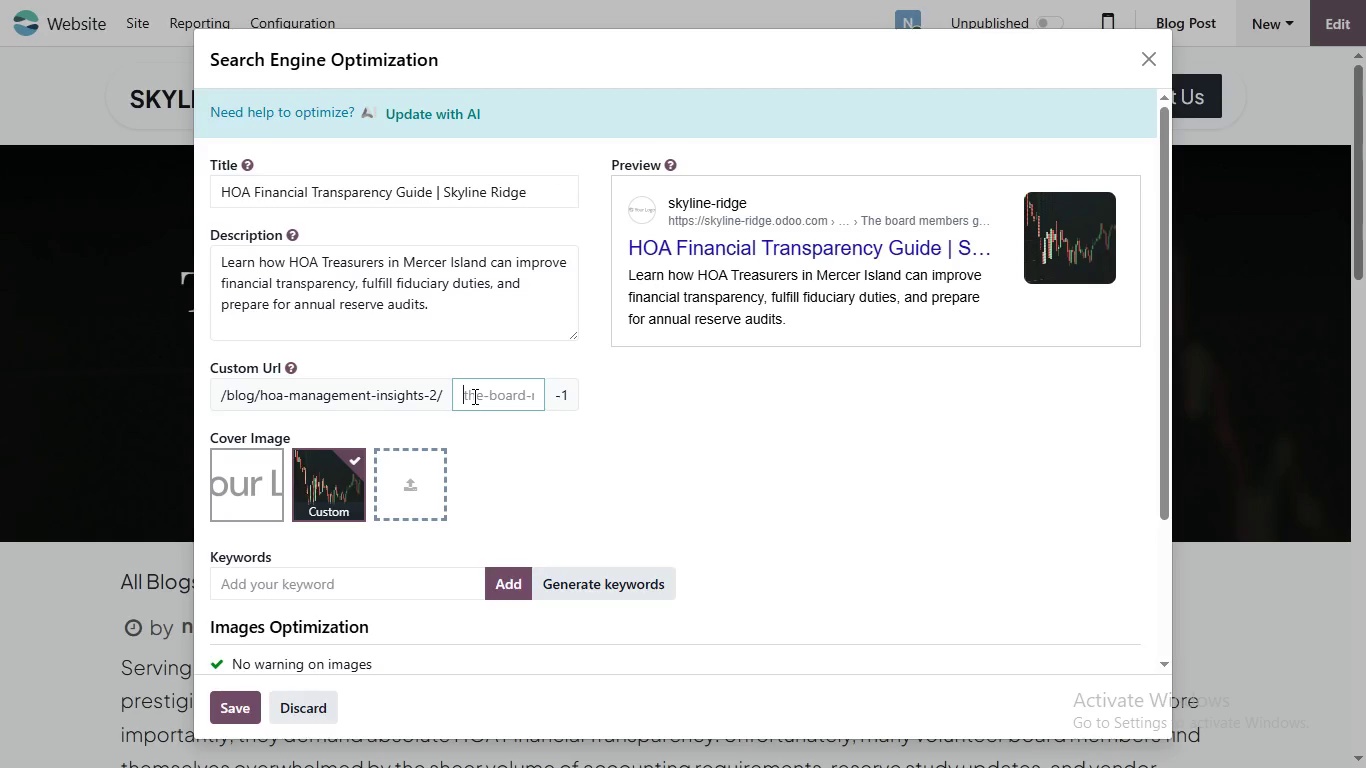 
type(board-members-guide-financial )
key(Backspace)
type(-transparency)
 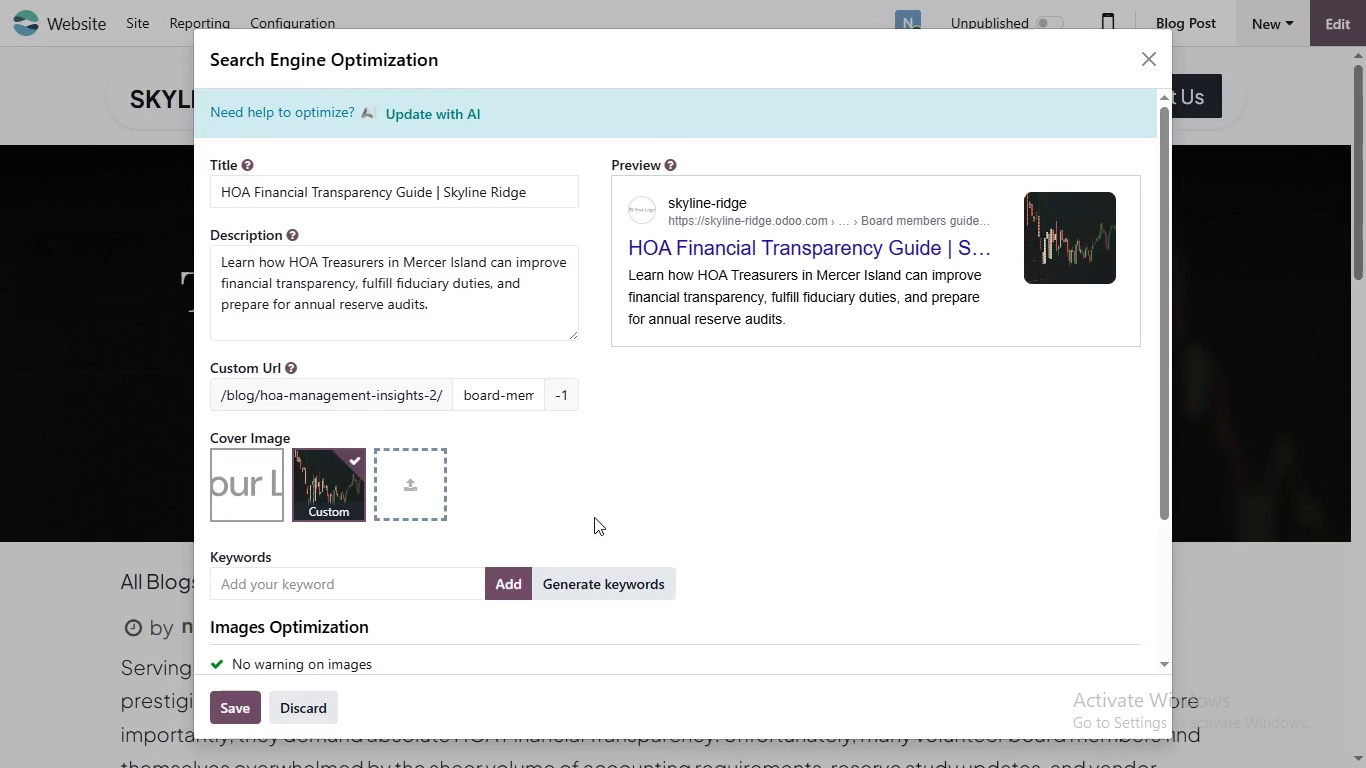 
left_click([594, 517])
 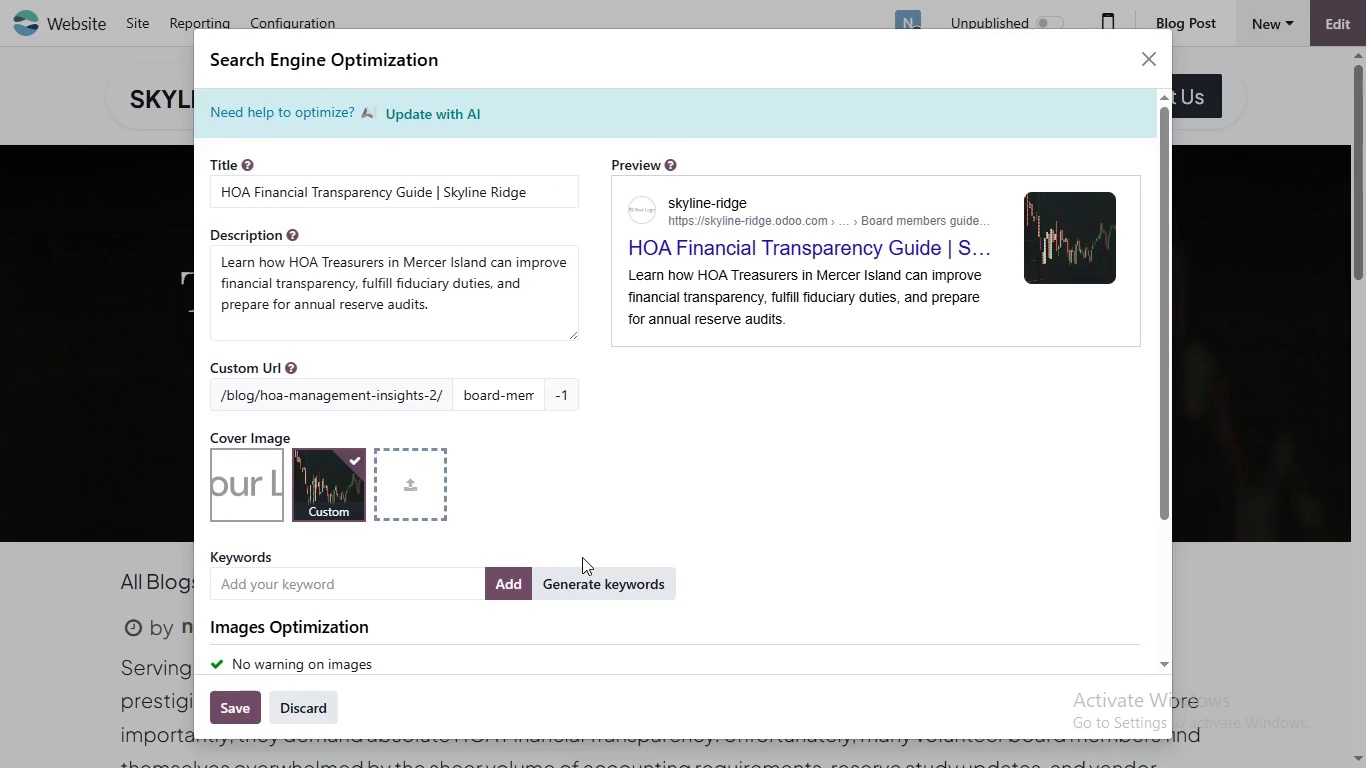 
wait(11.58)
 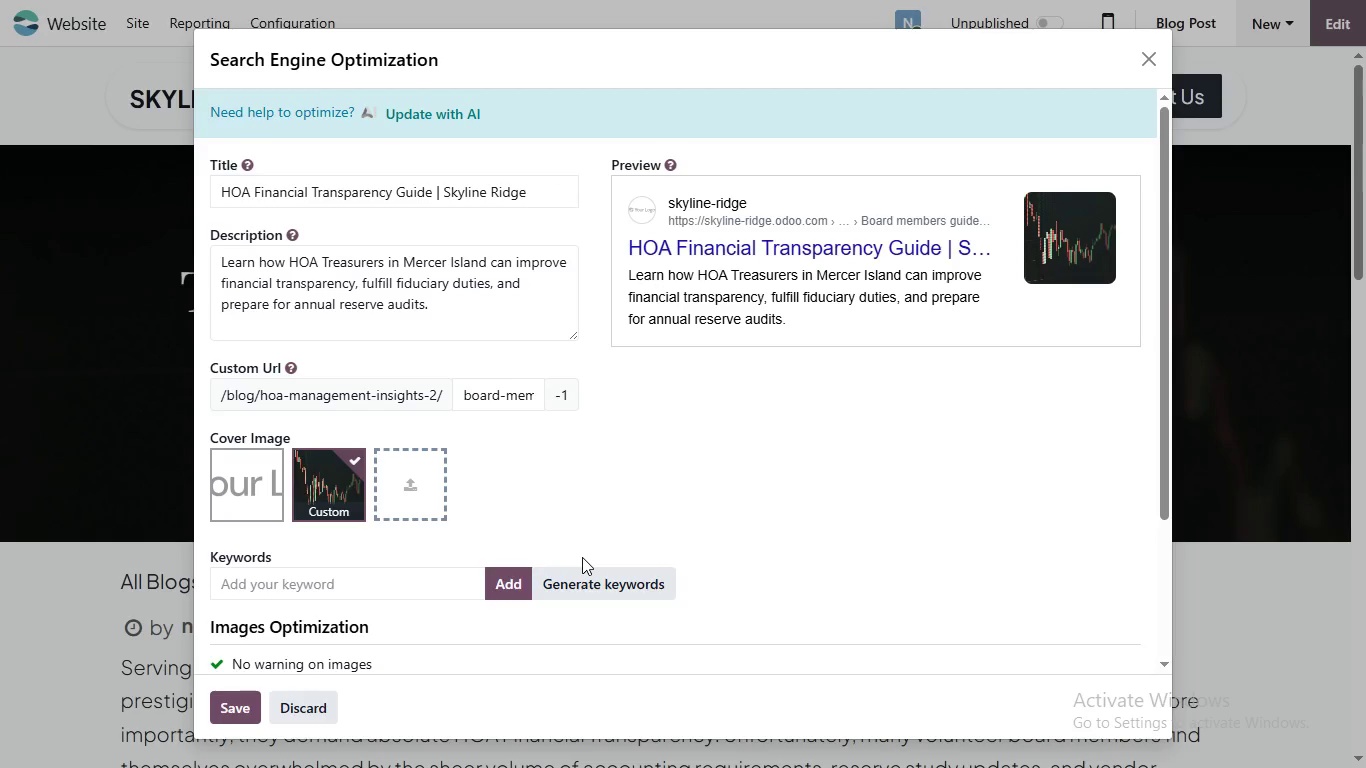 
left_click([402, 590])
 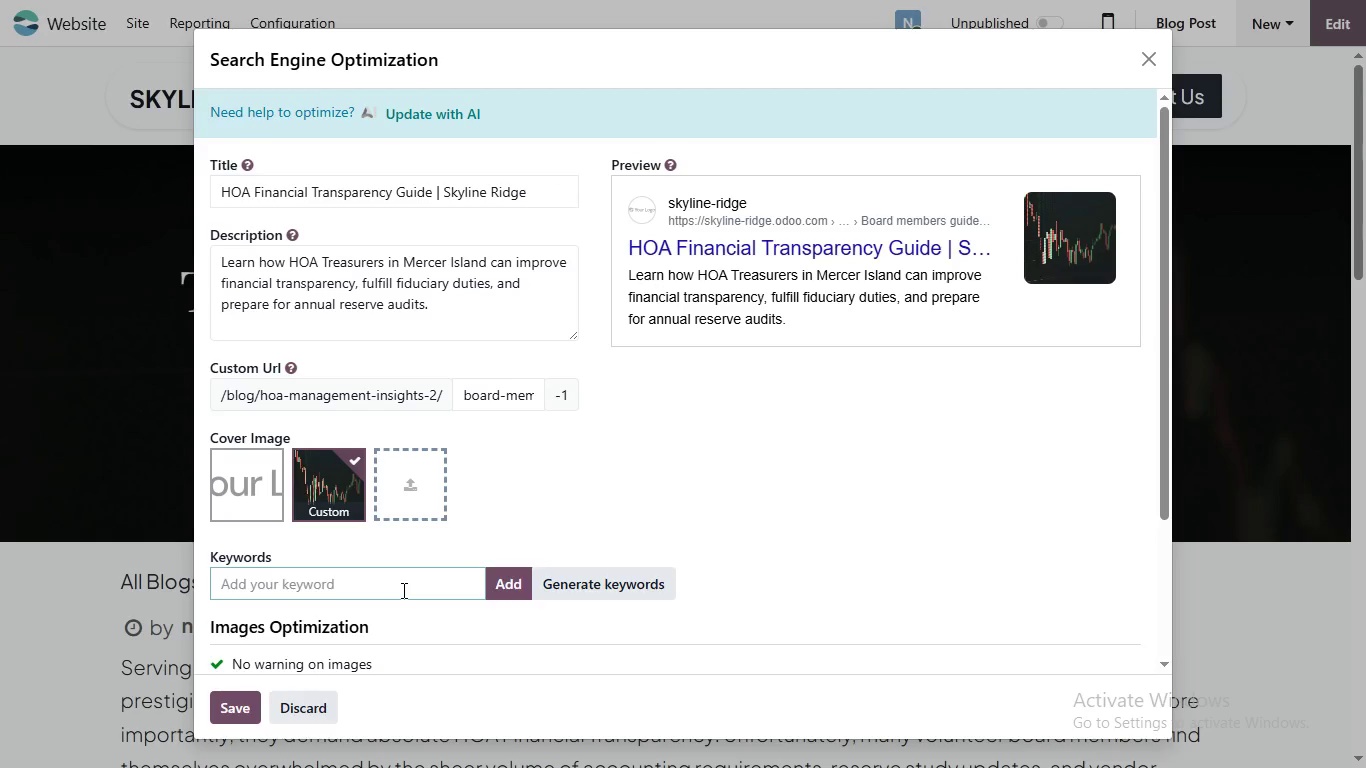 
type(ho)
key(Backspace)
key(Backspace)
type(HOA fI)
key(Backspace)
key(Backspace)
type(Financial Transparency)
 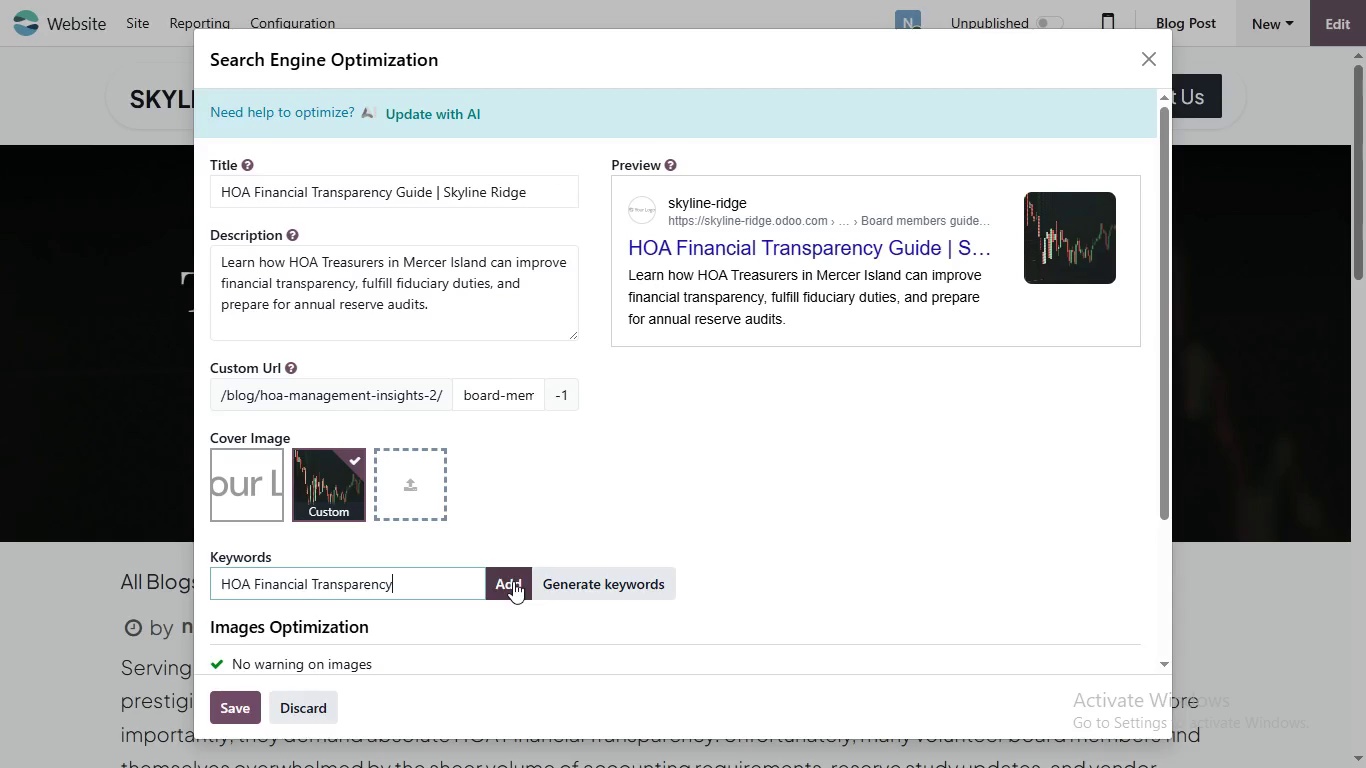 
left_click([513, 581])
 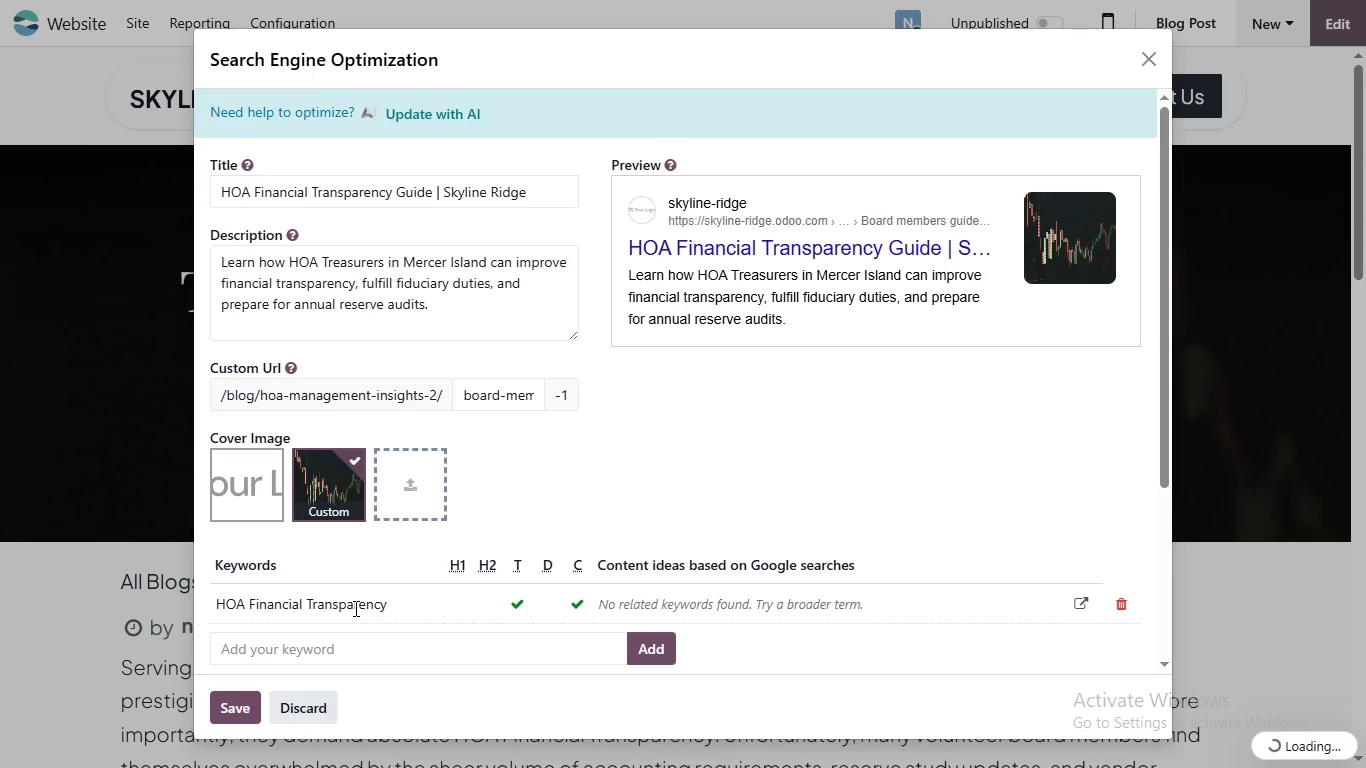 
scroll: coordinate [354, 608], scroll_direction: down, amount: 1.0
 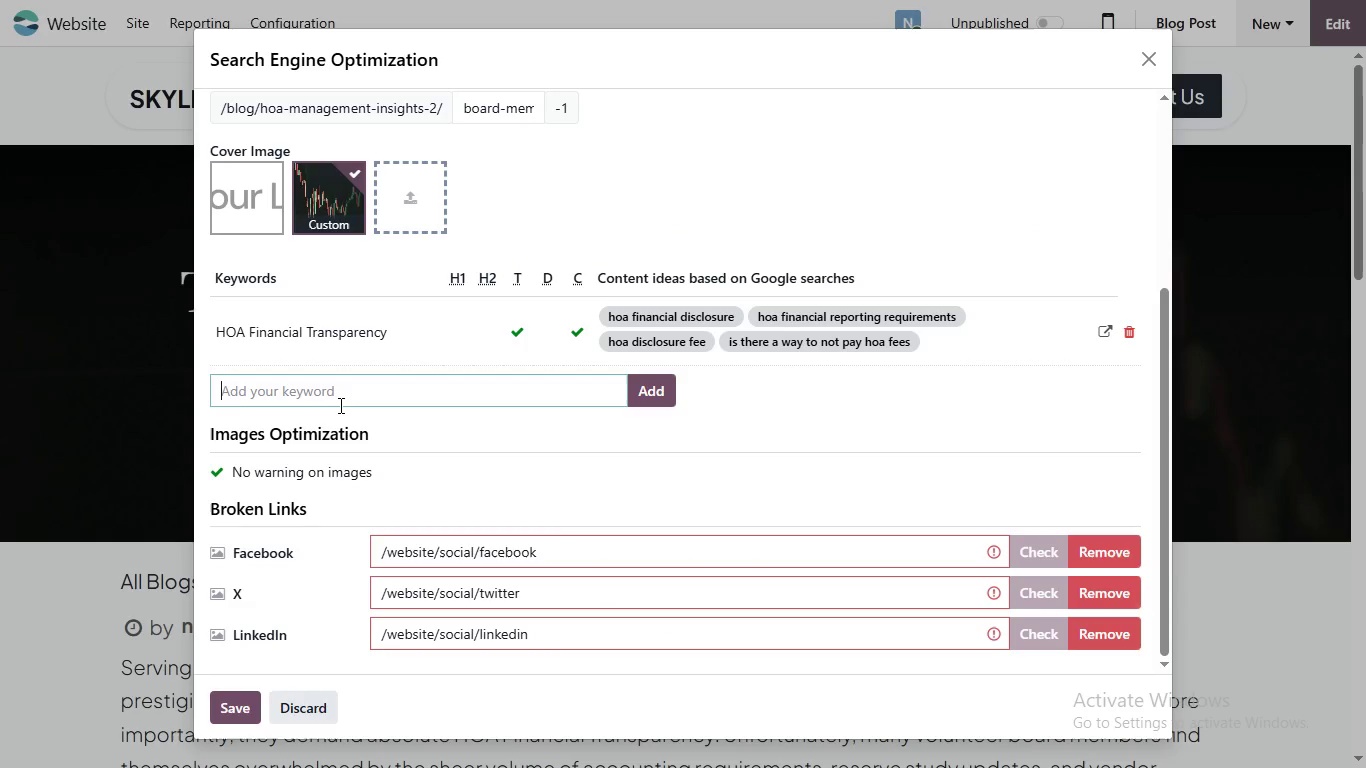 
left_click([339, 405])
 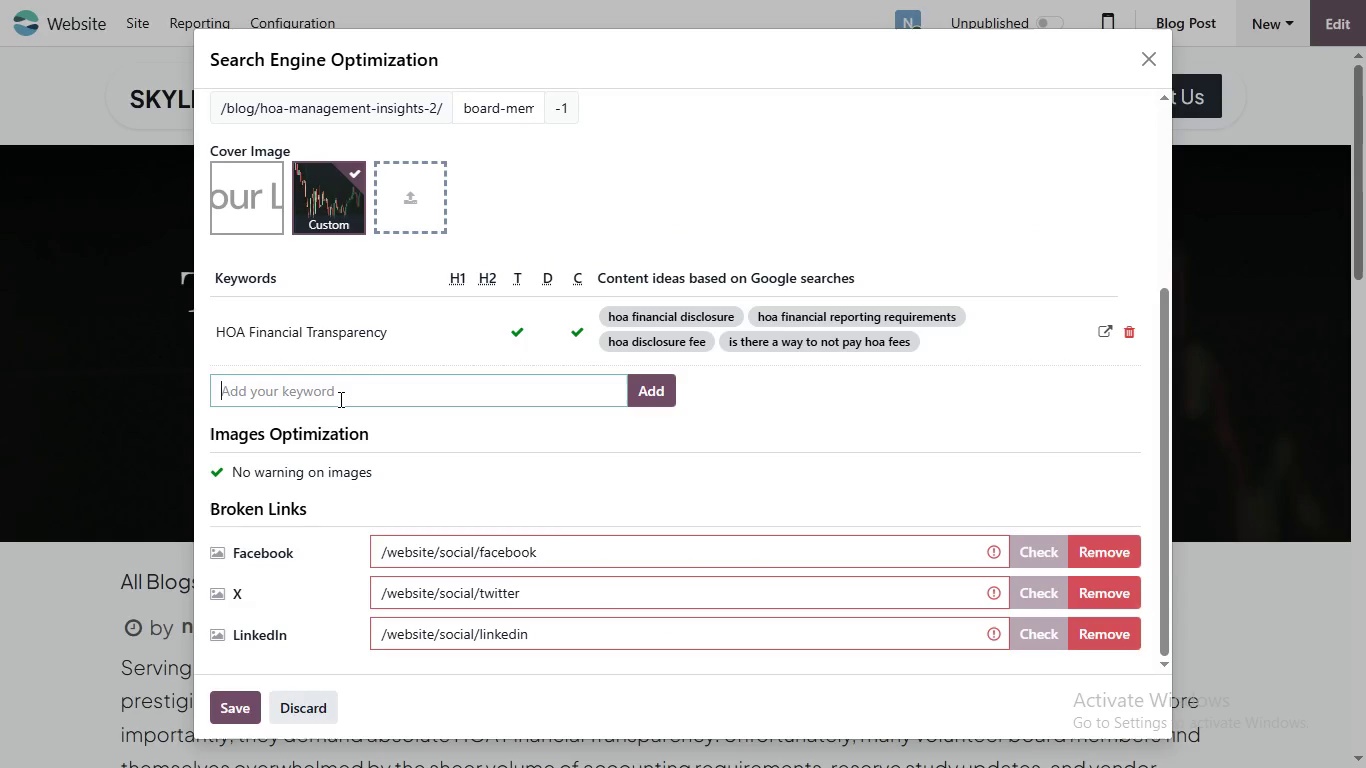 
type(Reserve Study)
 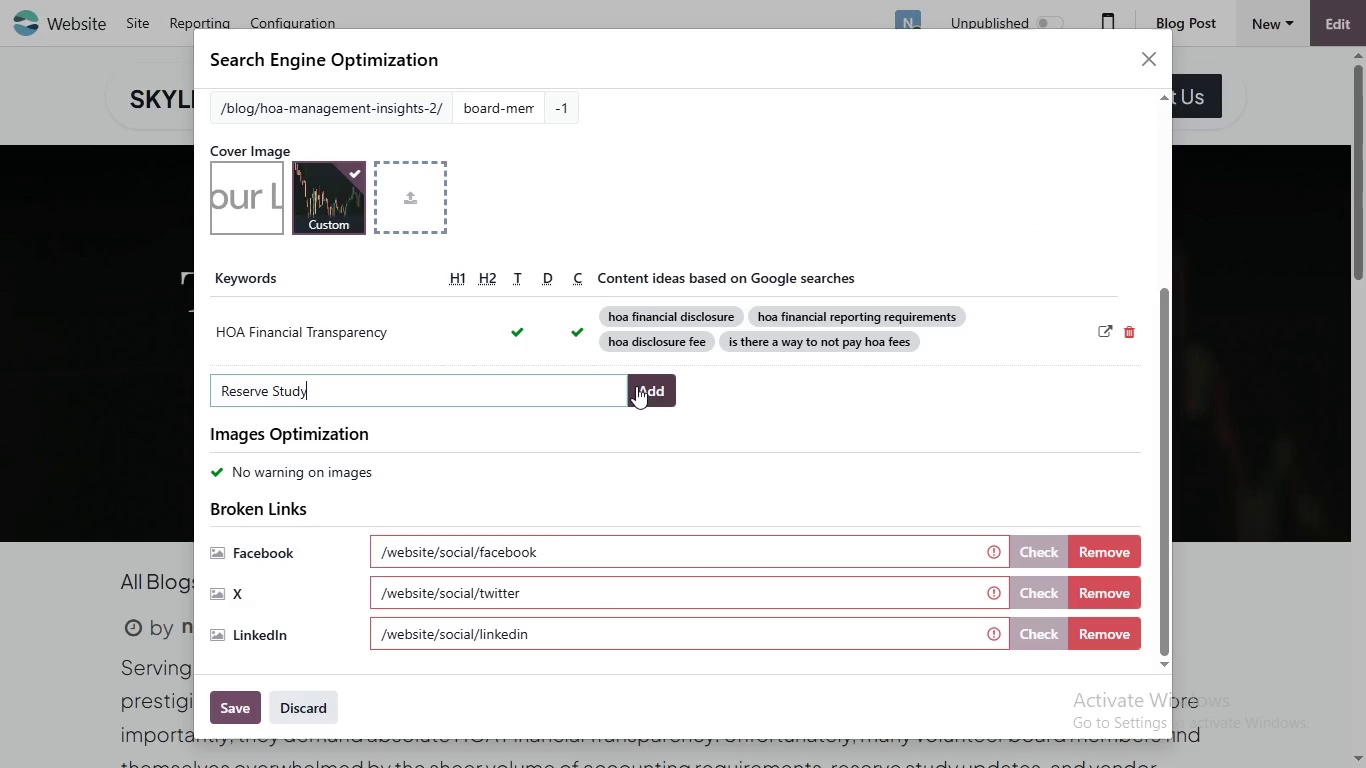 
left_click([636, 386])
 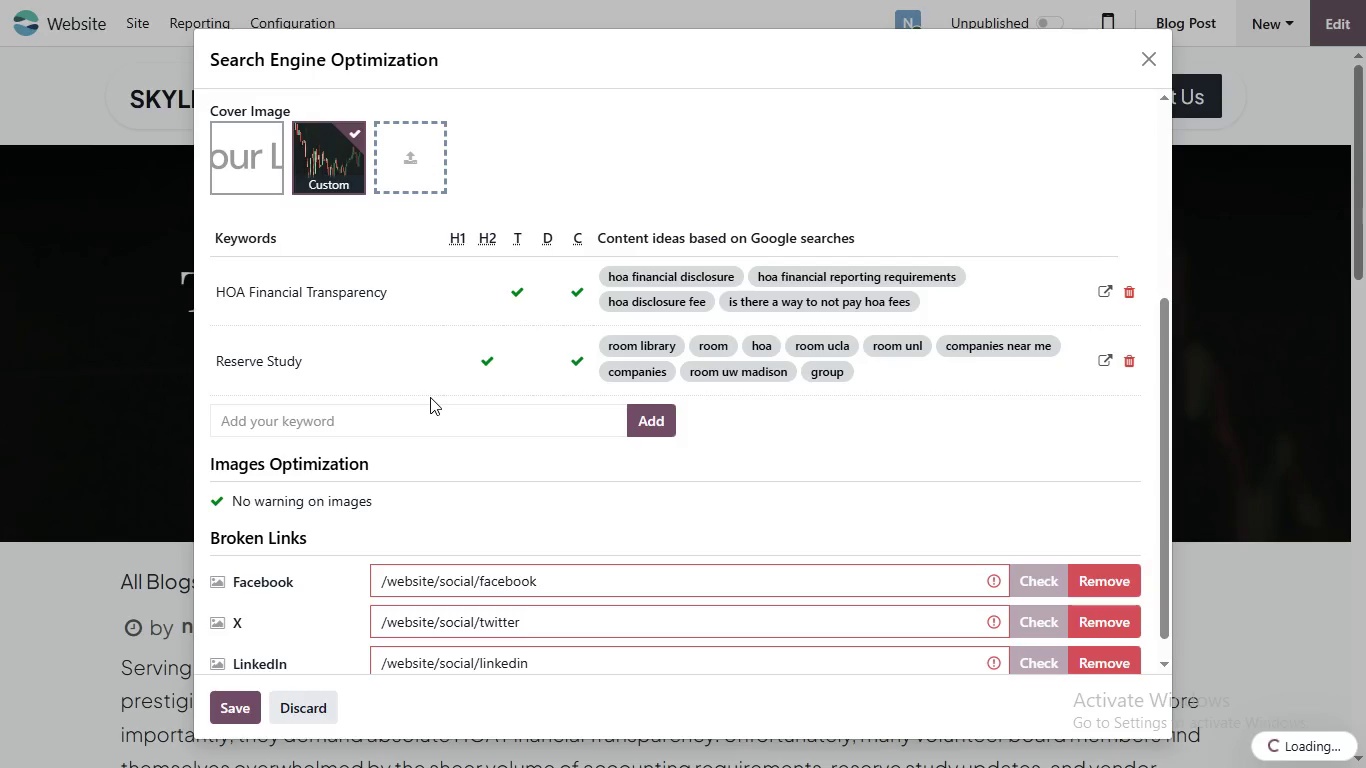 
scroll: coordinate [471, 425], scroll_direction: down, amount: 2.0
 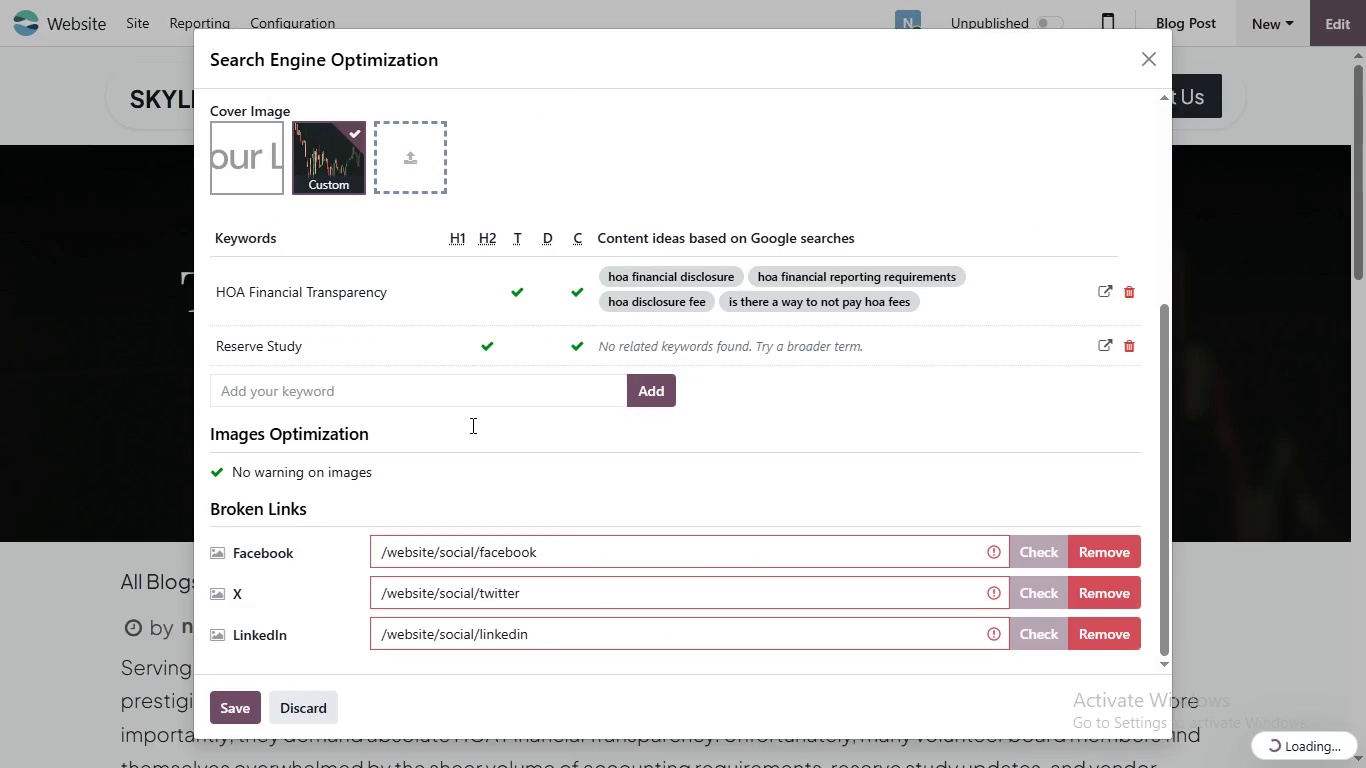 
left_click([430, 397])
 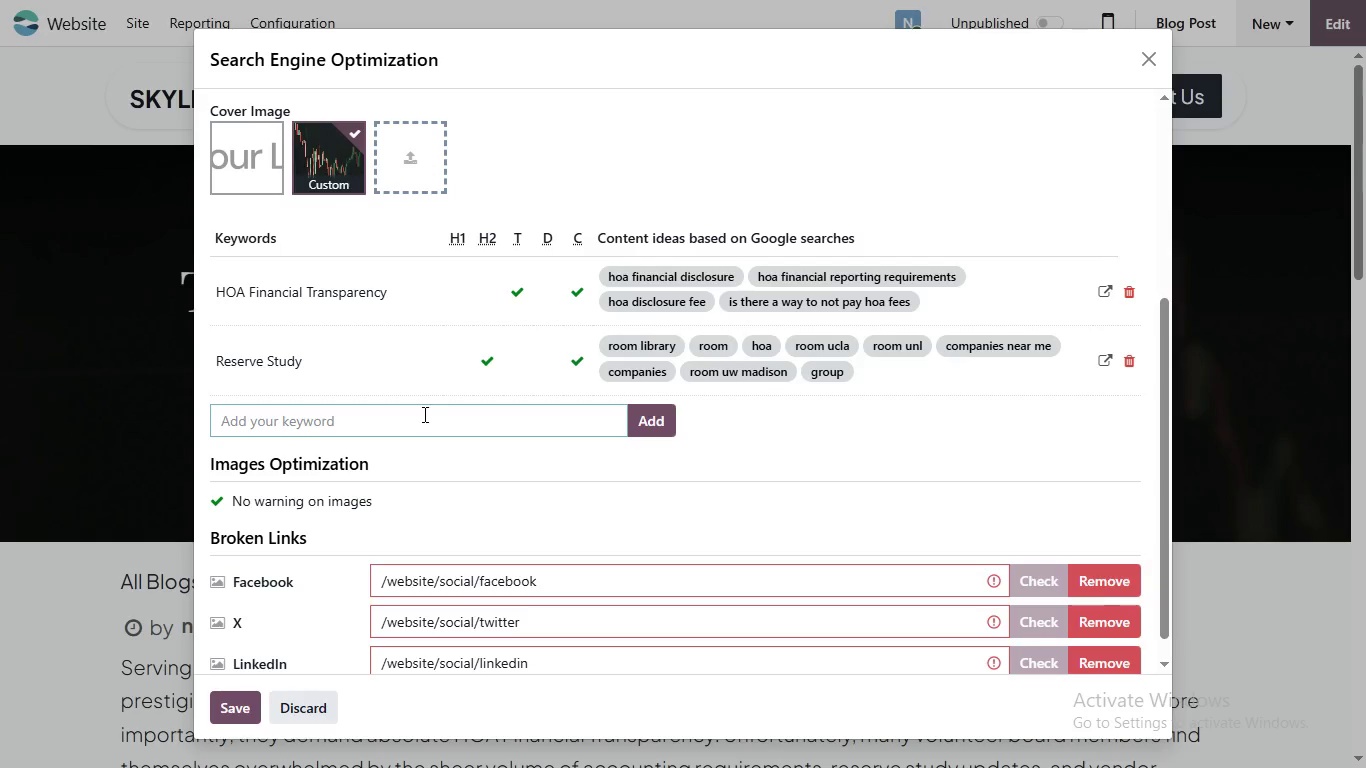 
key(Backspace)
type(HOA mA)
key(Backspace)
key(Backspace)
type(Management)
 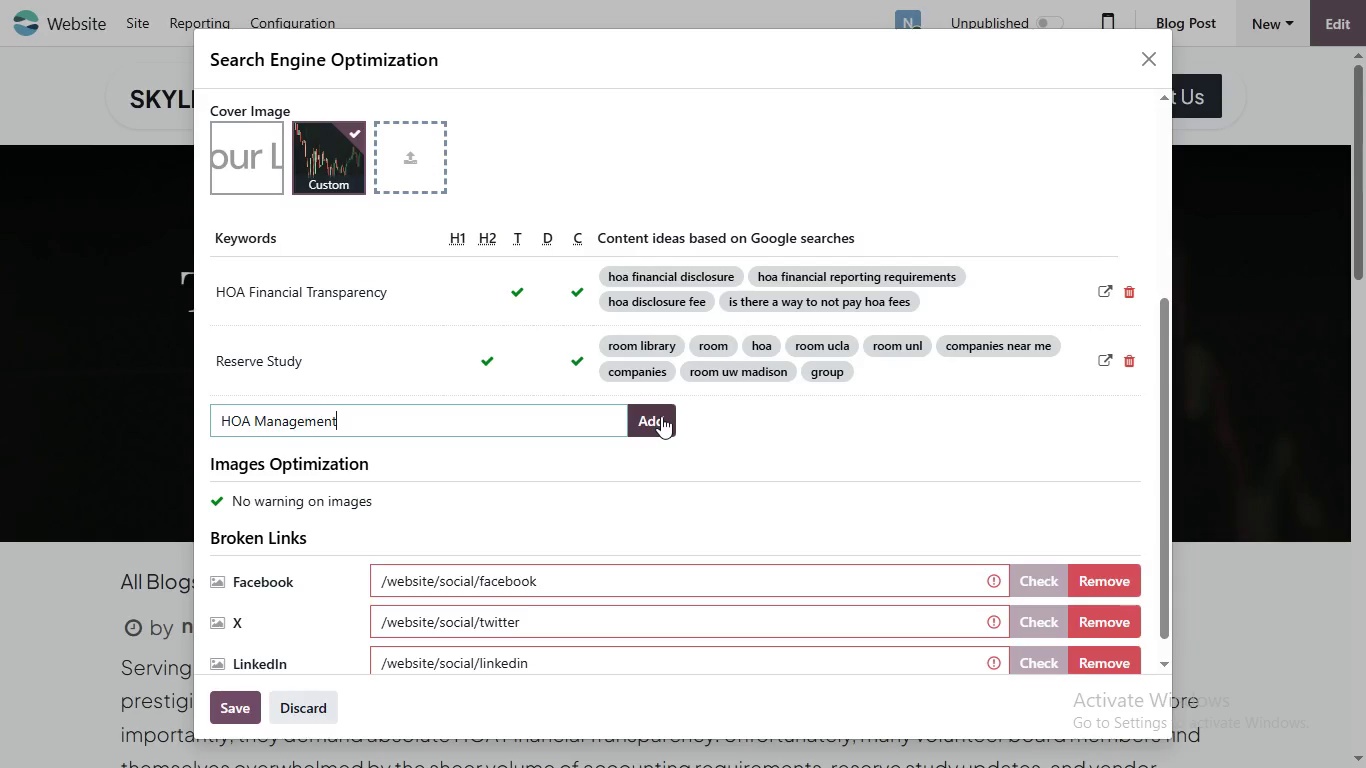 
left_click([661, 416])
 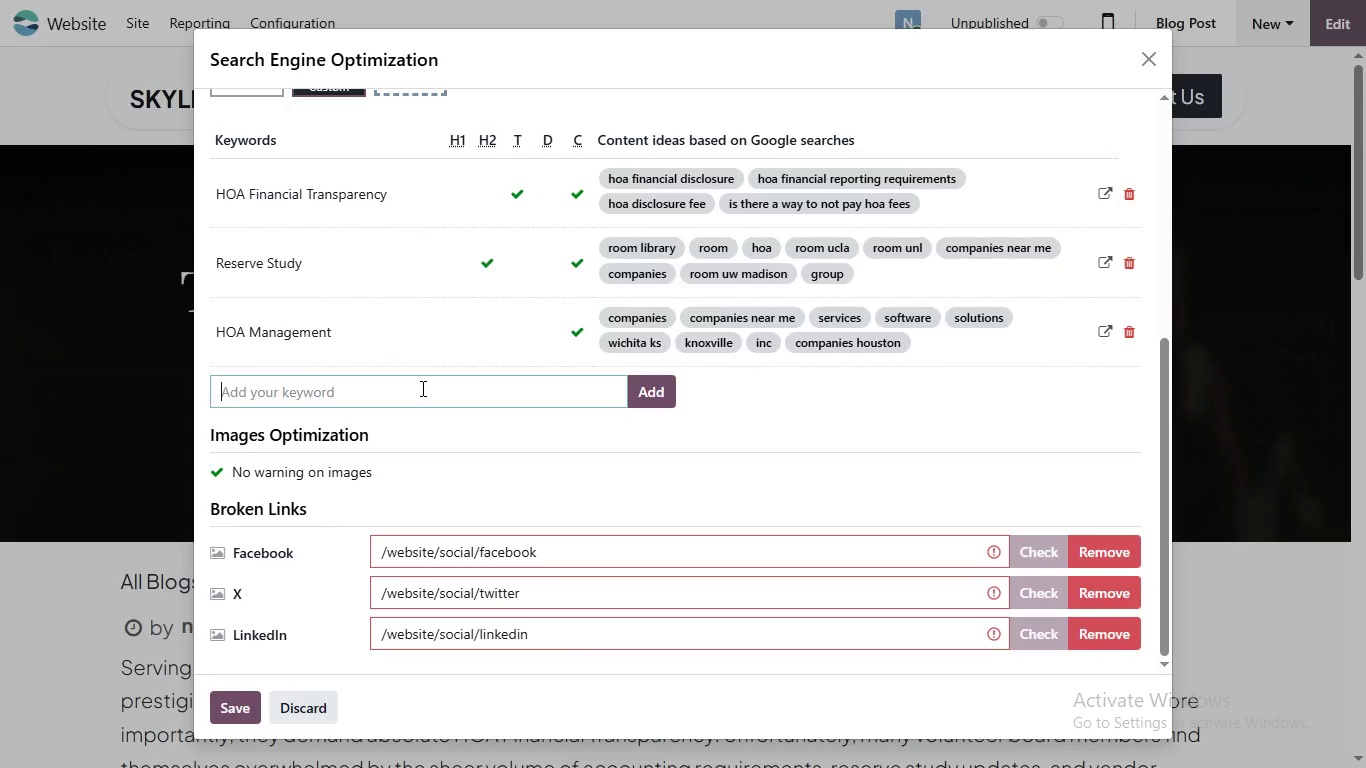 
scroll: coordinate [494, 404], scroll_direction: down, amount: 1.0
 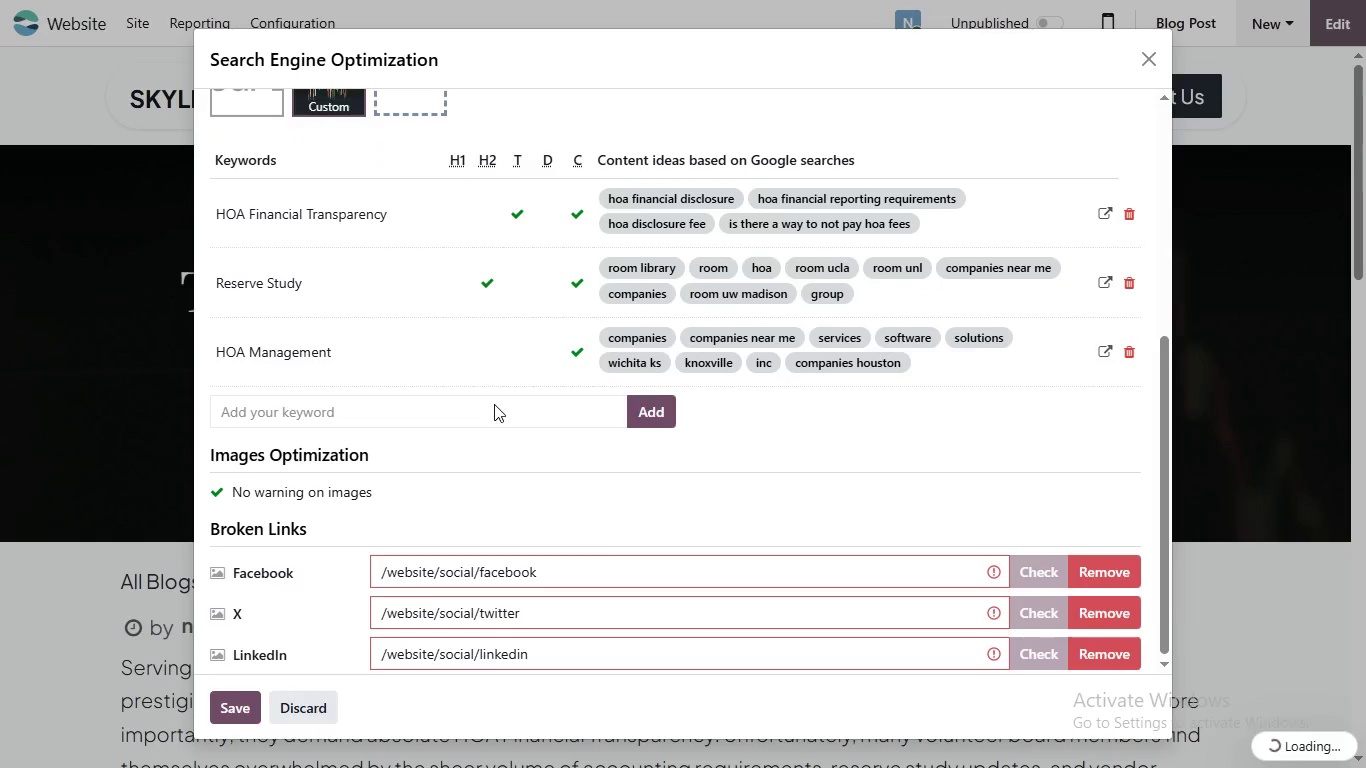 
left_click([421, 388])
 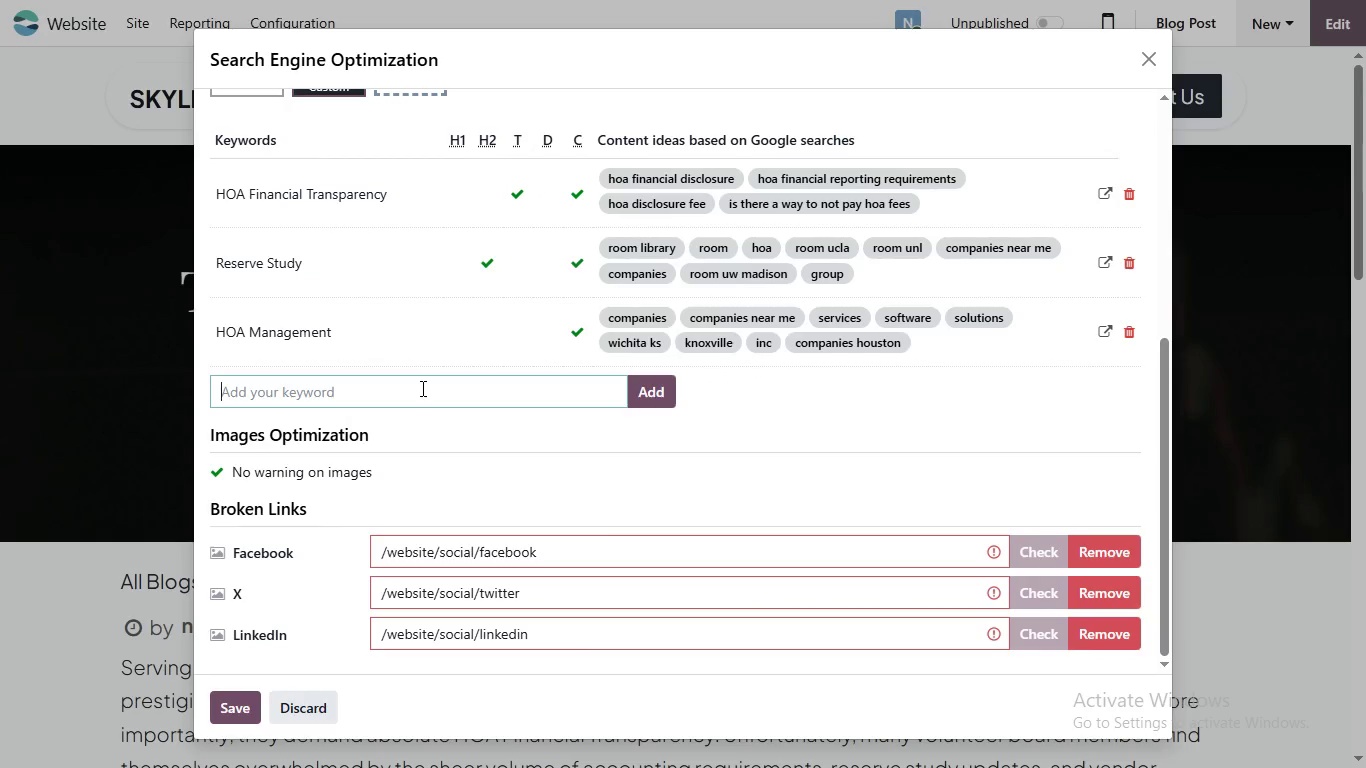 
type(Mercer ISL)
key(Backspace)
key(Backspace)
type(sland)
 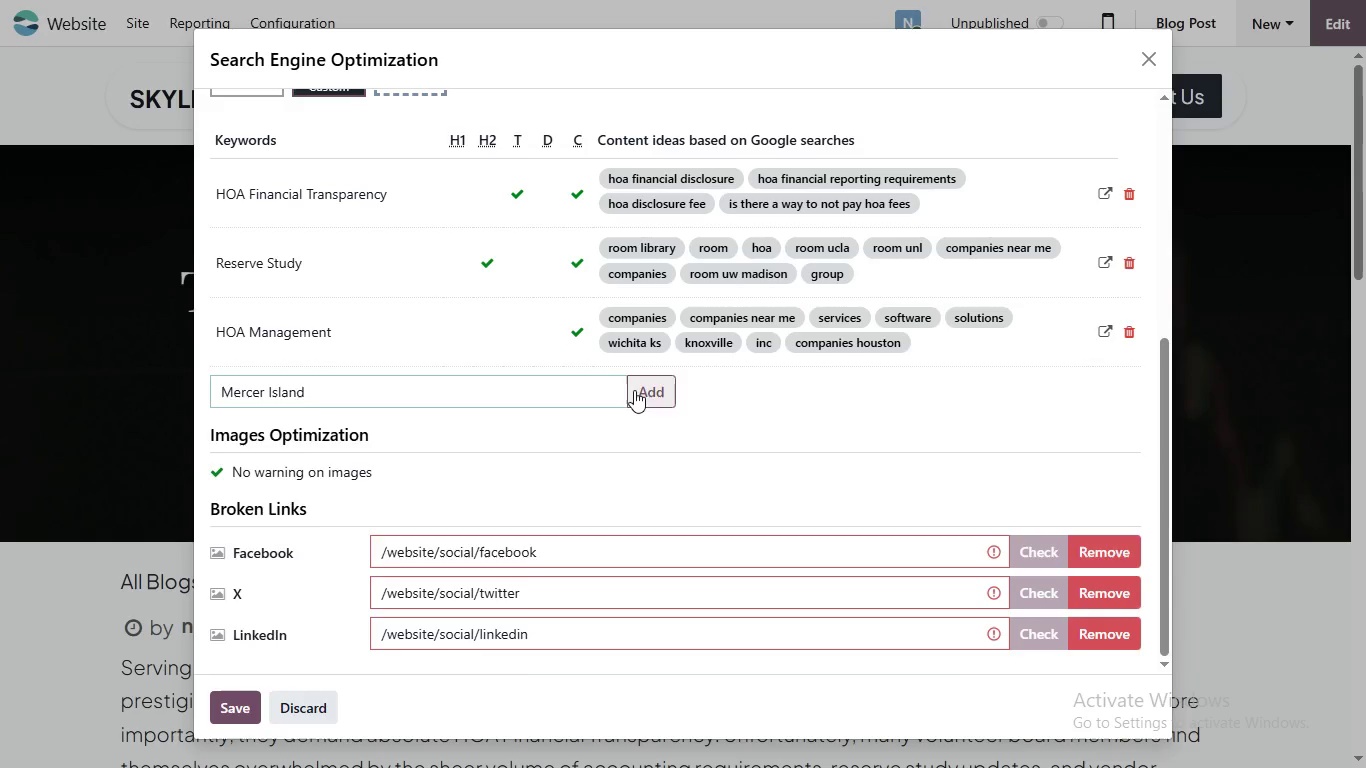 
right_click([464, 598])
 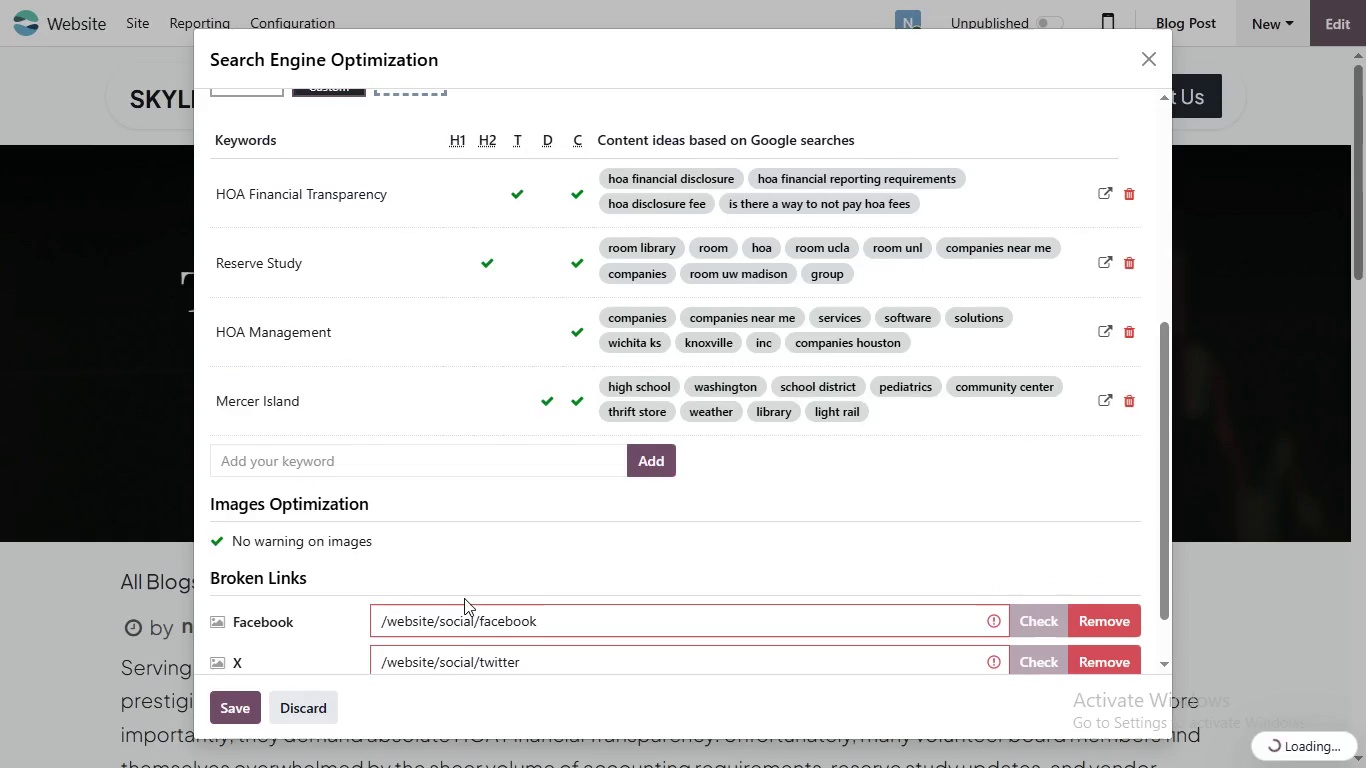 
double_click([464, 598])
 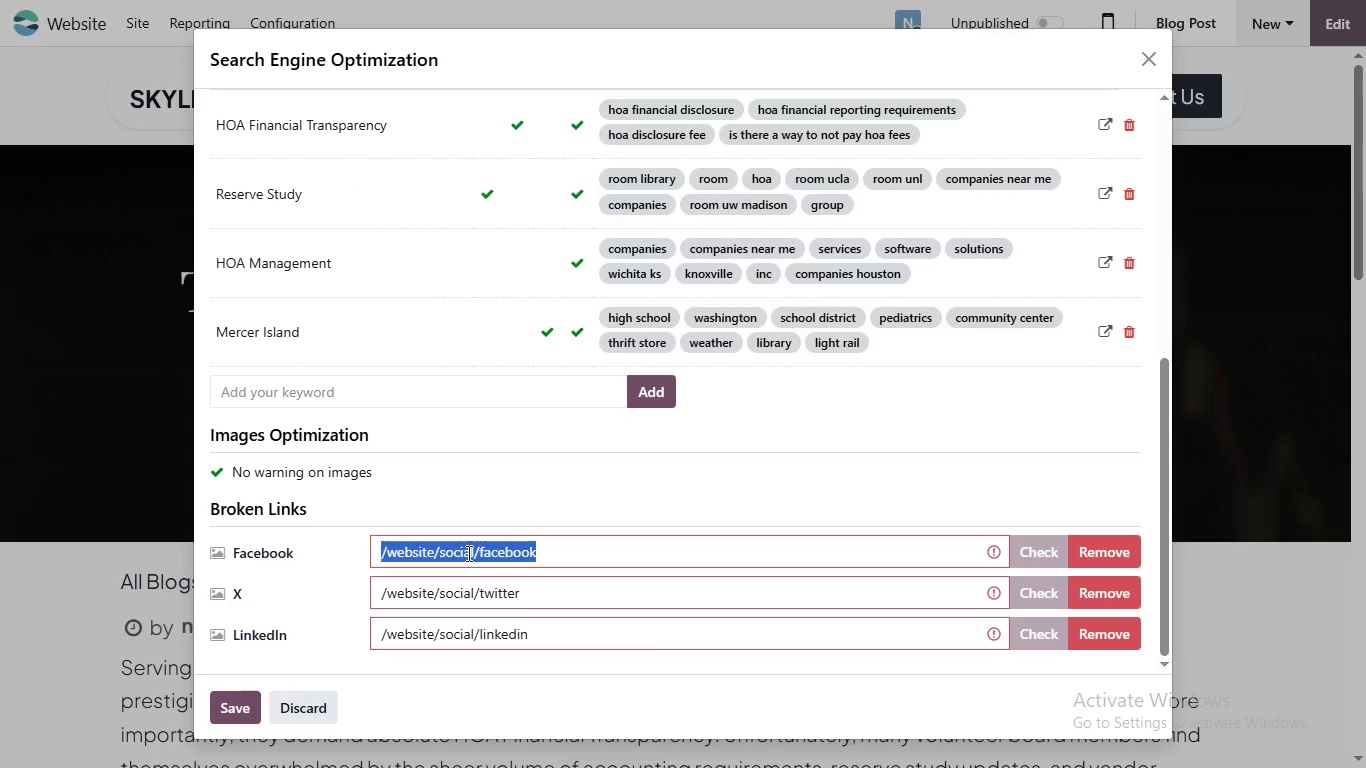 
scroll: coordinate [464, 598], scroll_direction: down, amount: 3.0
 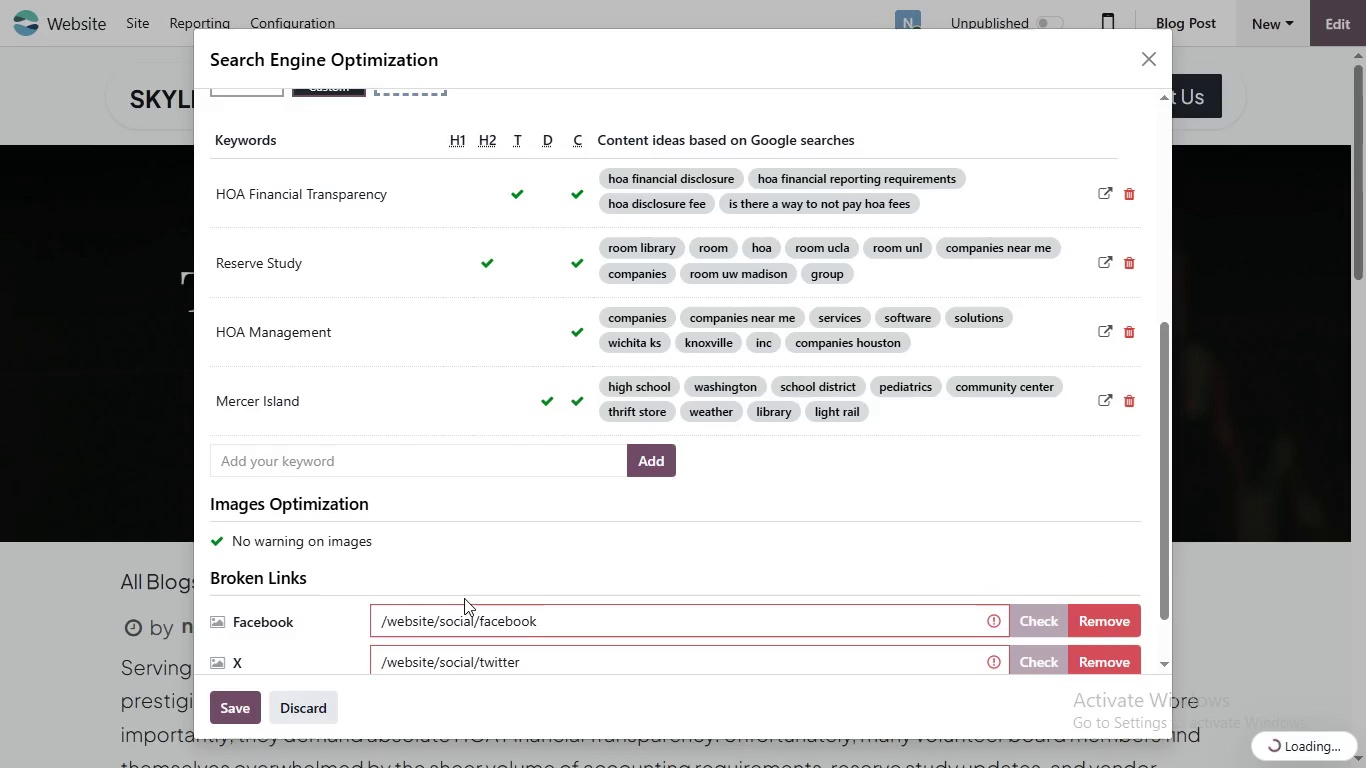 
type(https://facebook.com/skyline)
 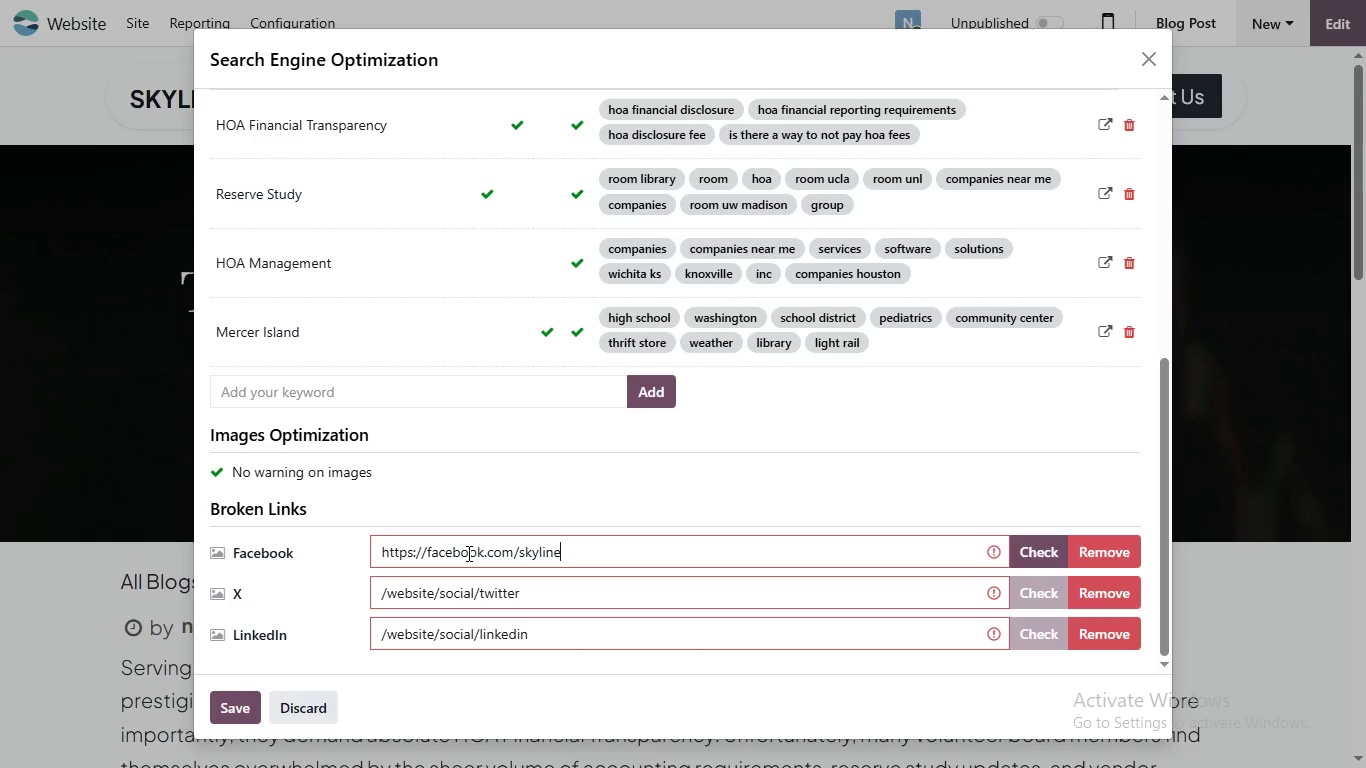 
wait(6.58)
 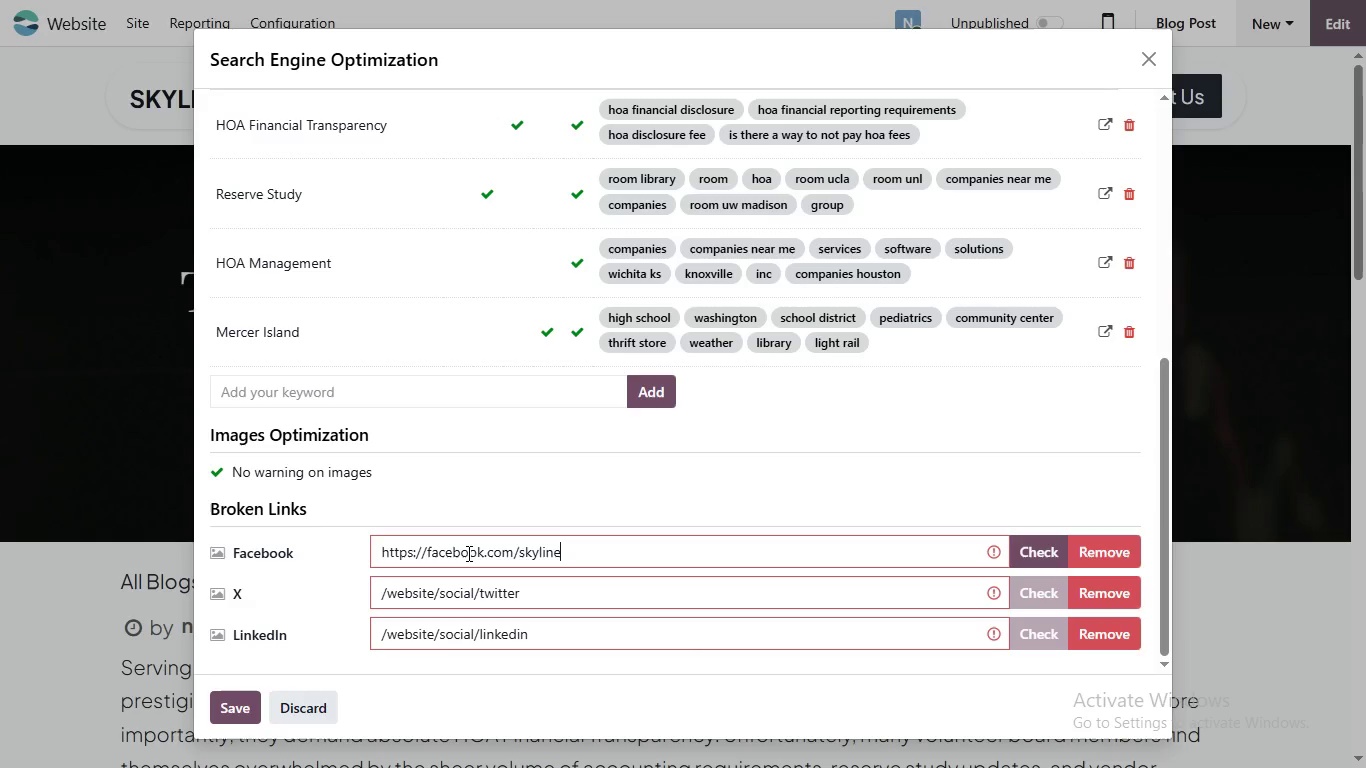 
type(ridge)
 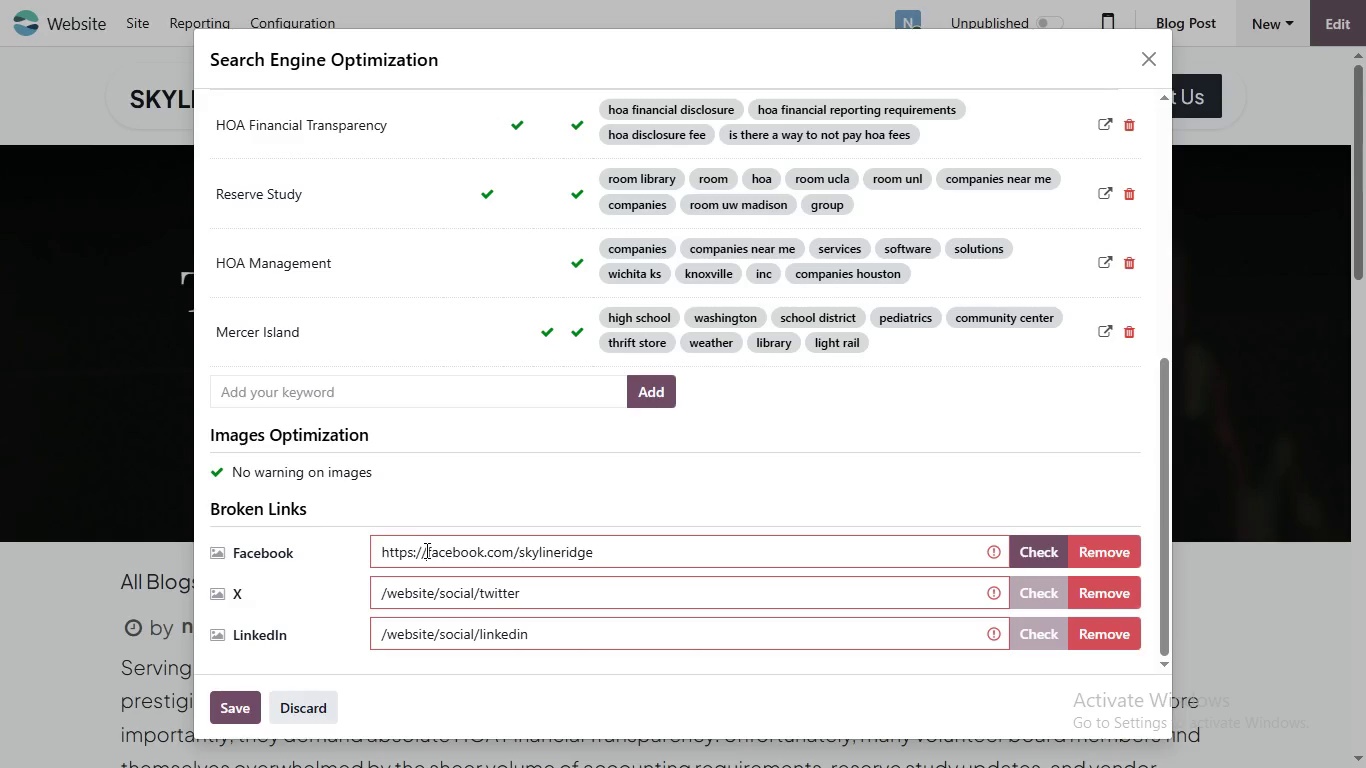 
left_click([425, 550])
 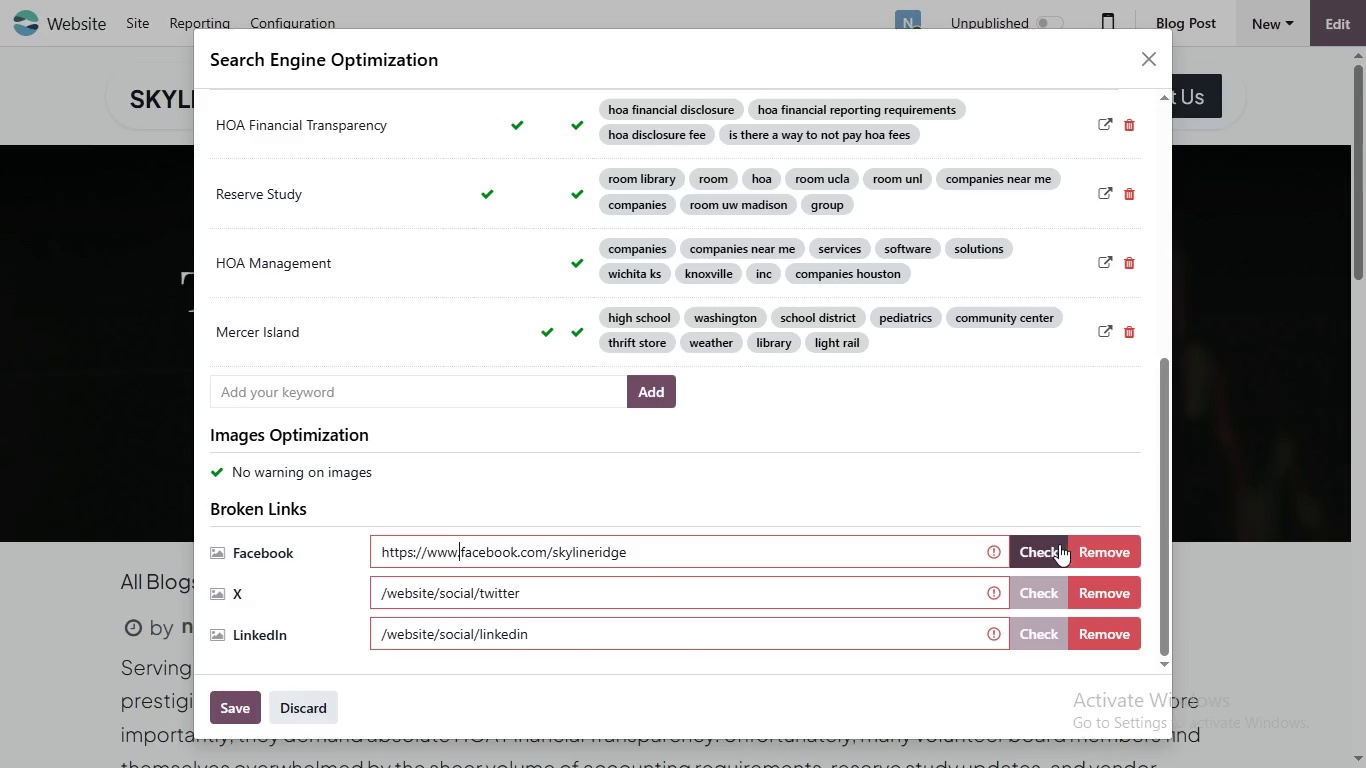 
type(www.)
 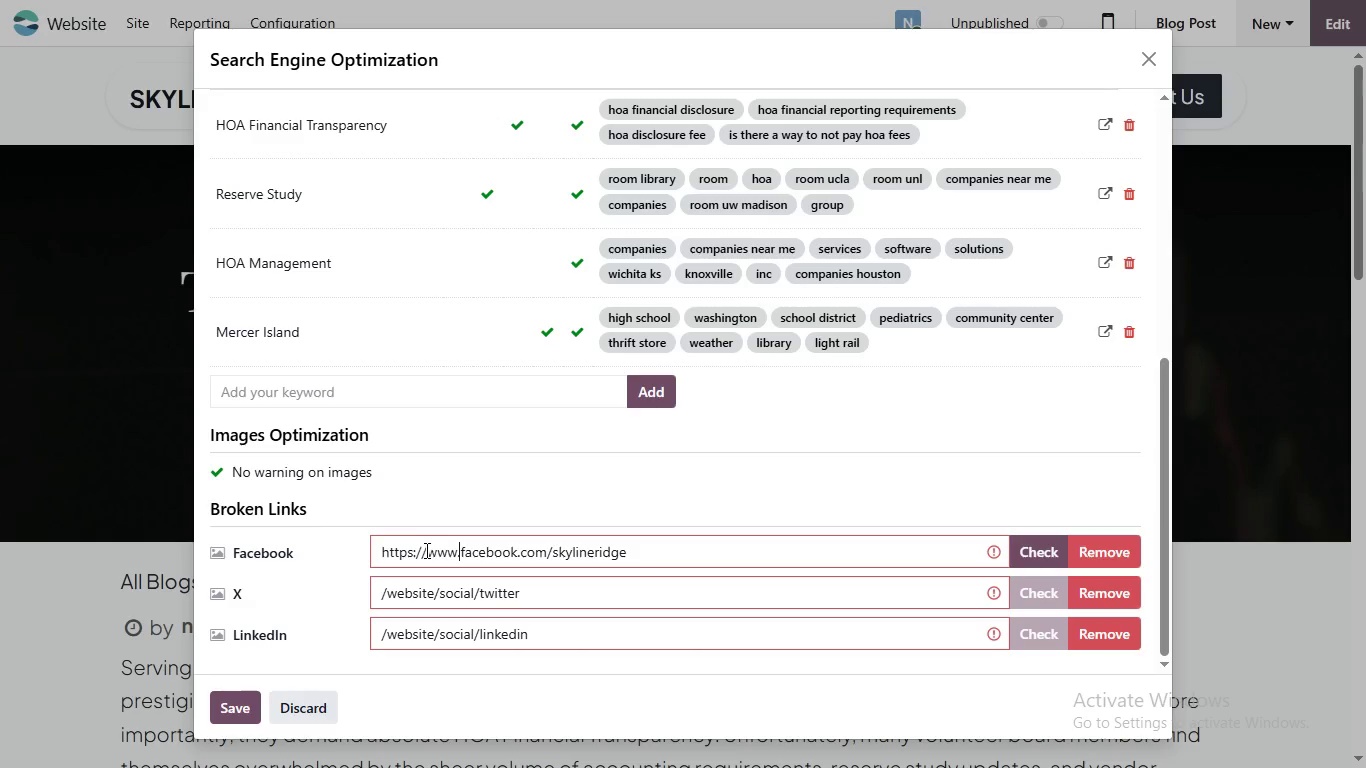 
left_click([1038, 545])
 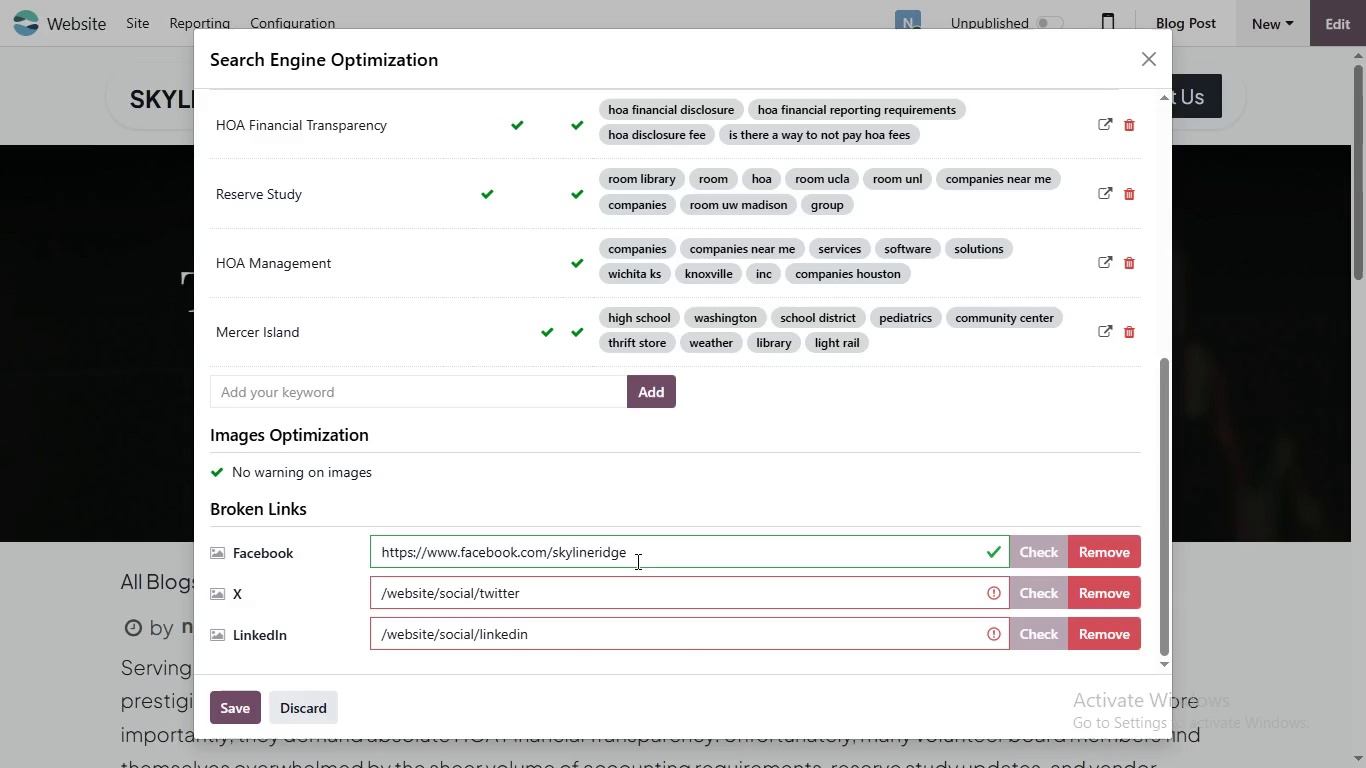 
left_click([624, 557])
 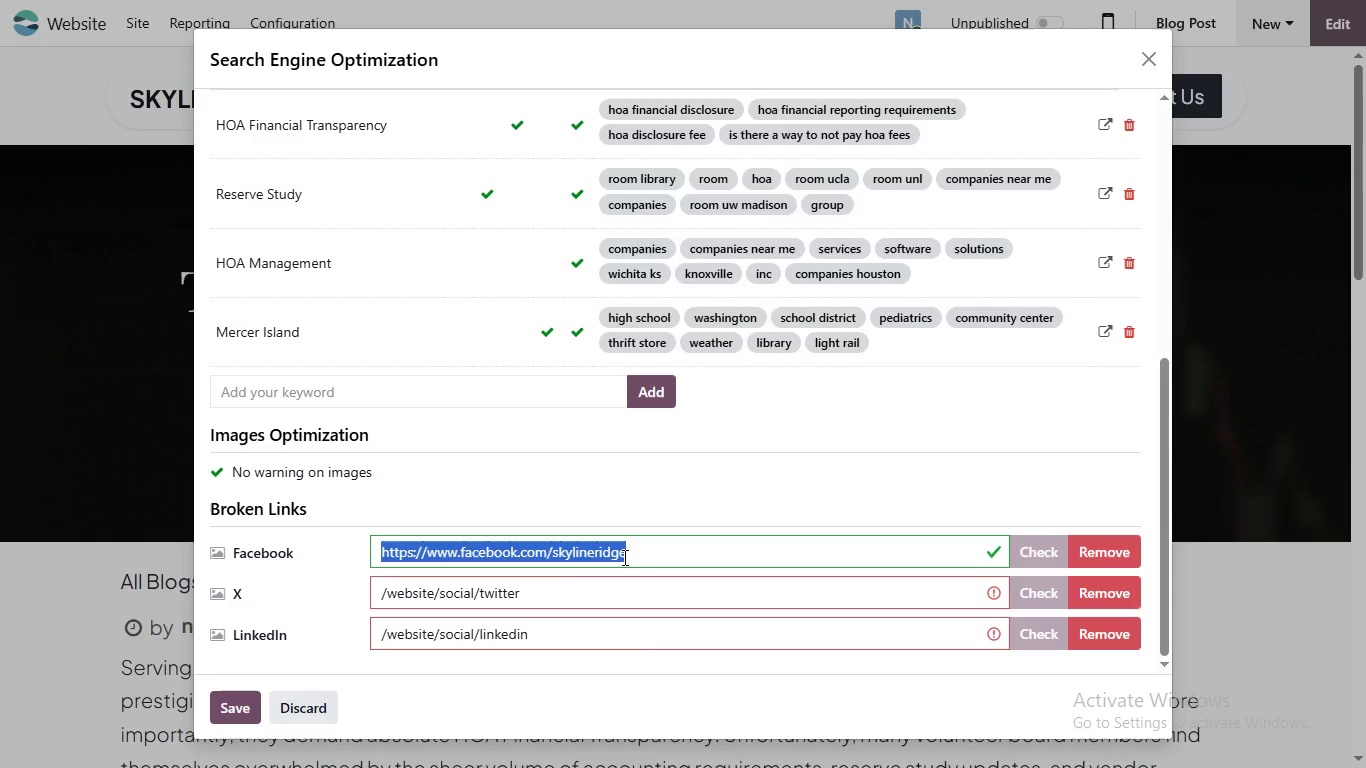 
key(Control+C)
 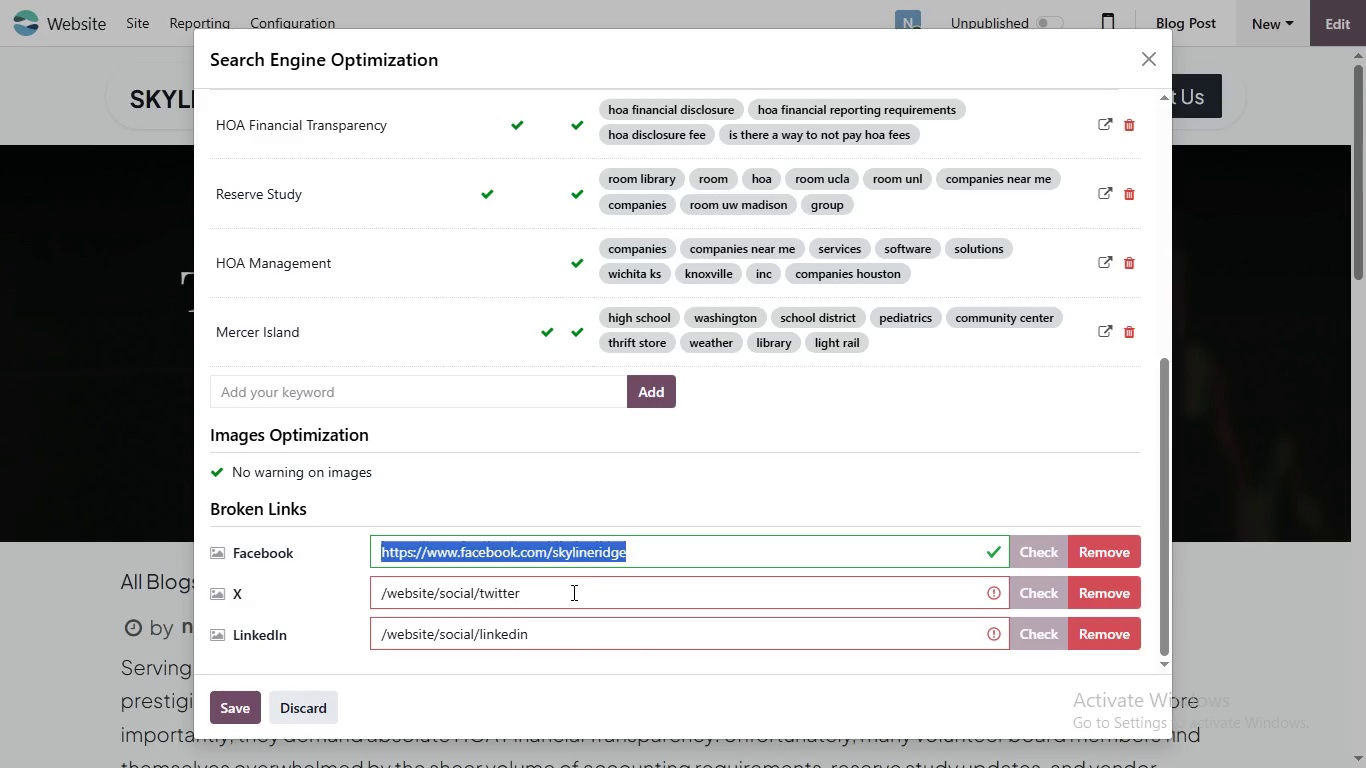 
left_click([569, 592])
 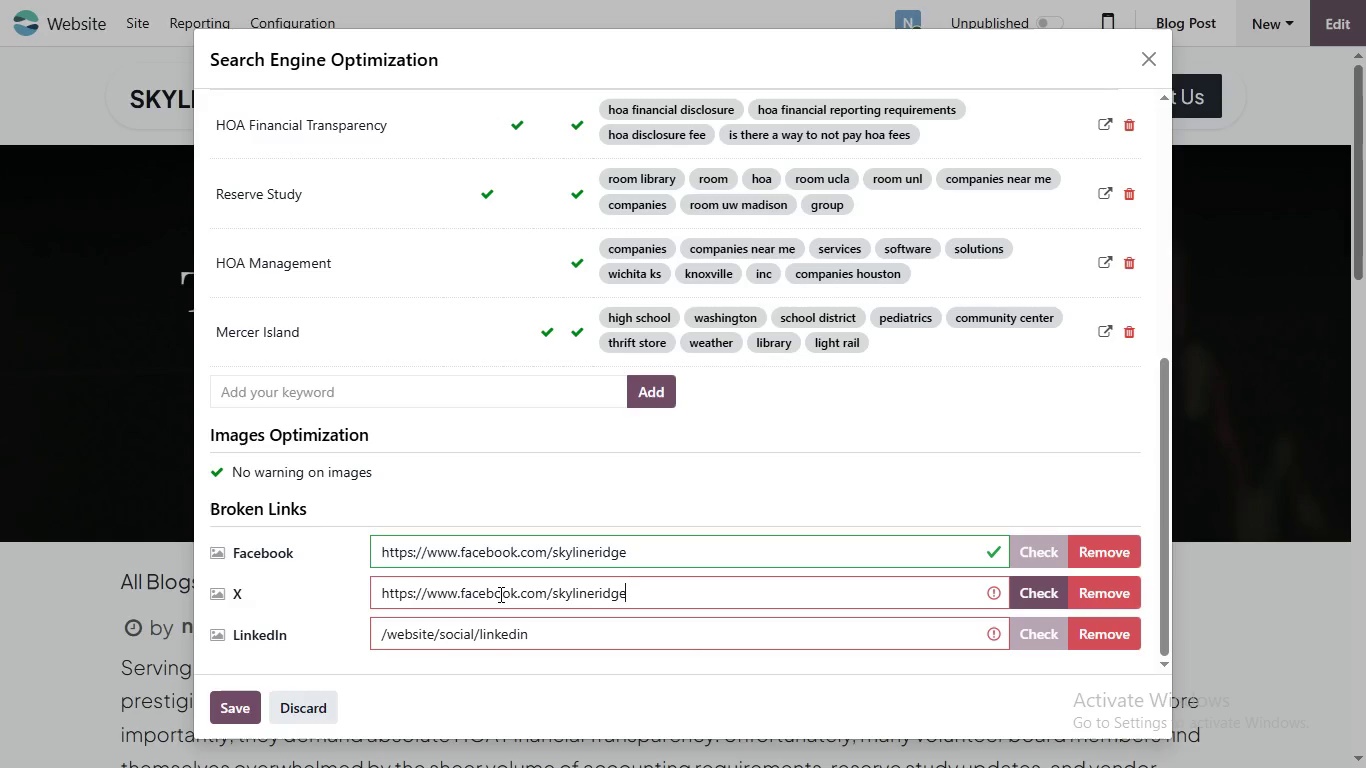 
key(Control+V)
 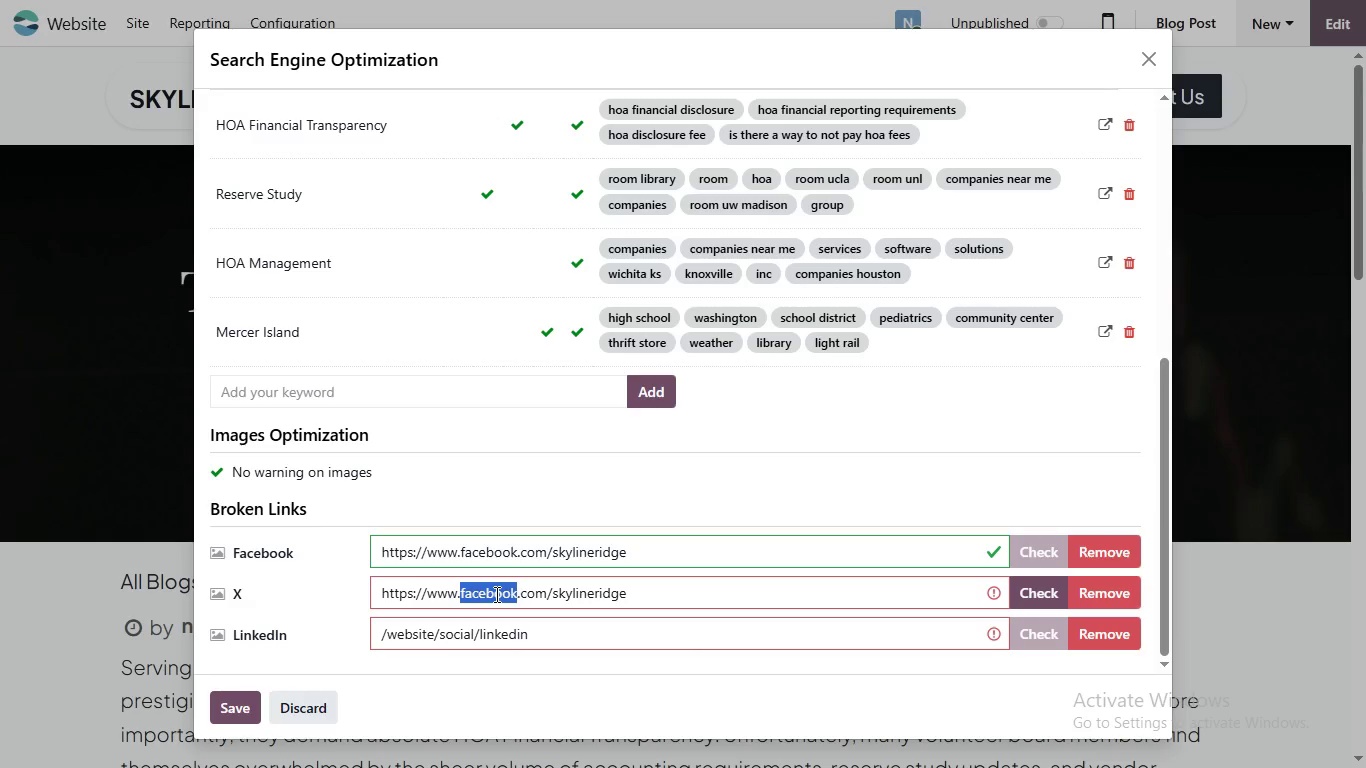 
double_click([495, 594])
 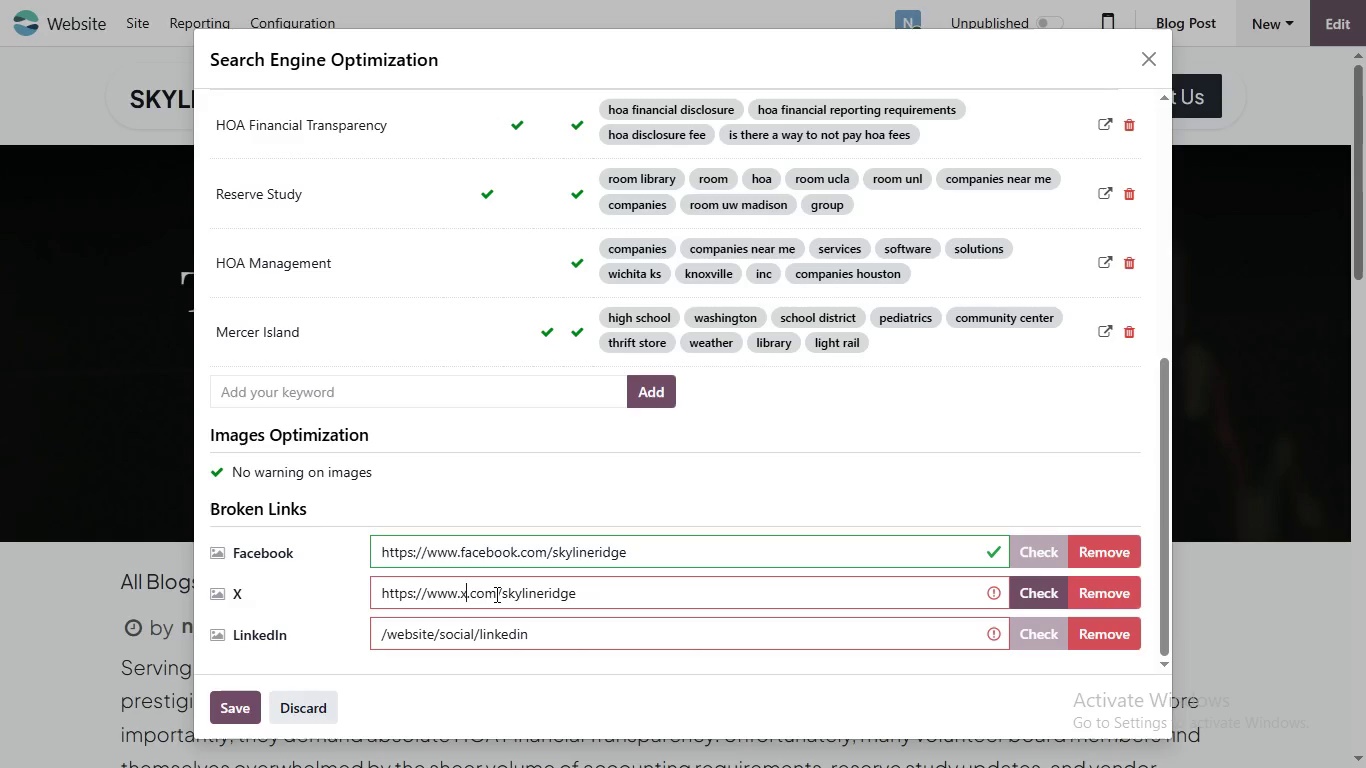 
key(X)
 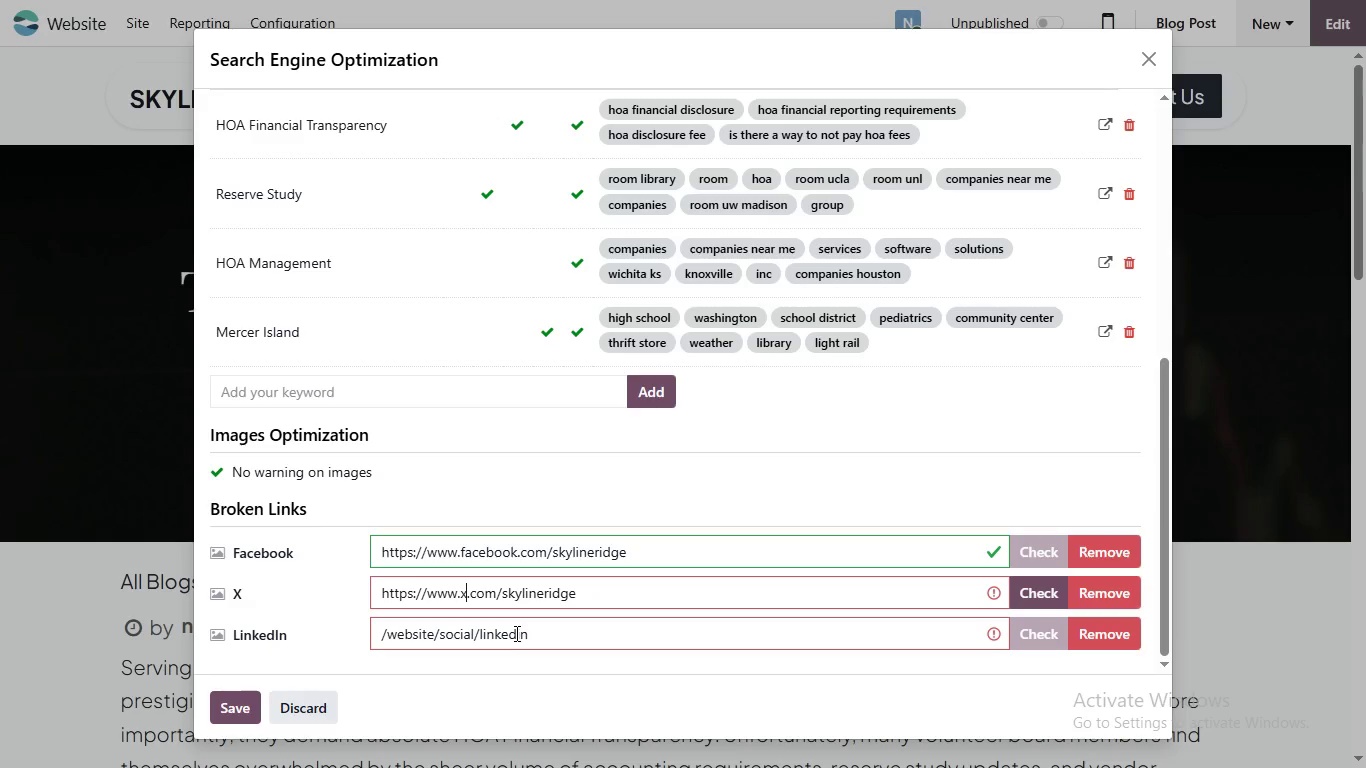 
left_click([515, 633])
 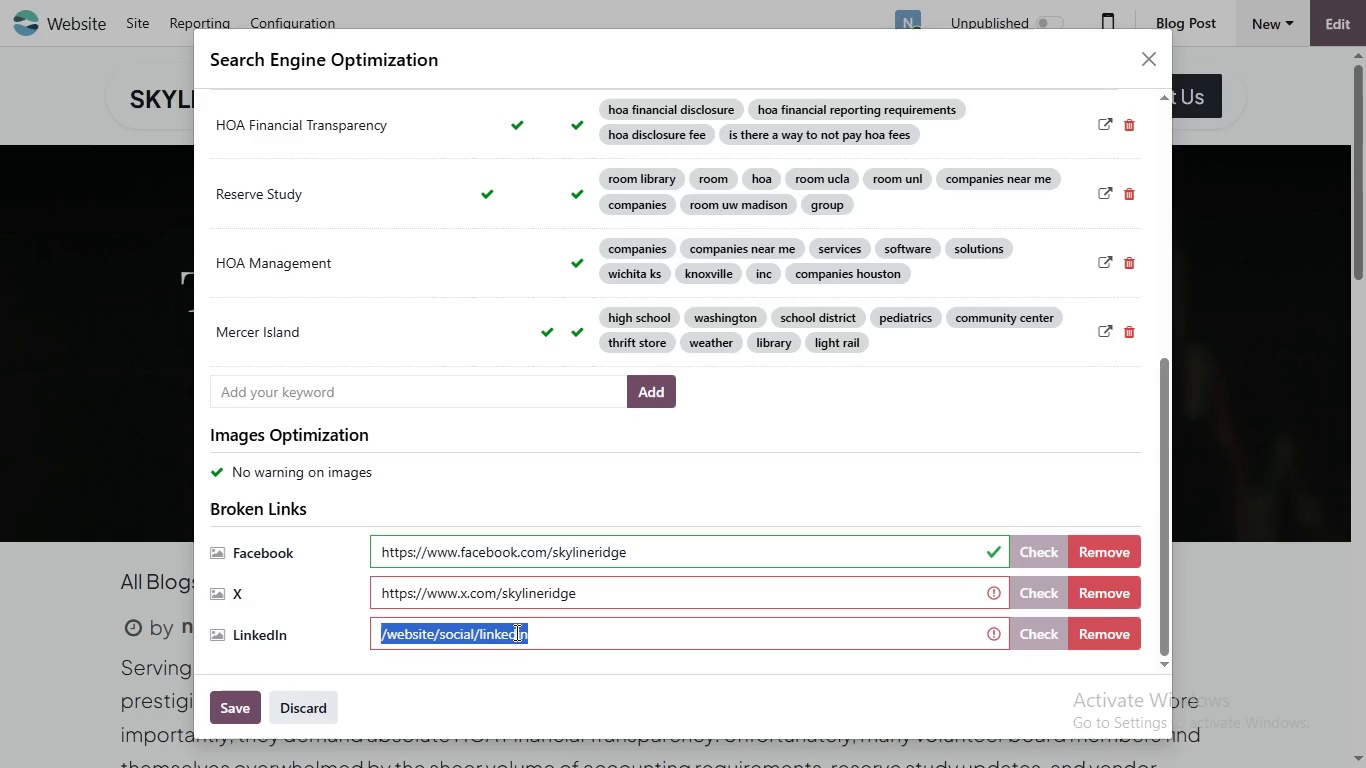 
hold_key(key=ControlLeft, duration=1.51)
 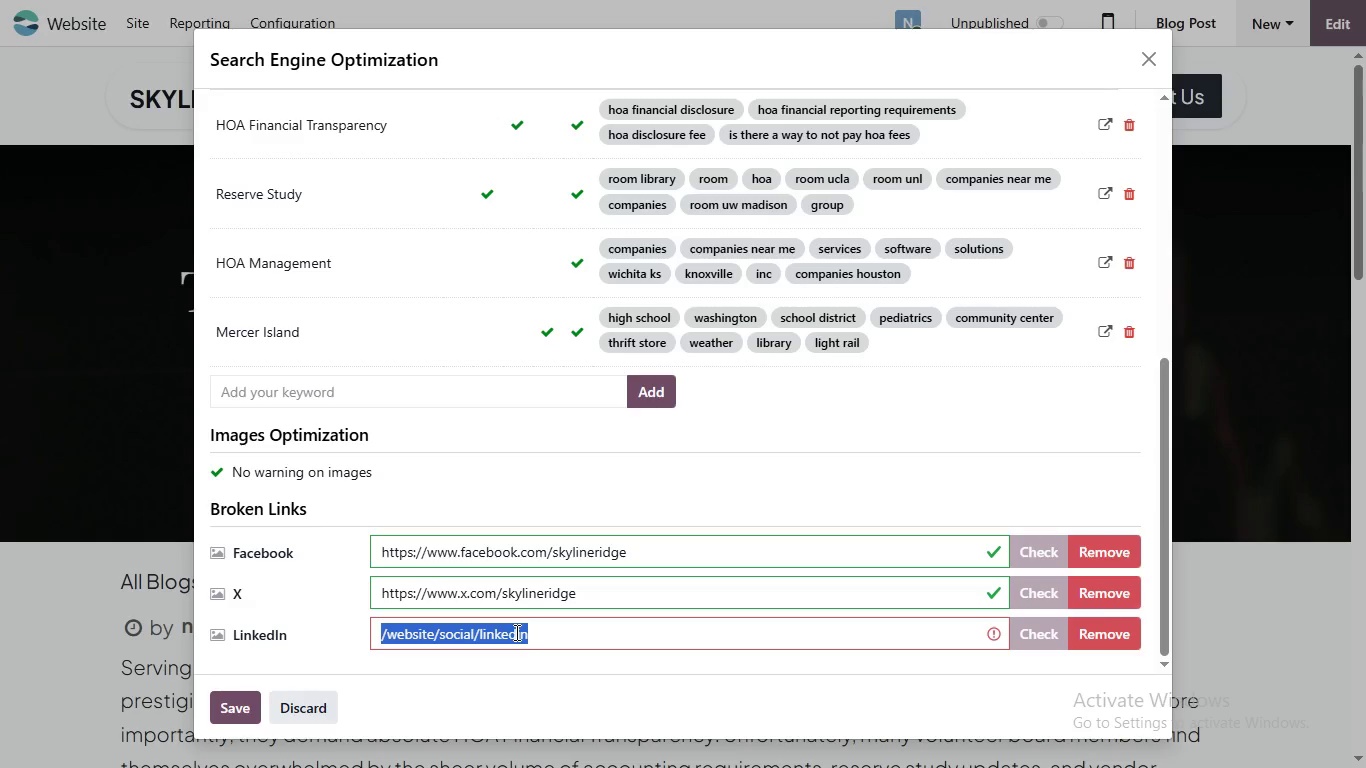 
key(Control+V)
 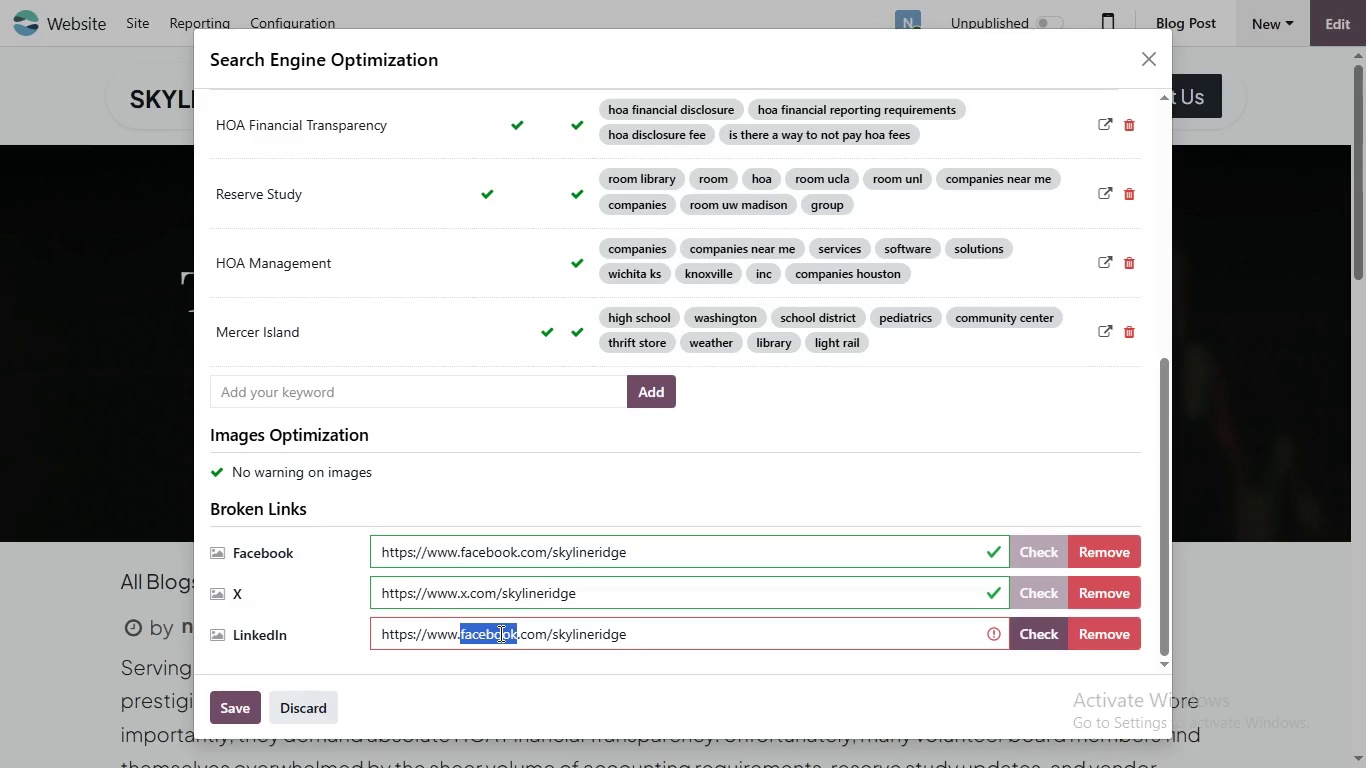 
double_click([499, 633])
 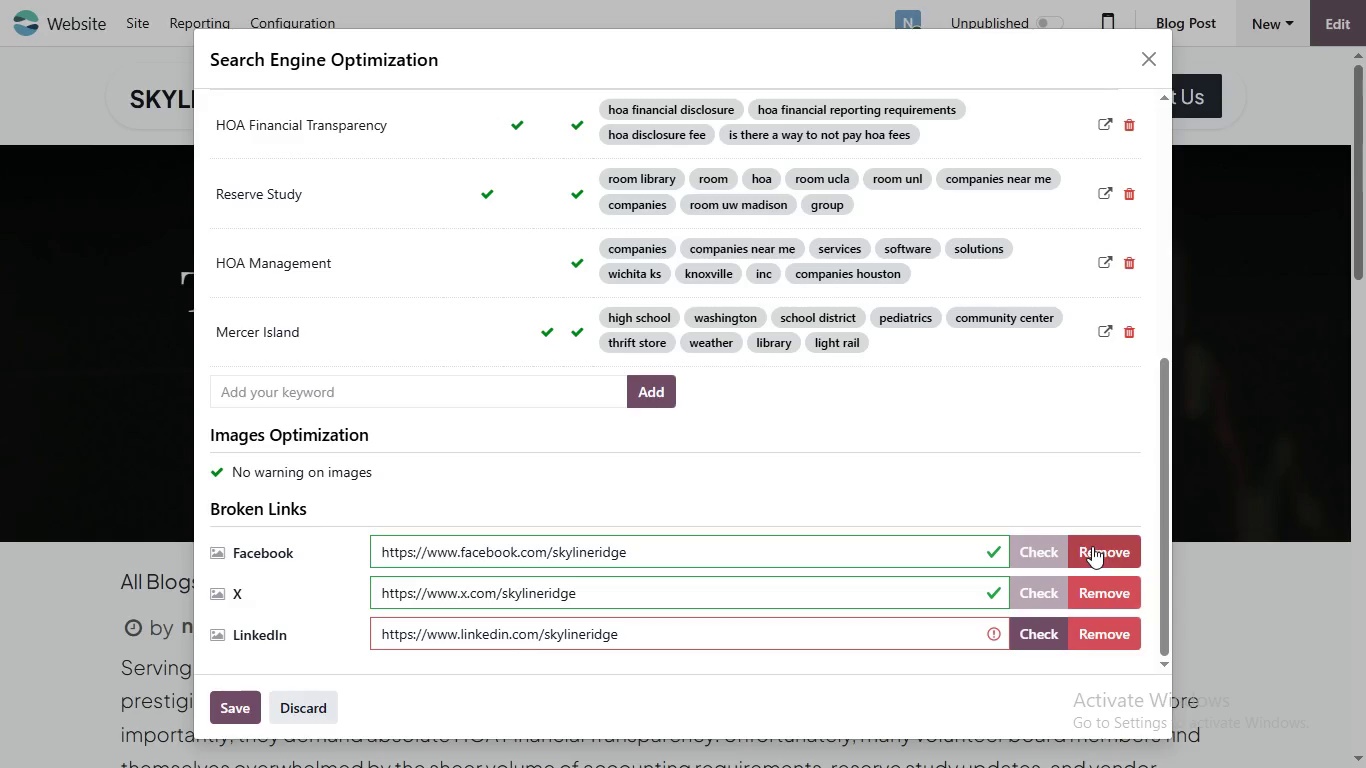 
type(linkedin)
 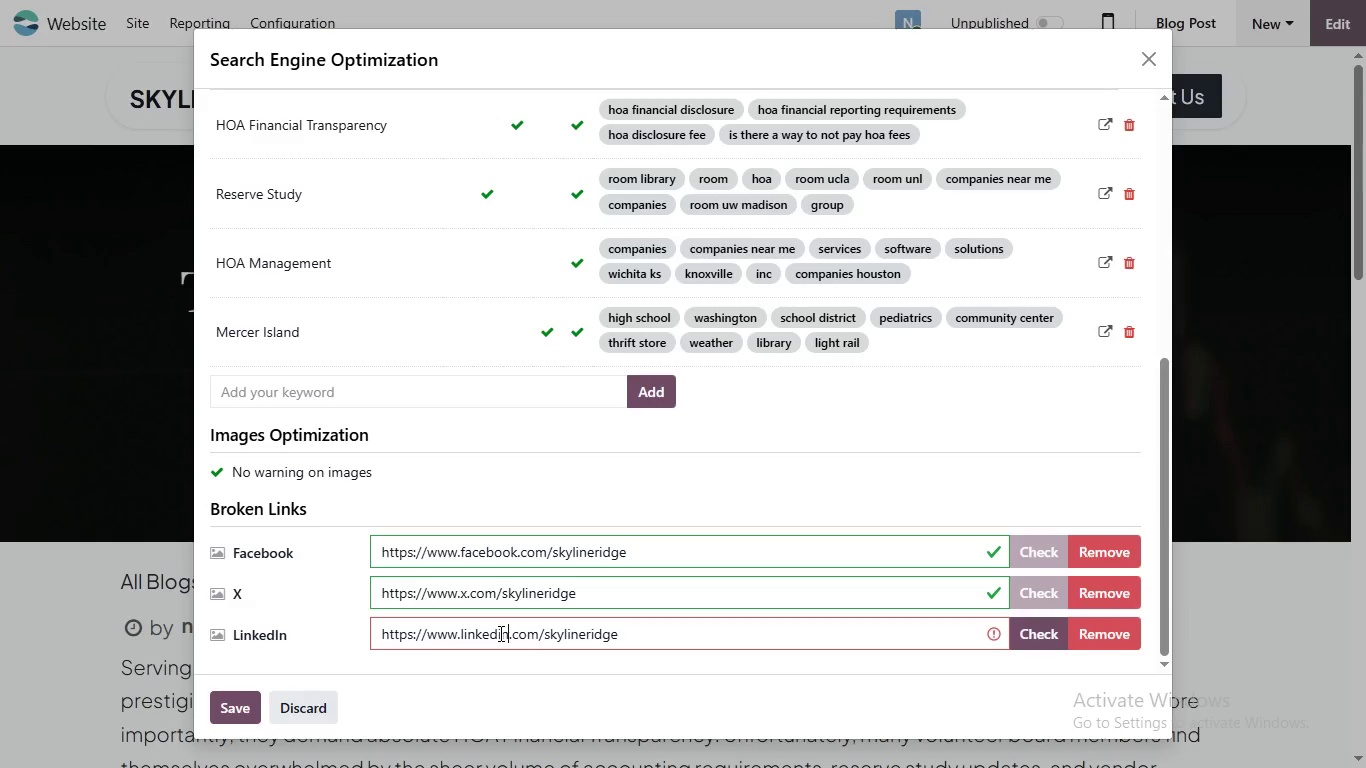 
left_click([1041, 626])
 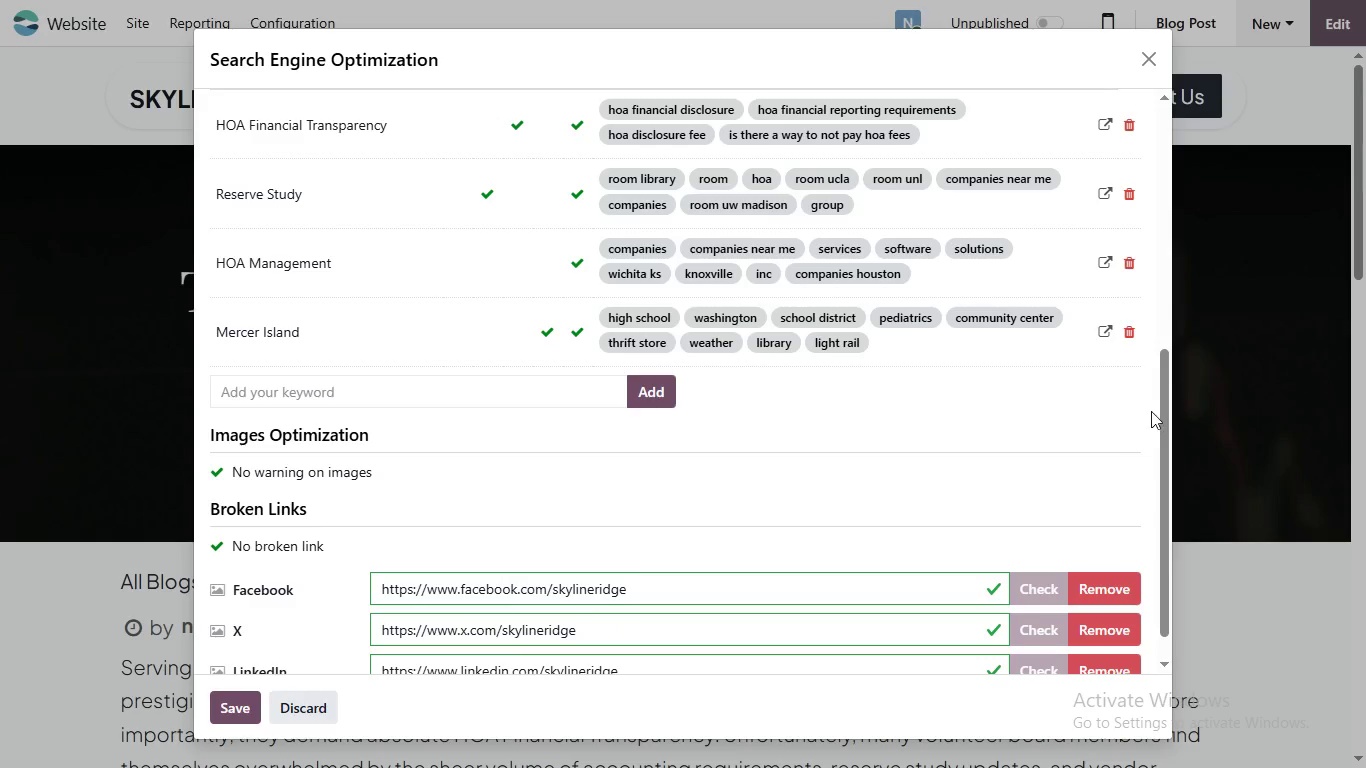 
left_click_drag(start_coordinate=[1156, 411], to_coordinate=[1153, 472])
 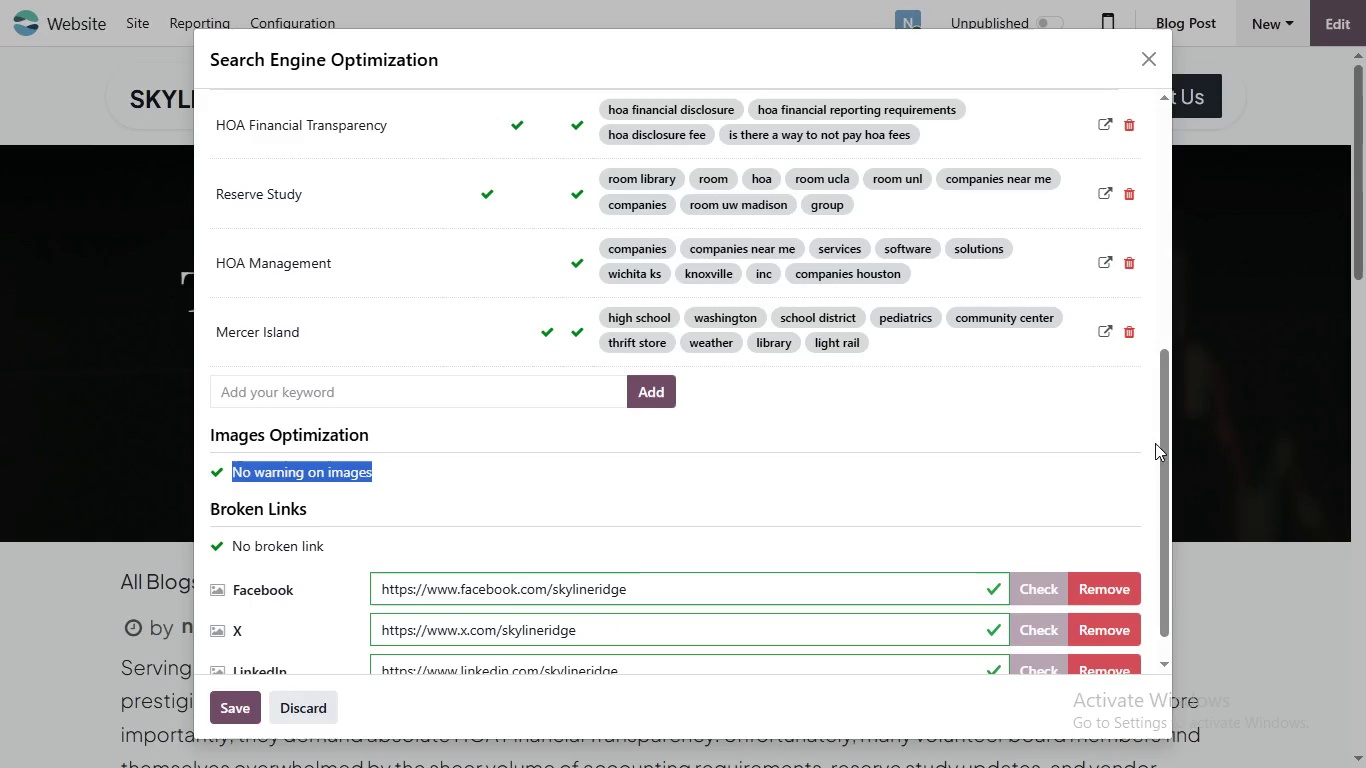 
left_click_drag(start_coordinate=[1166, 424], to_coordinate=[1165, 576])
 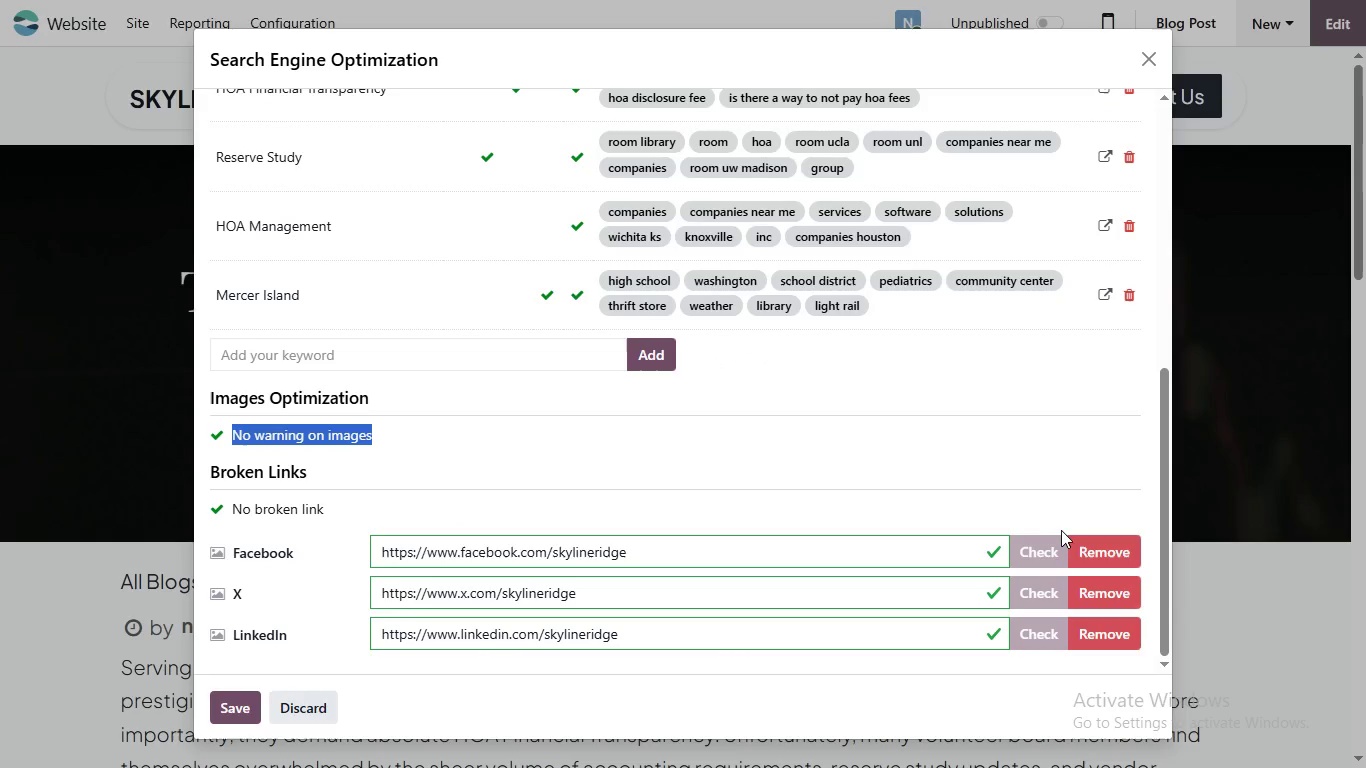 
scroll: coordinate [964, 485], scroll_direction: up, amount: 2.0
 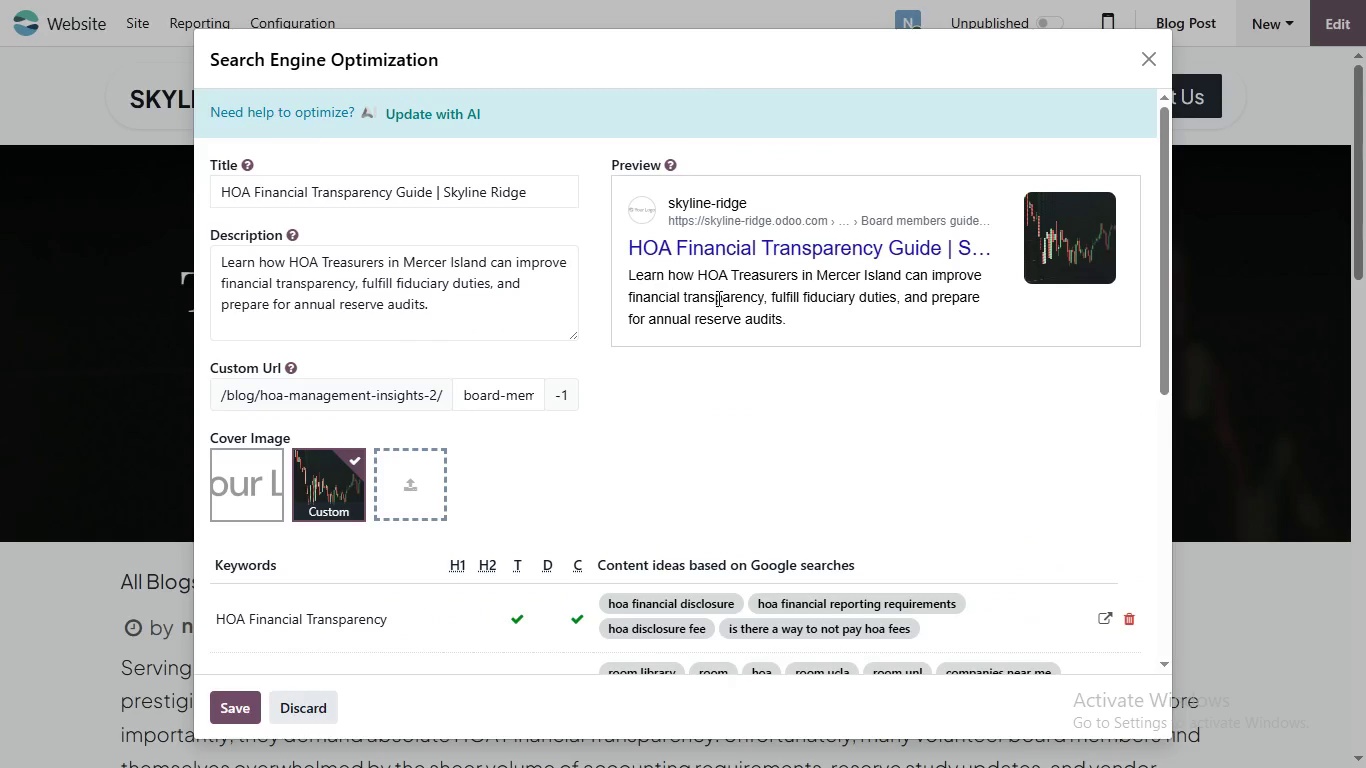 
scroll: coordinate [572, 341], scroll_direction: down, amount: 3.0
 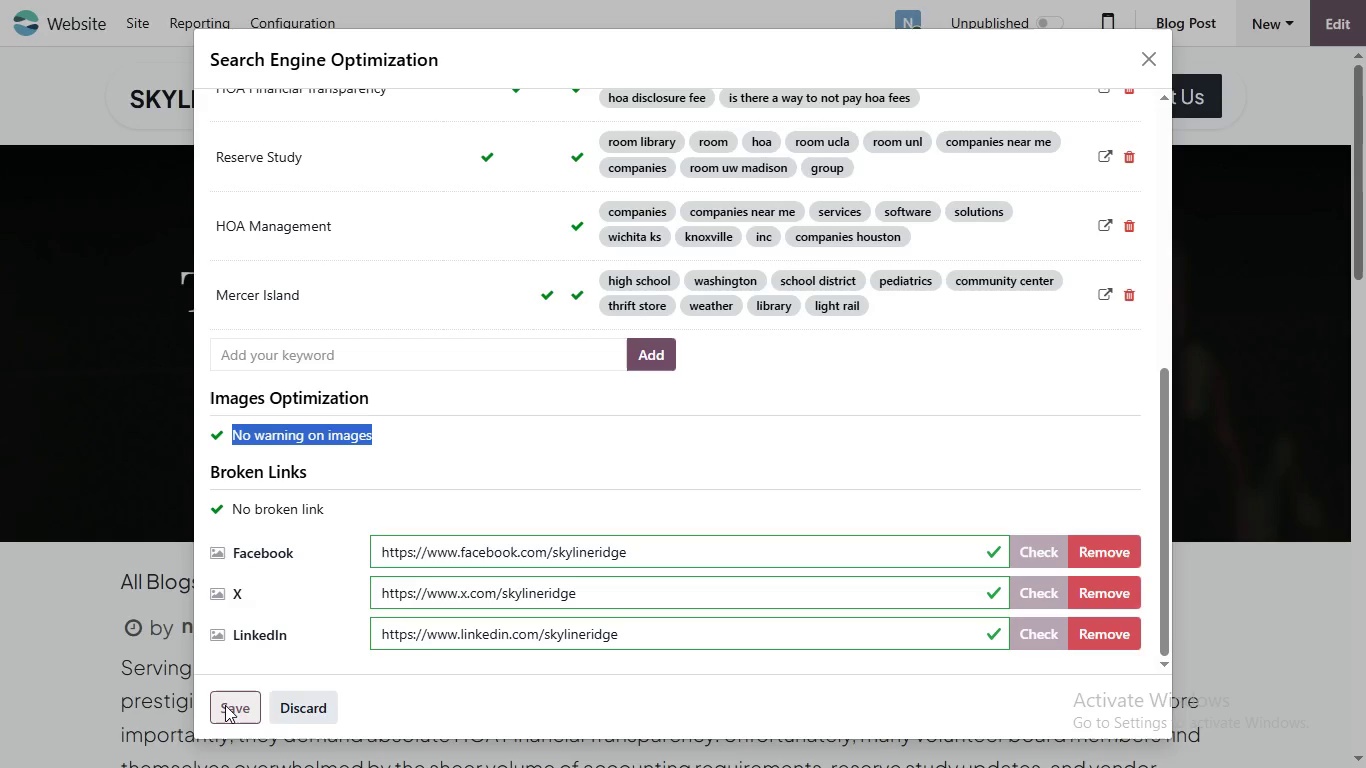 
left_click([225, 705])
 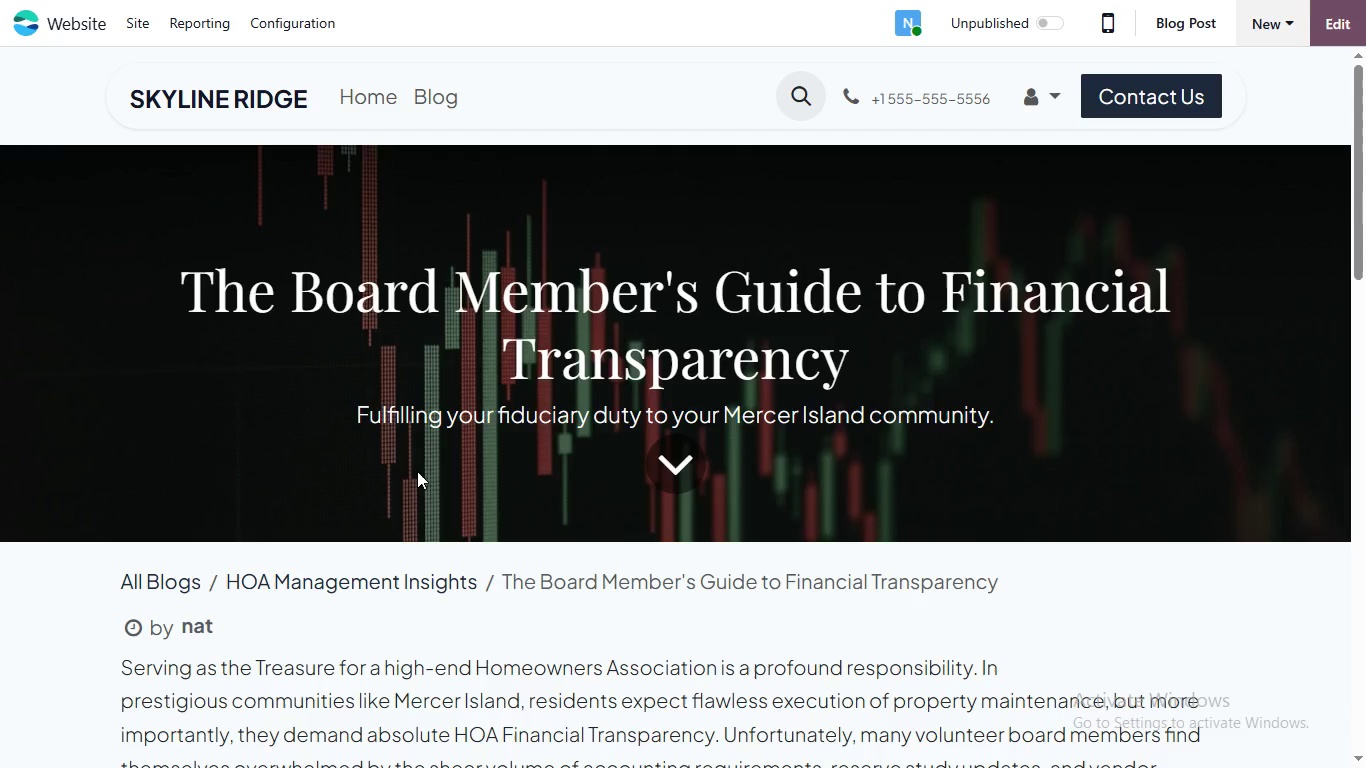 
wait(21.53)
 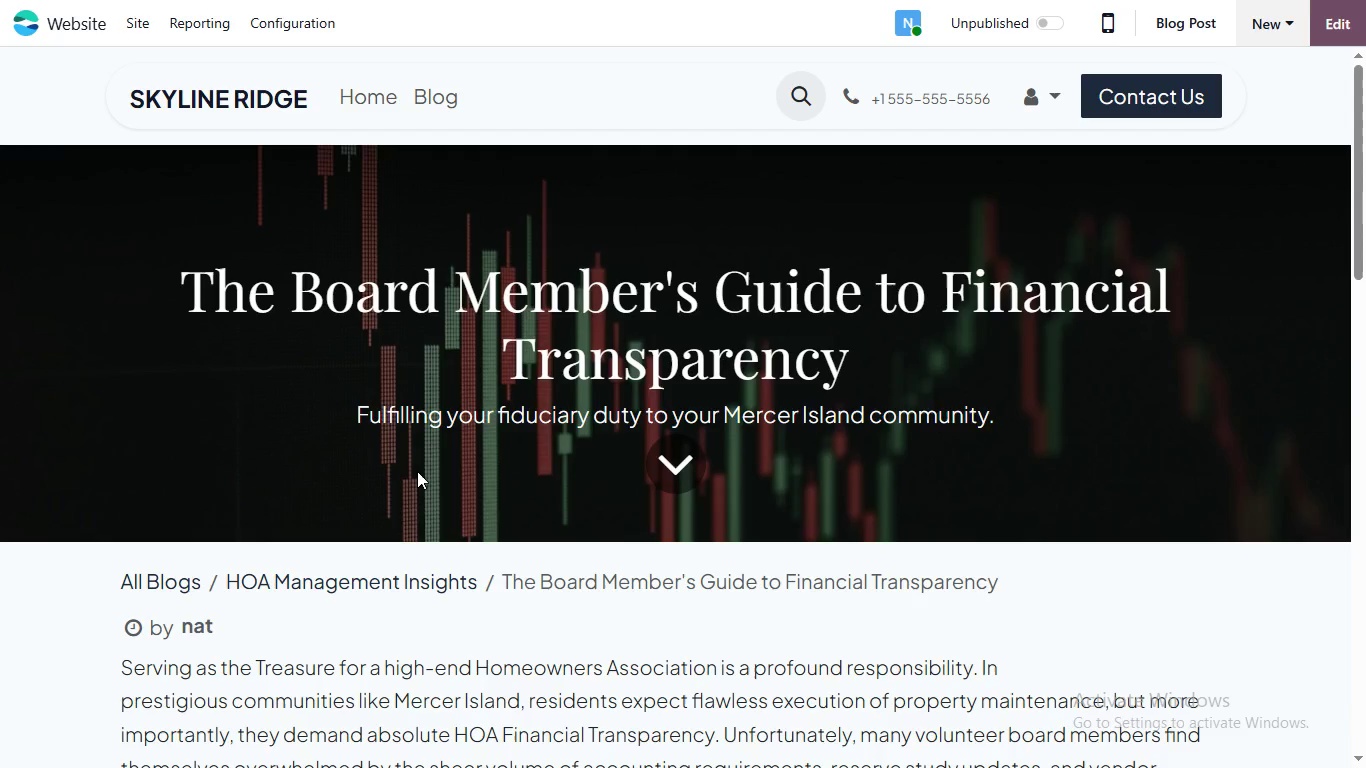 
left_click([1011, 19])
 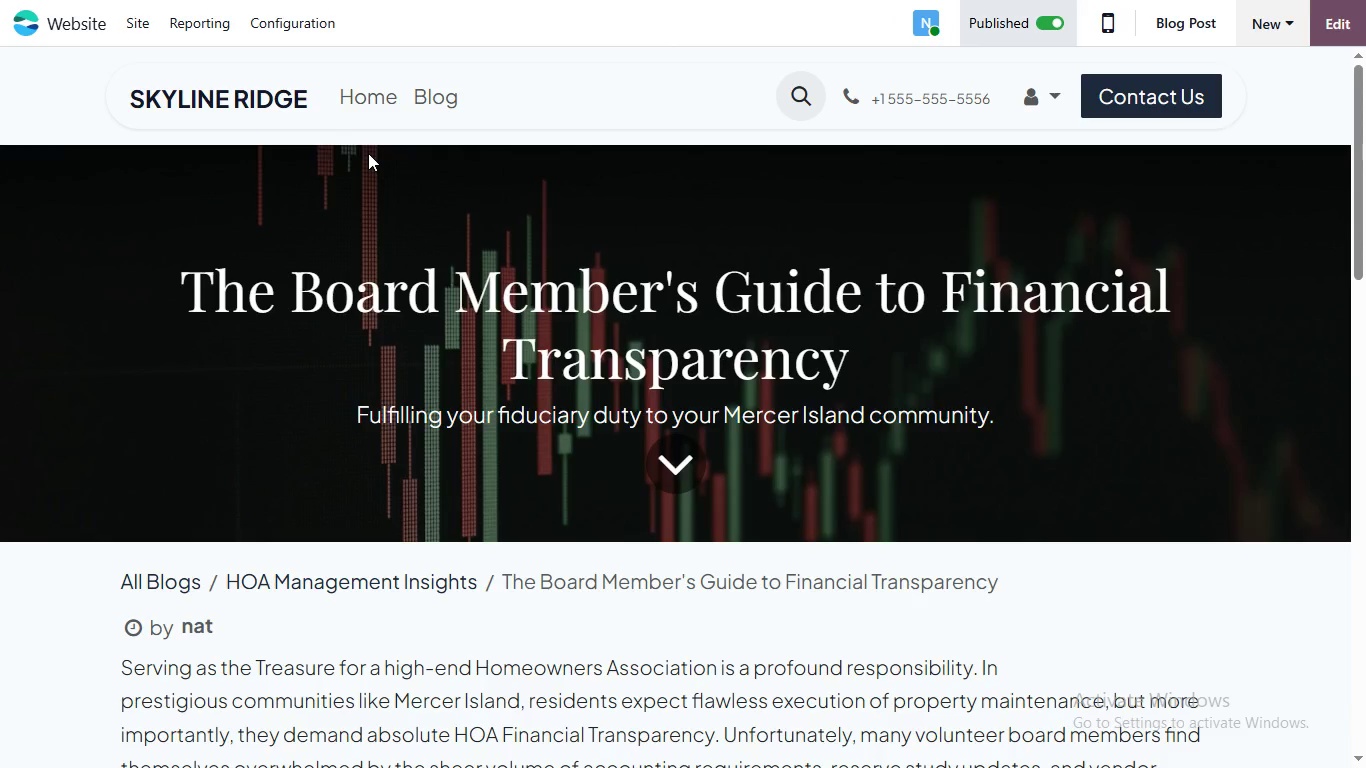 
left_click_drag(start_coordinate=[430, 455], to_coordinate=[437, 453])
 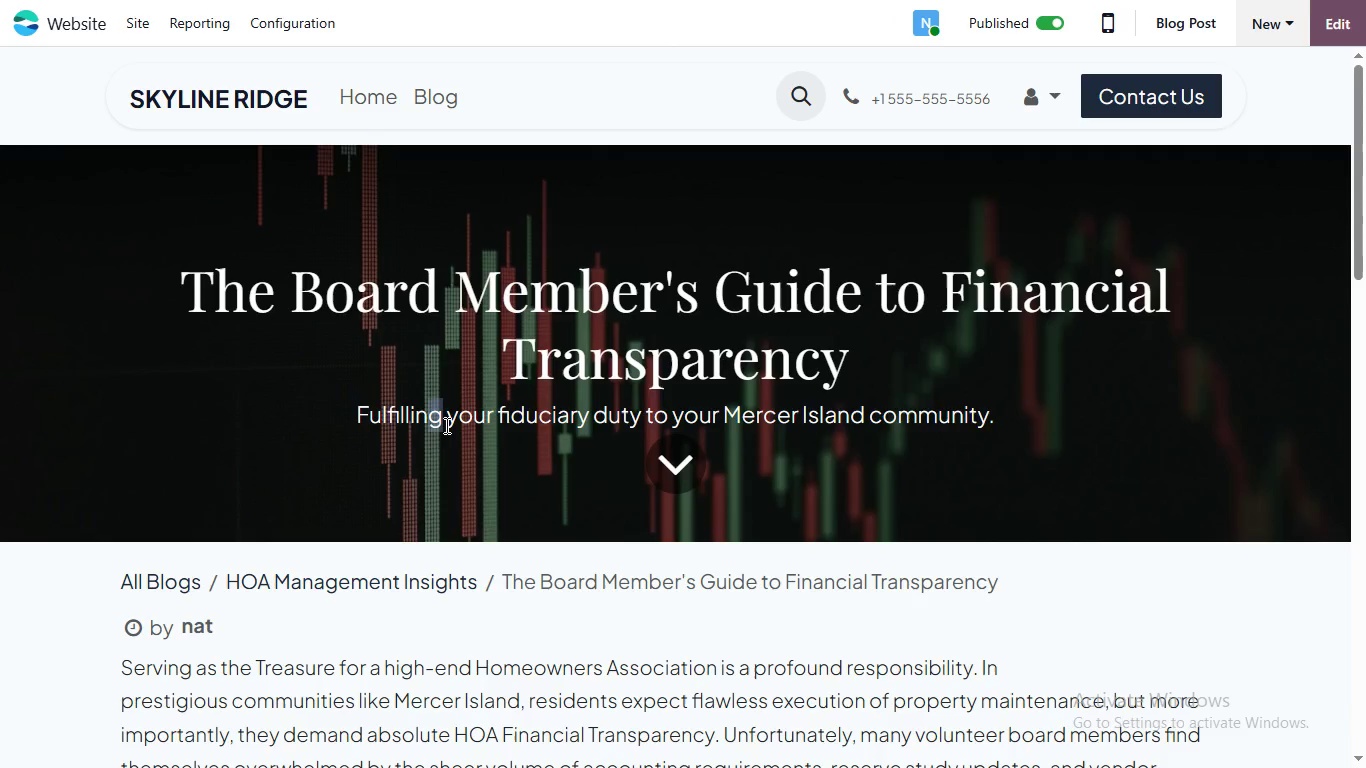 
hold_key(key=ArrowDown, duration=0.69)
 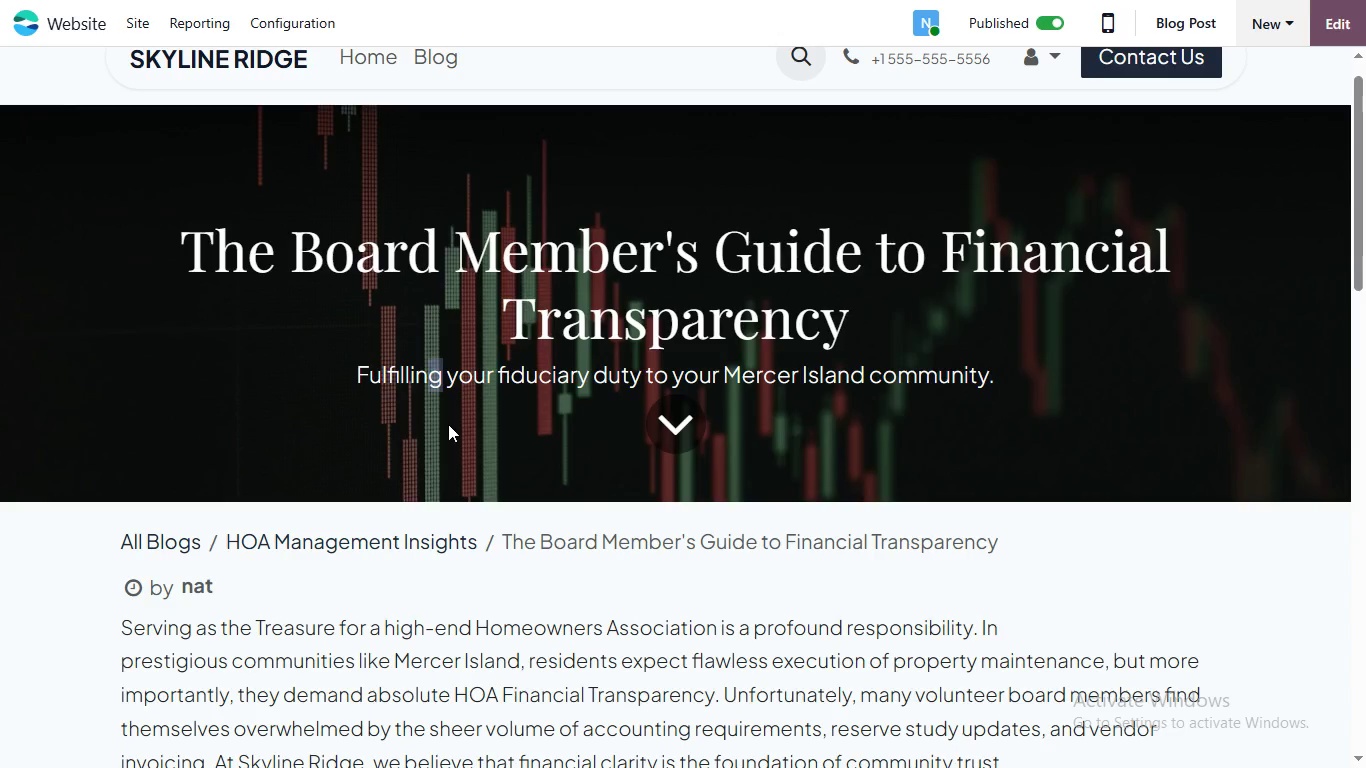 
hold_key(key=ArrowDown, duration=0.72)
 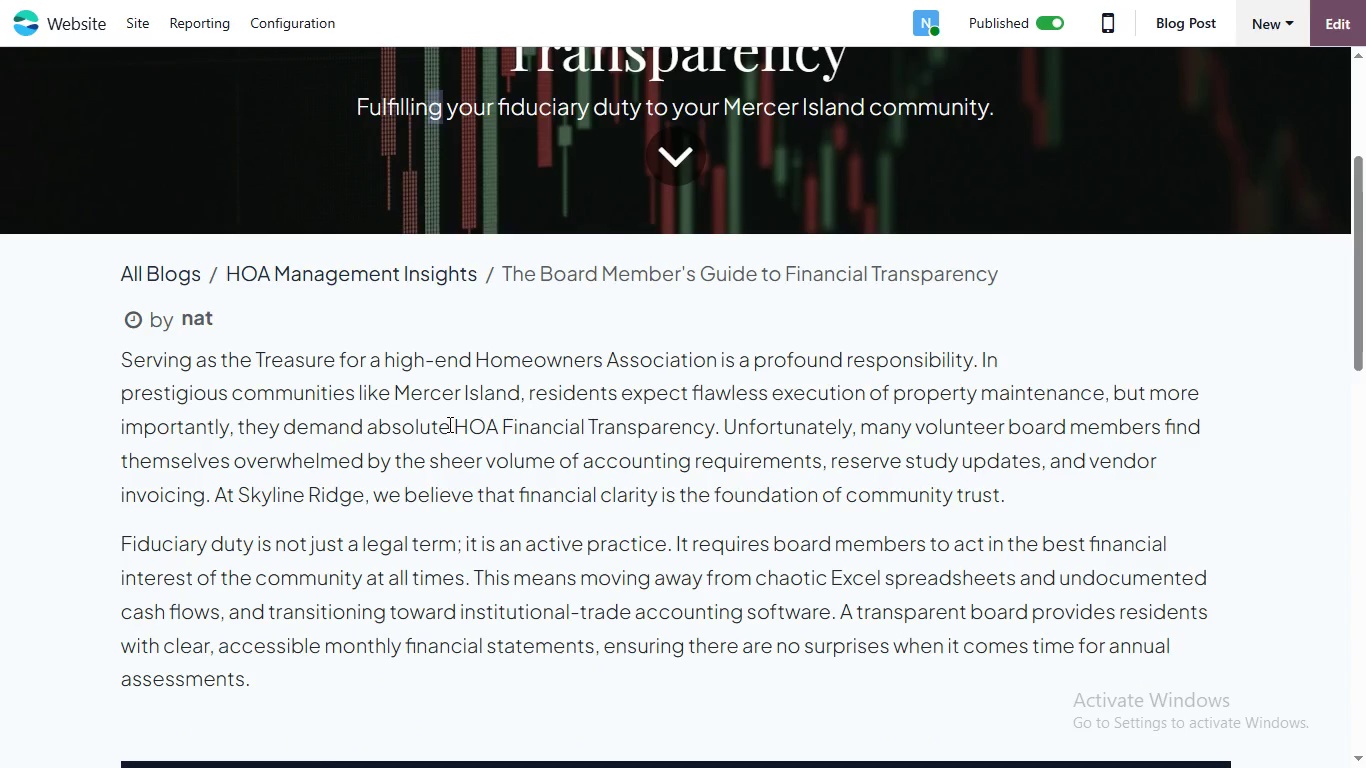 
hold_key(key=ArrowDown, duration=0.73)
 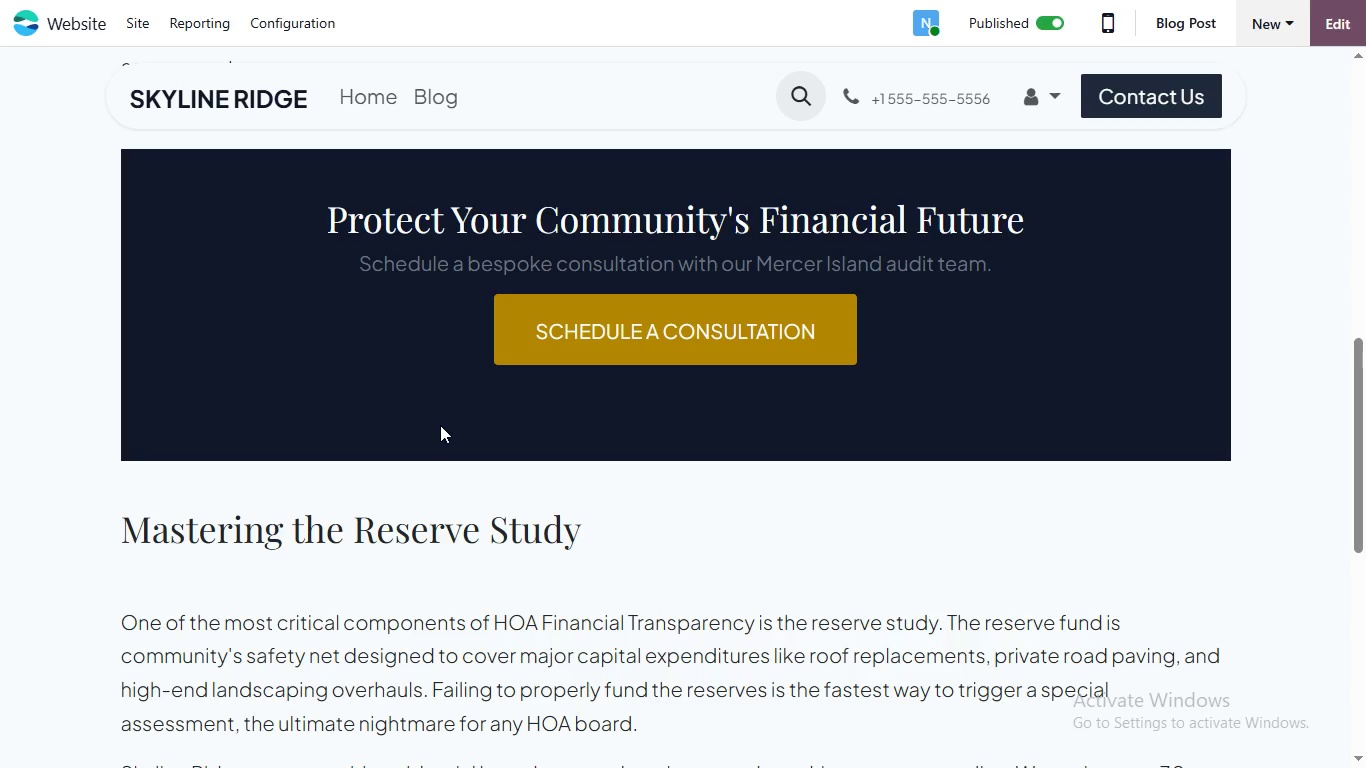 
wait(14.39)
 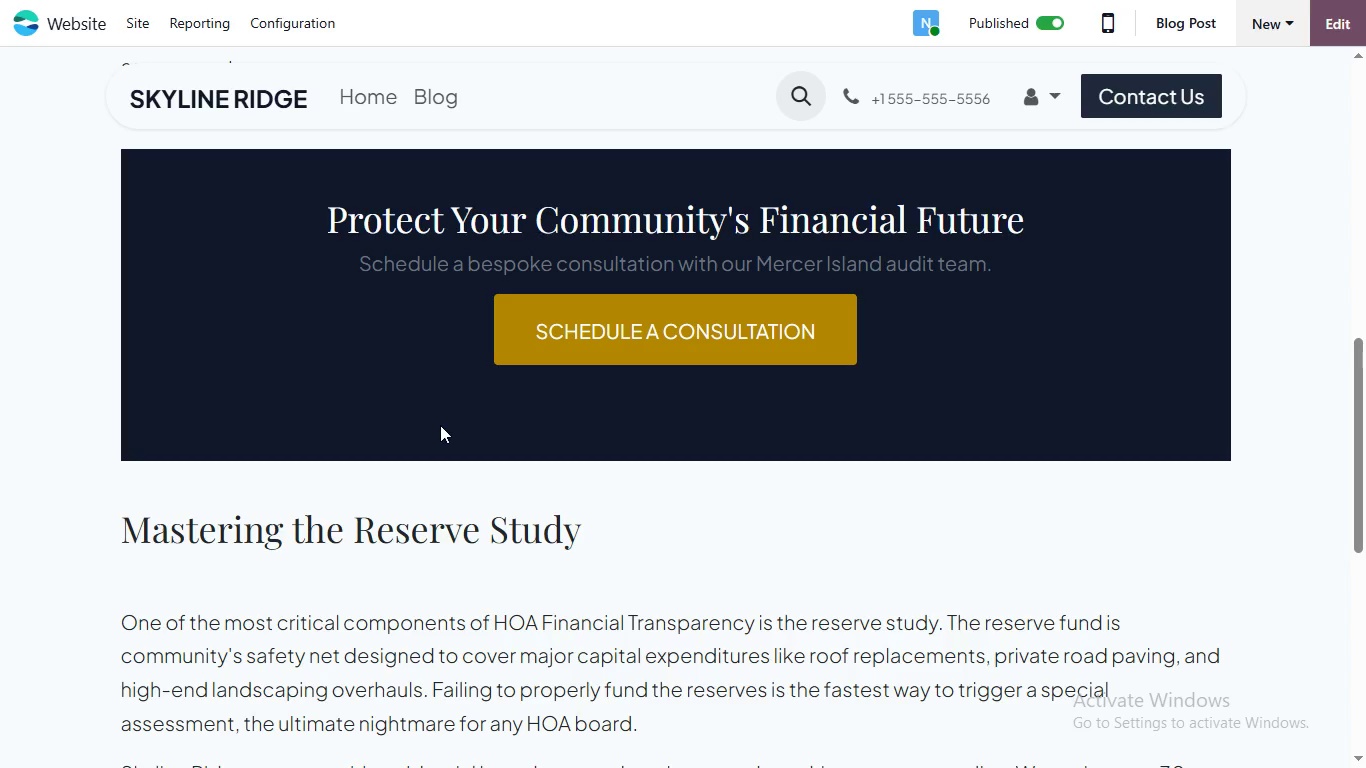 
left_click([1349, 39])
 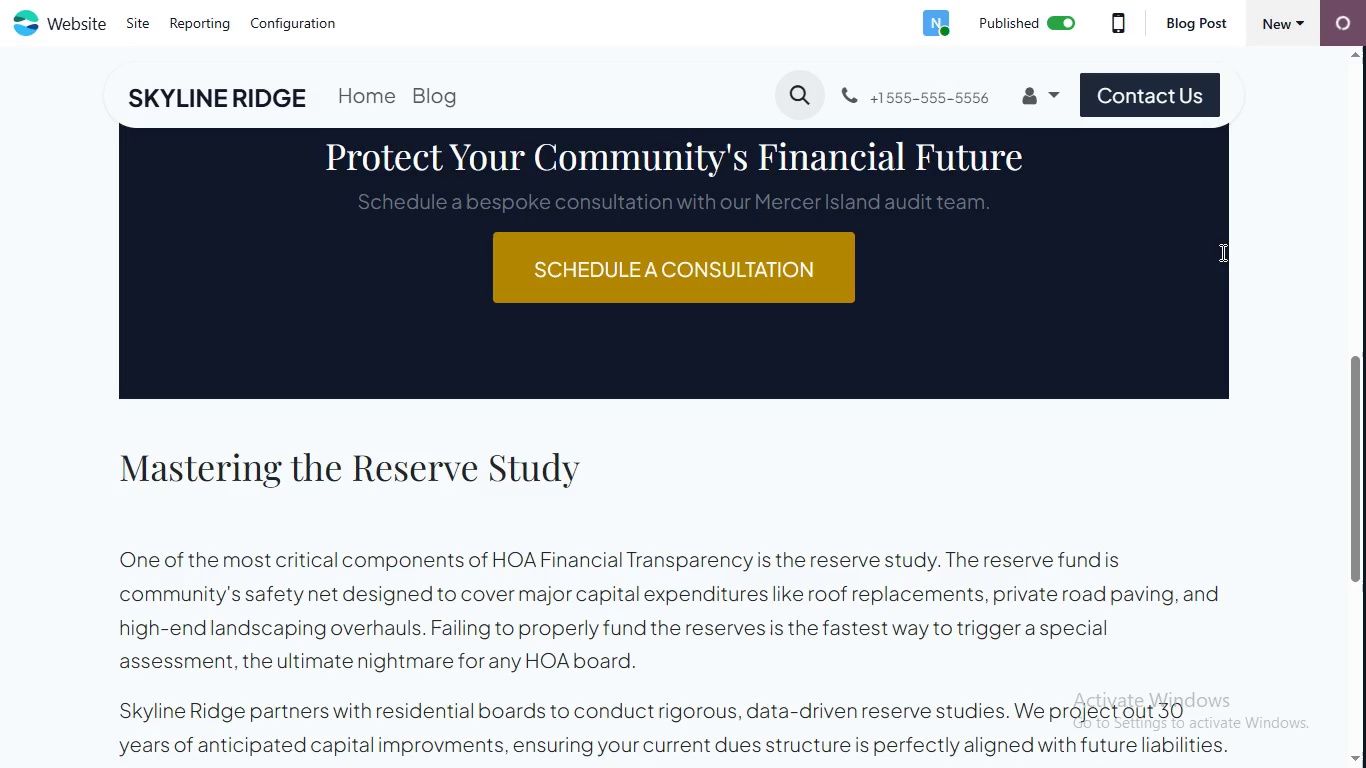 
left_click([1221, 252])
 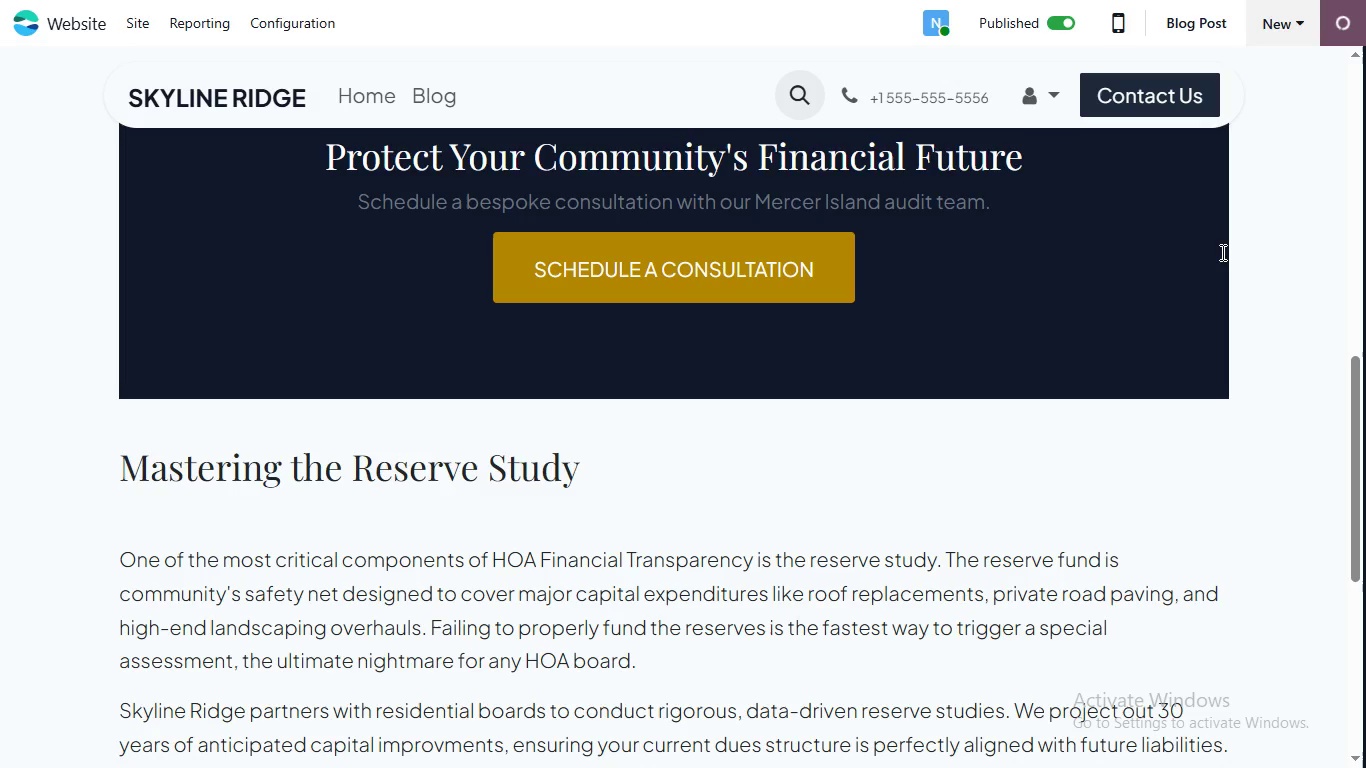 
left_click([898, 229])
 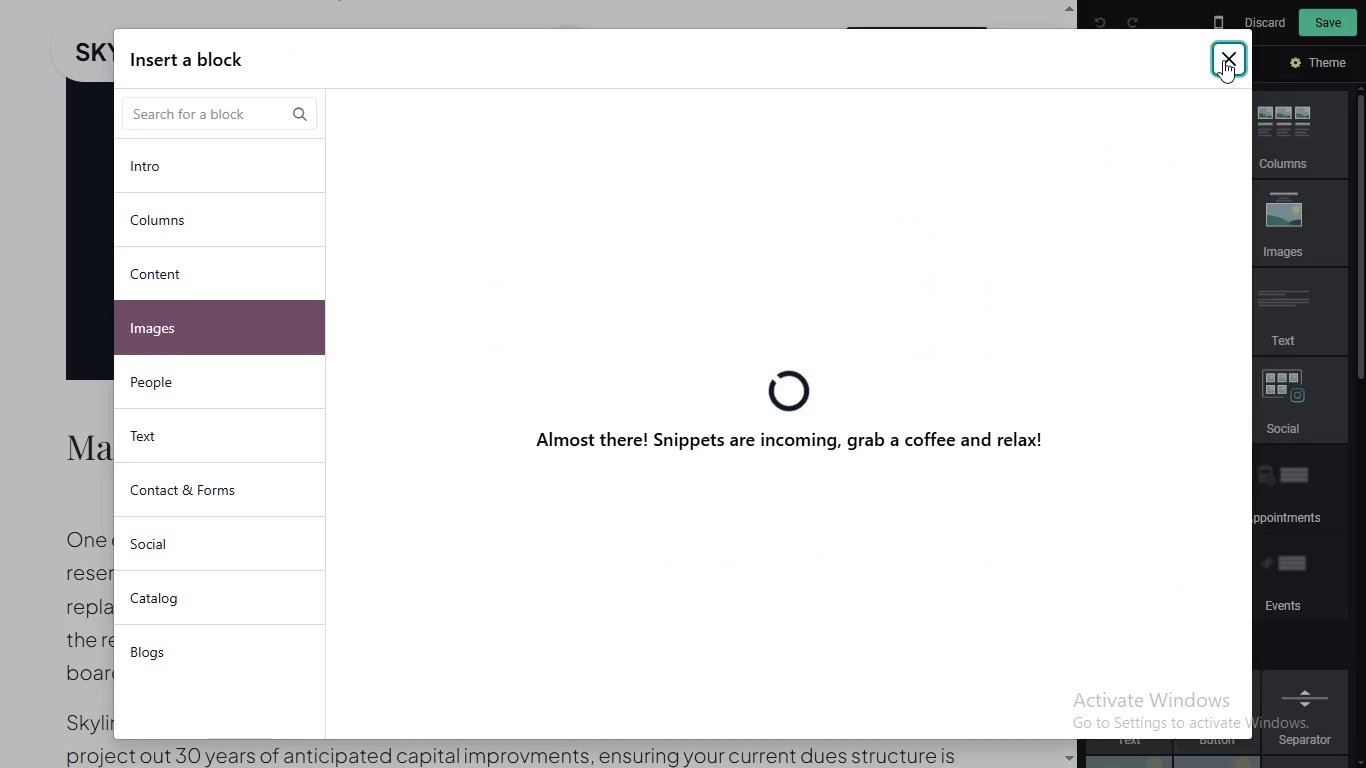 
left_click([1223, 60])
 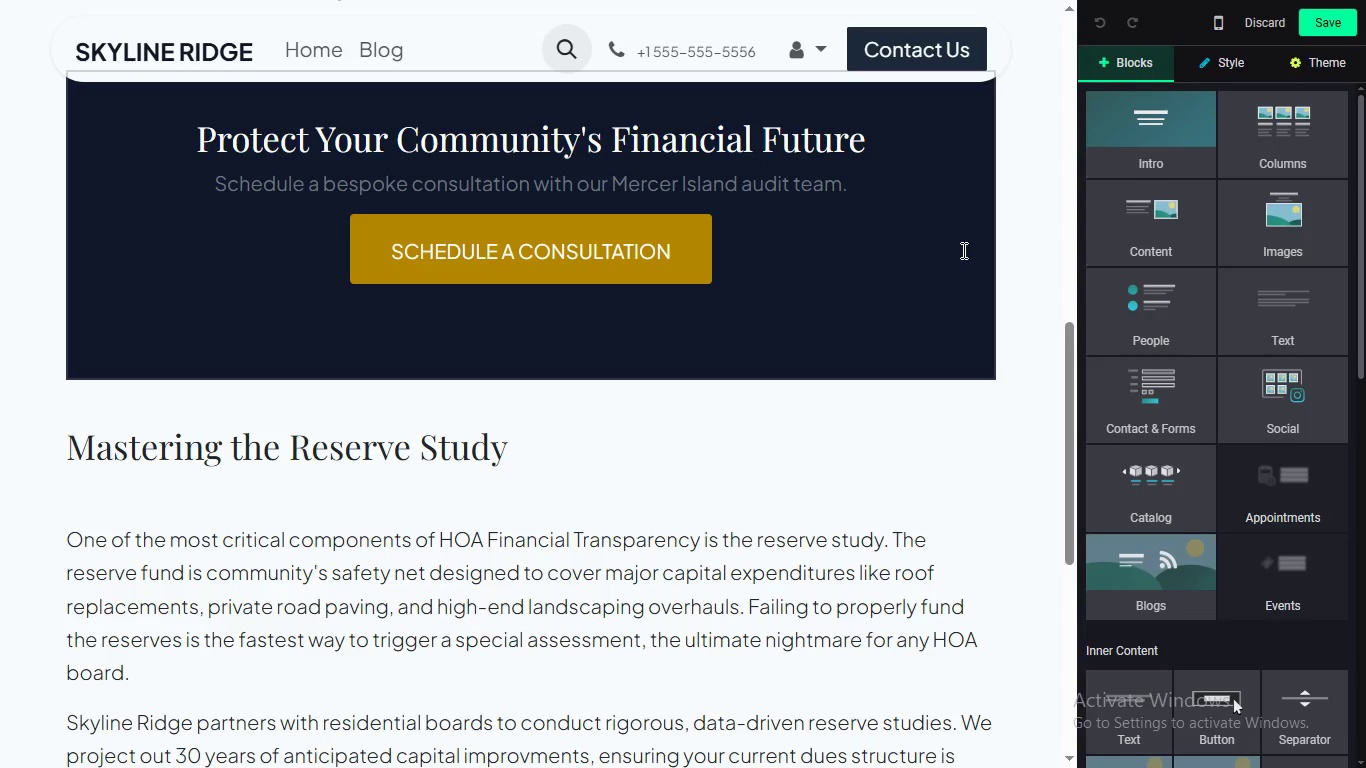 
left_click([962, 250])
 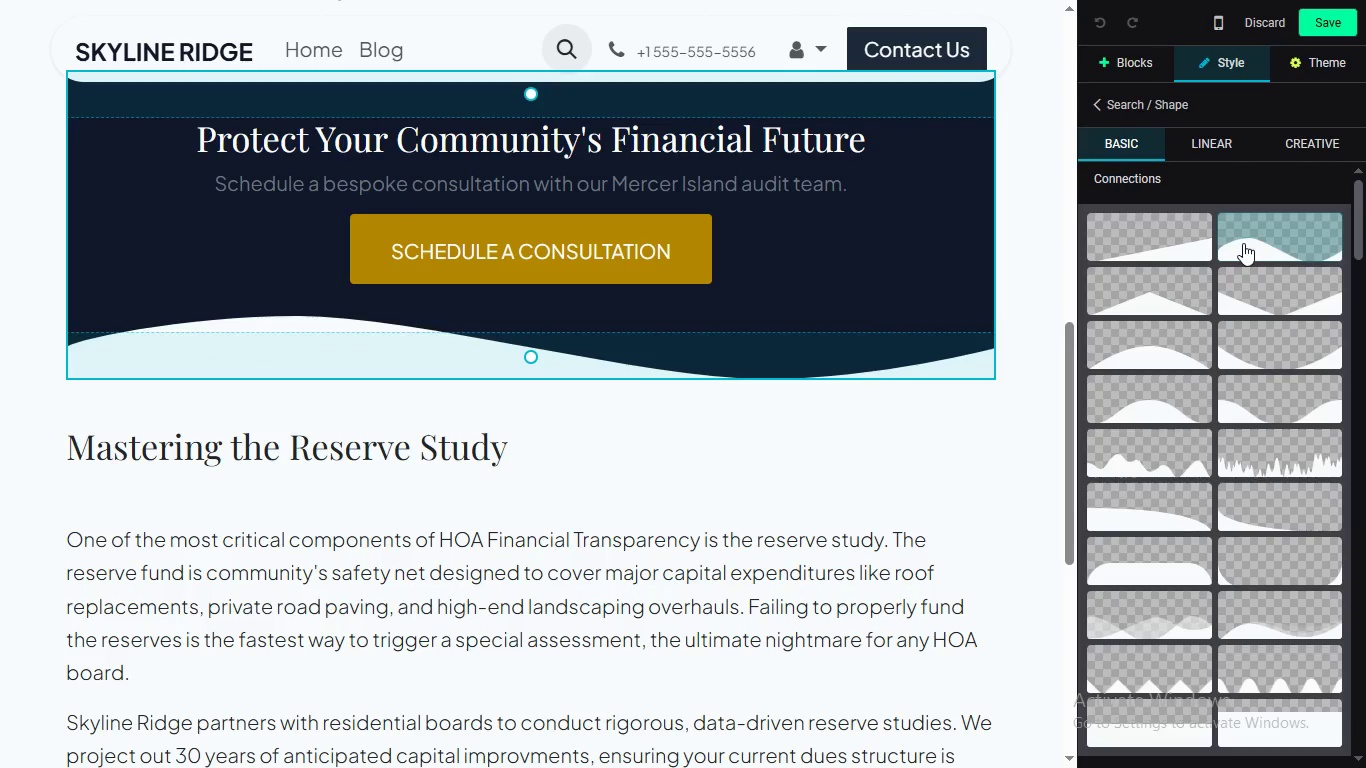 
wait(21.02)
 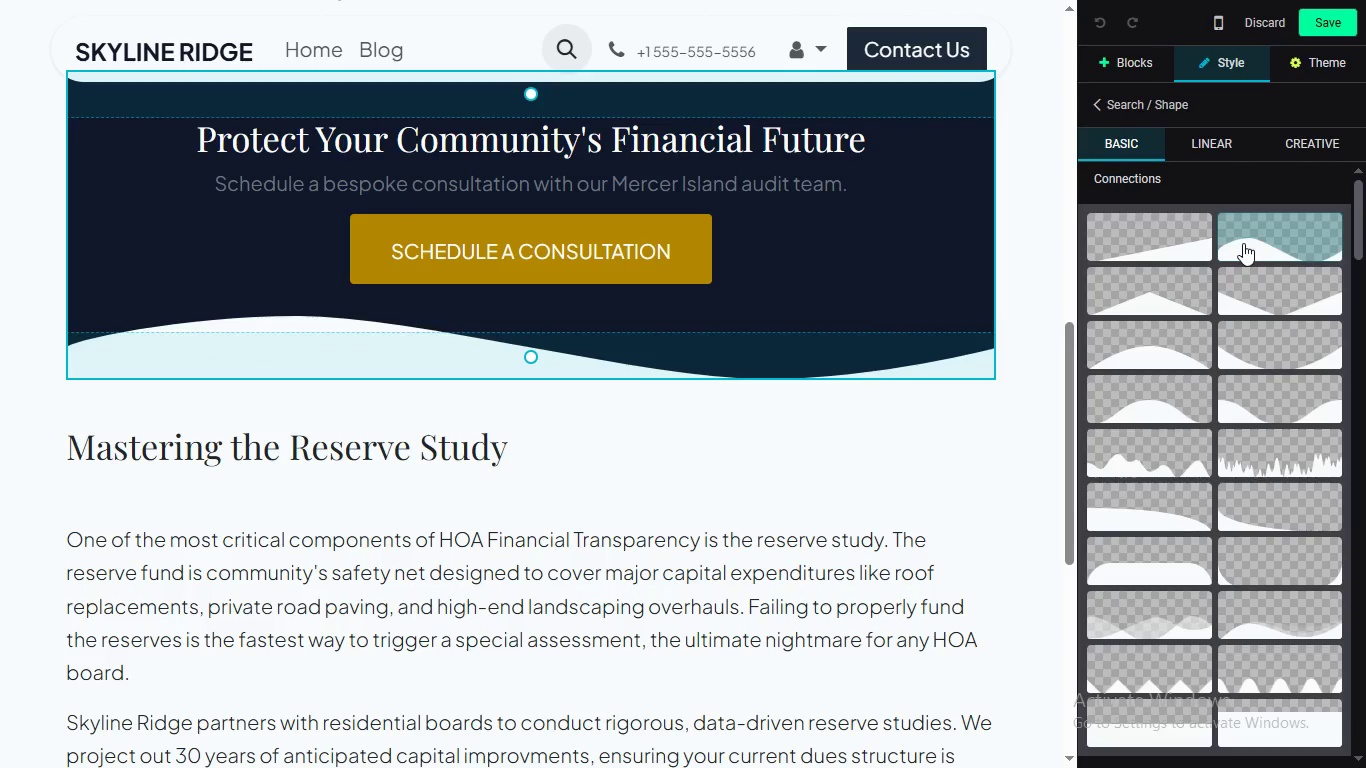 
left_click_drag(start_coordinate=[1360, 220], to_coordinate=[1318, 541])
 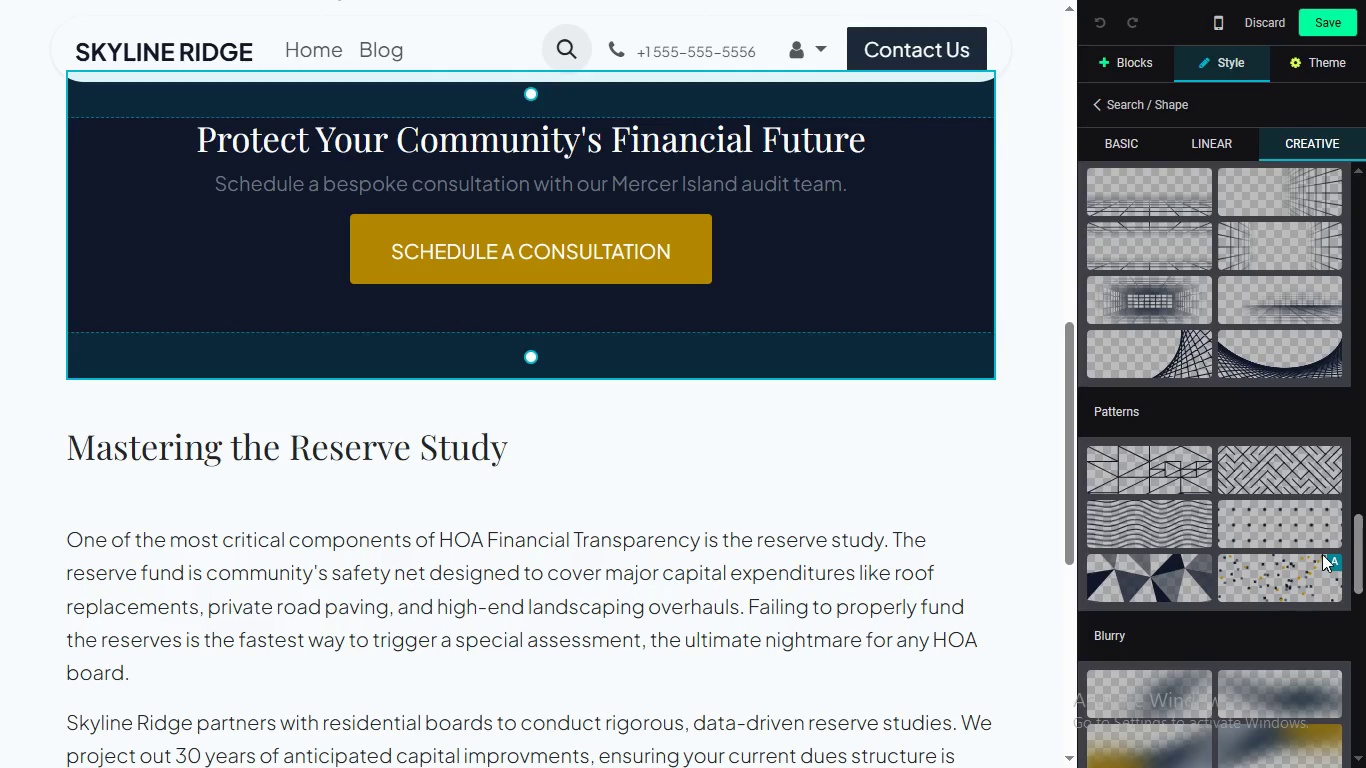 
left_click_drag(start_coordinate=[1271, 562], to_coordinate=[1355, 518])
 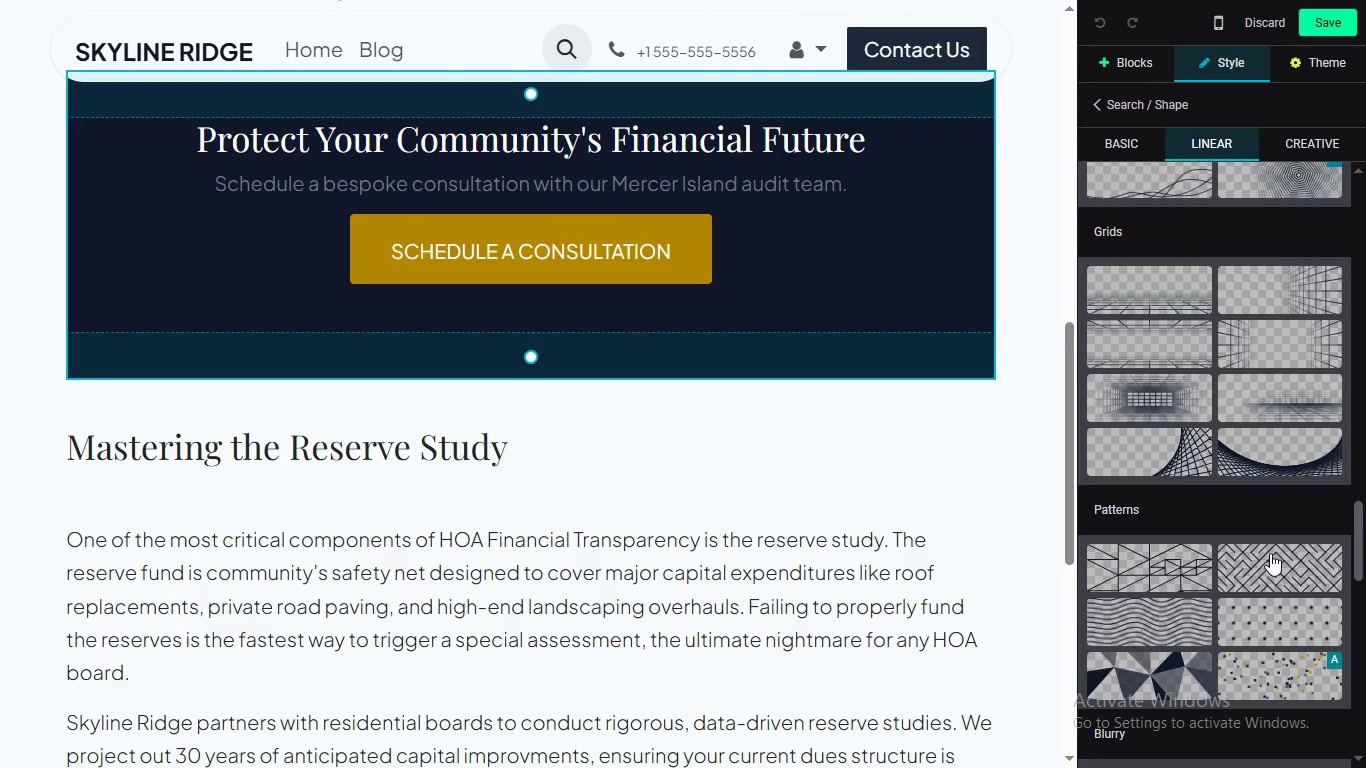 
left_click_drag(start_coordinate=[1352, 521], to_coordinate=[1332, 184])
 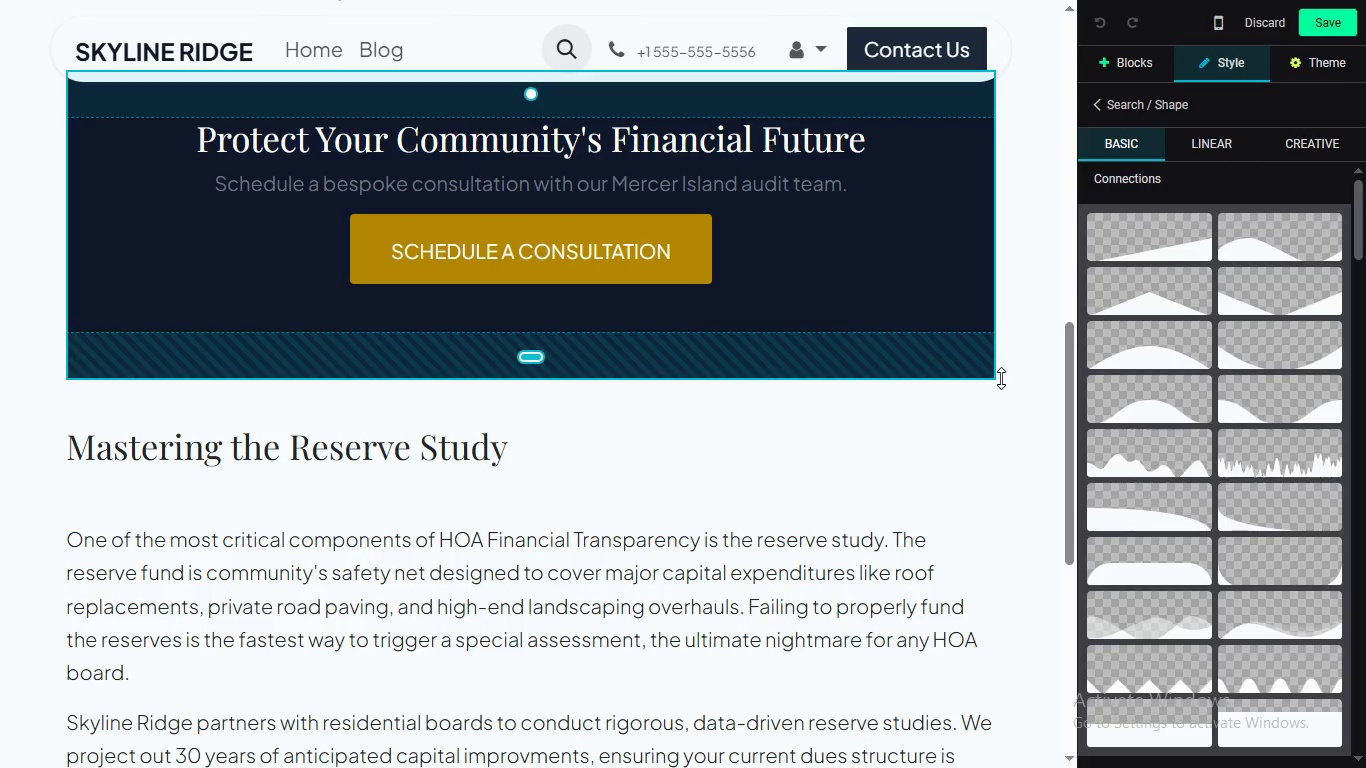 
wait(5.28)
 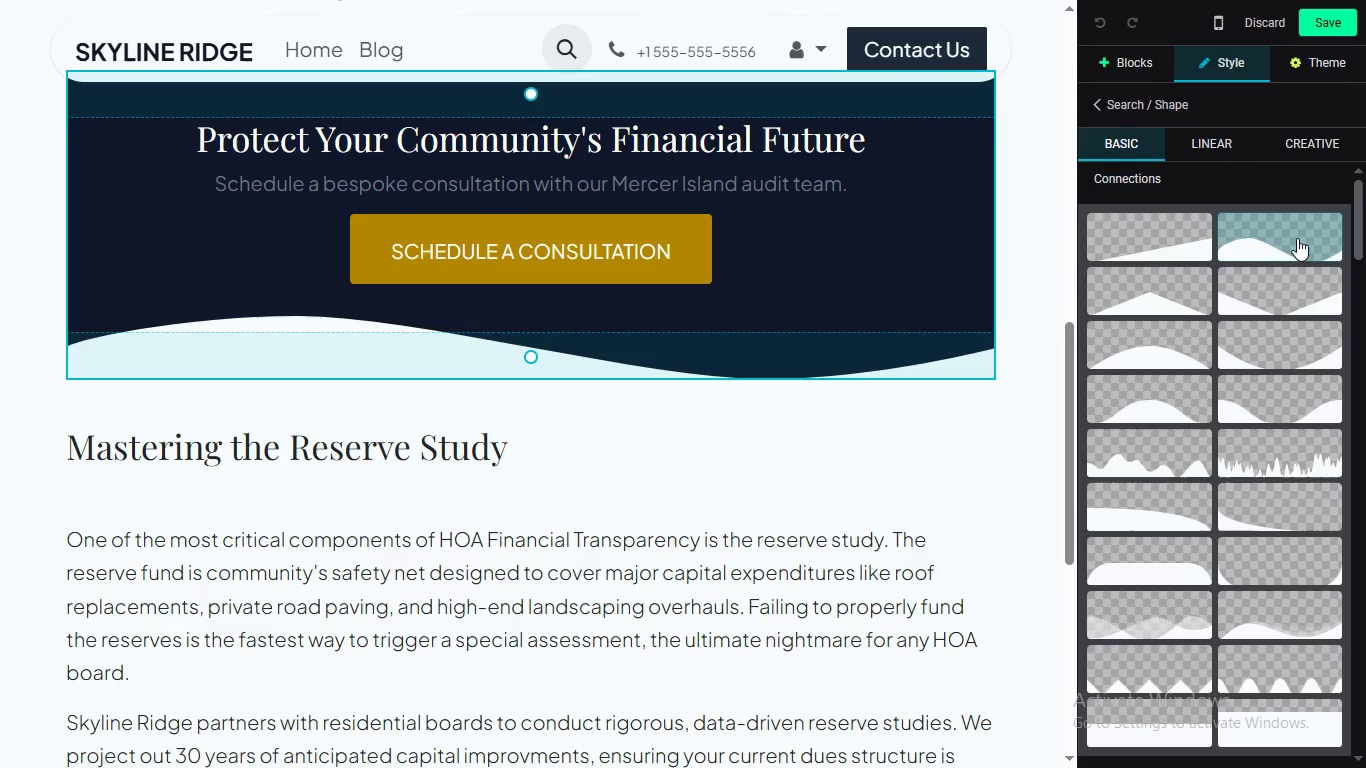 
left_click_drag(start_coordinate=[1066, 365], to_coordinate=[1116, 245])
 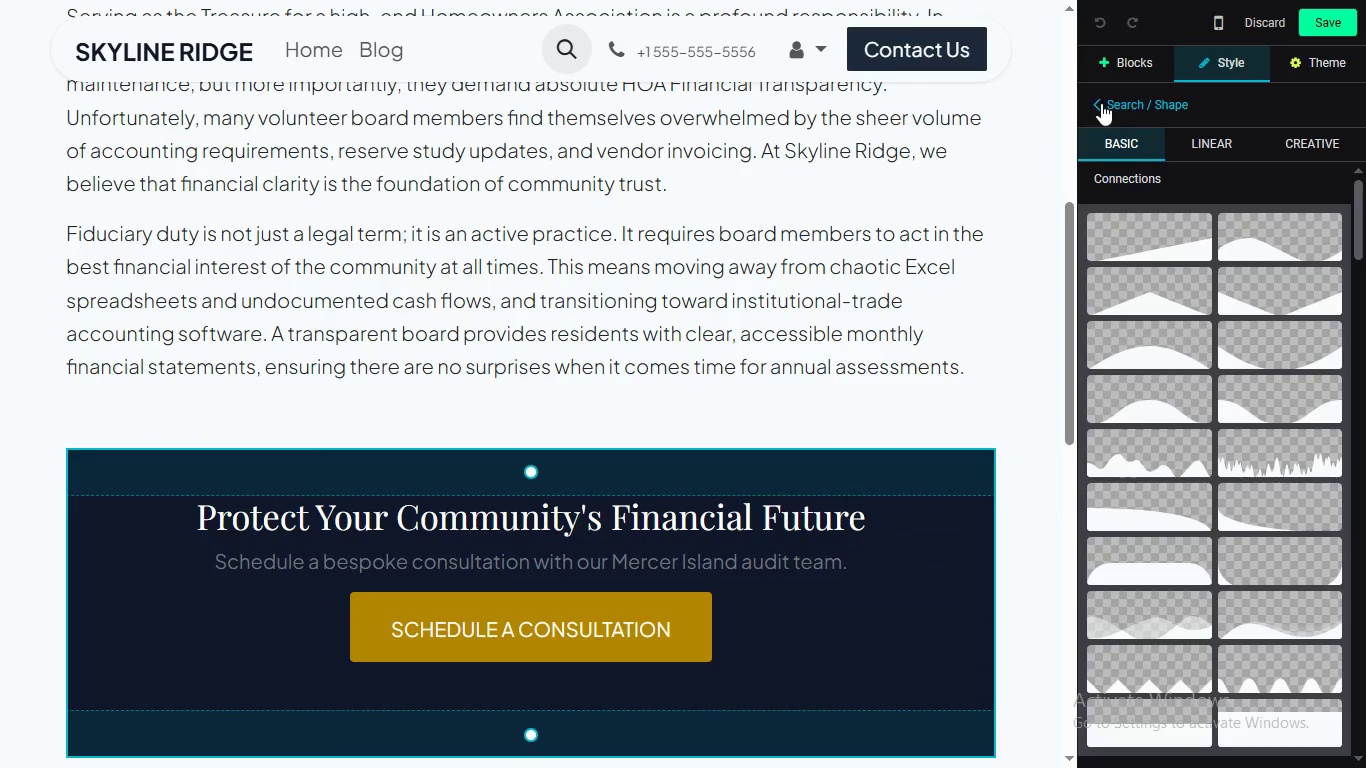 
left_click([1104, 101])
 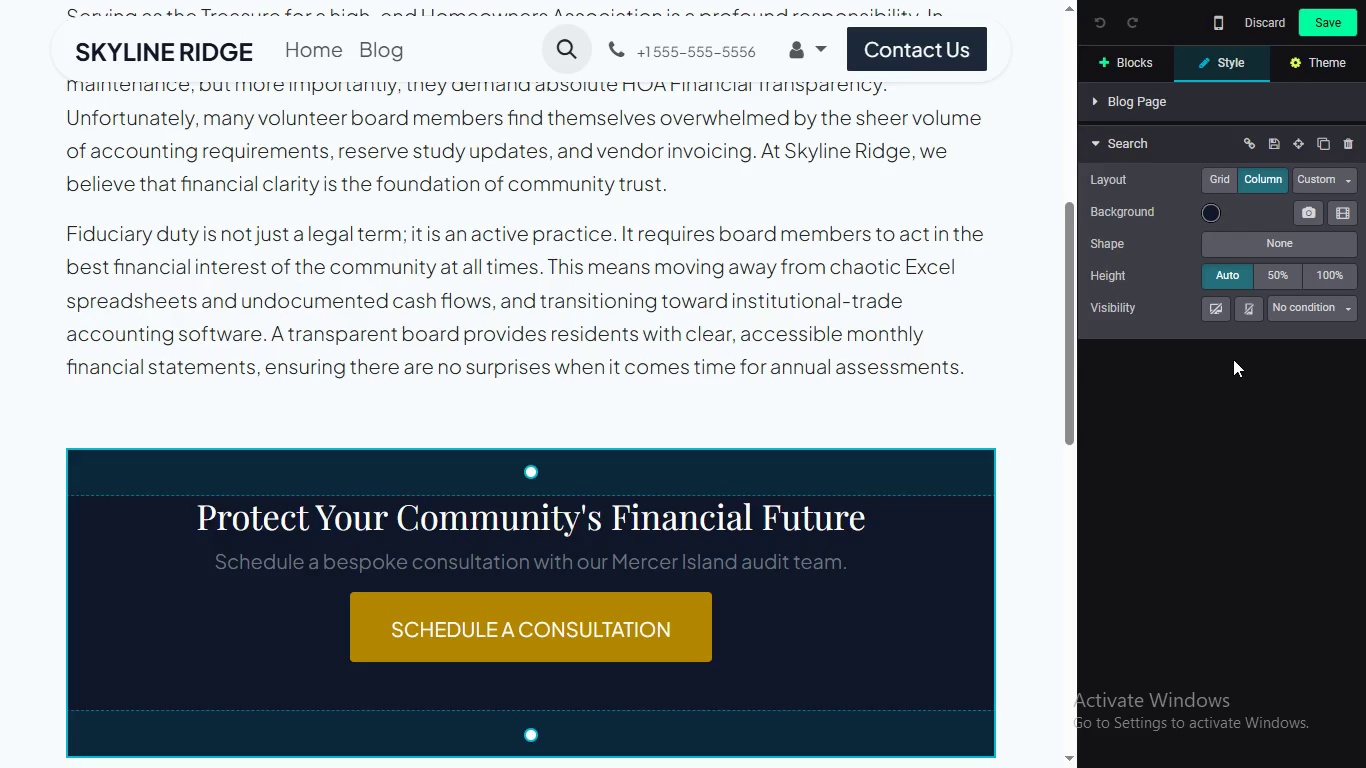 
wait(5.25)
 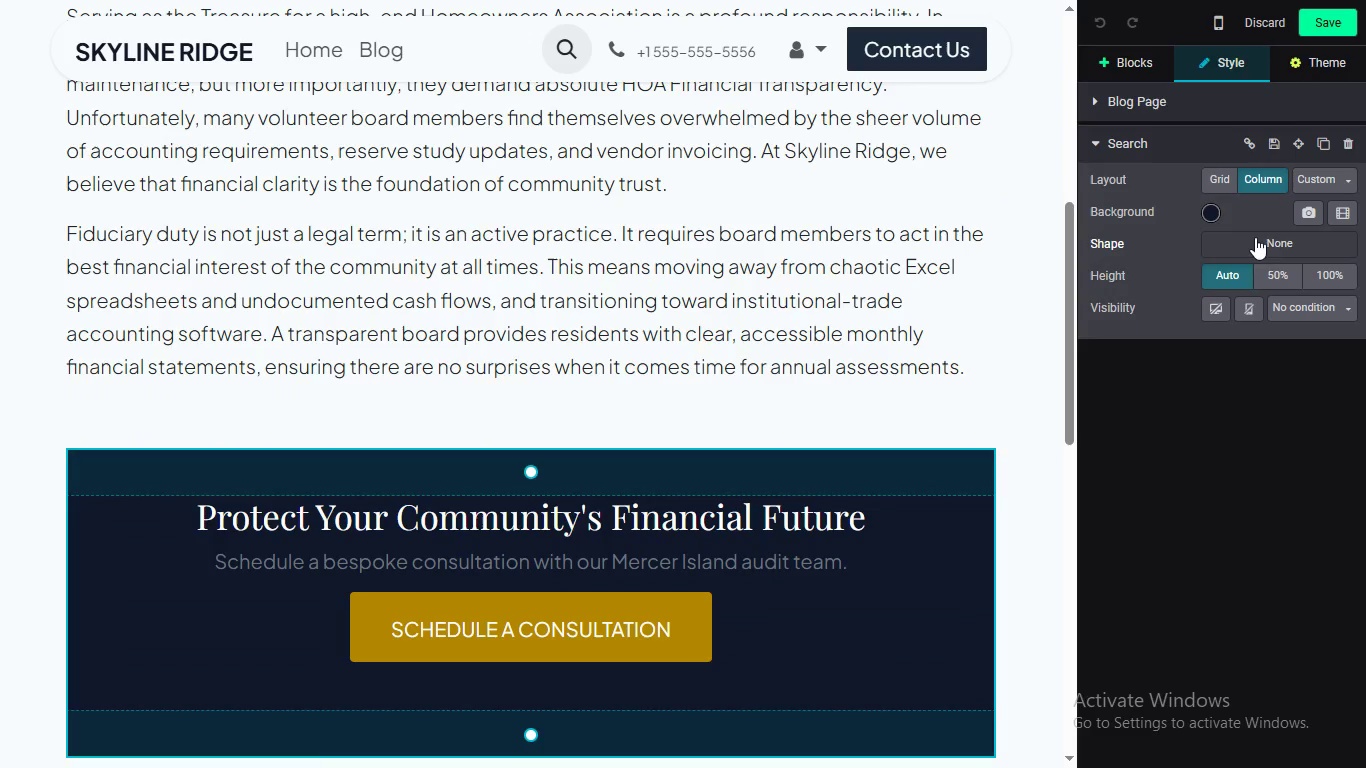 
left_click_drag(start_coordinate=[1071, 294], to_coordinate=[1075, 189])
 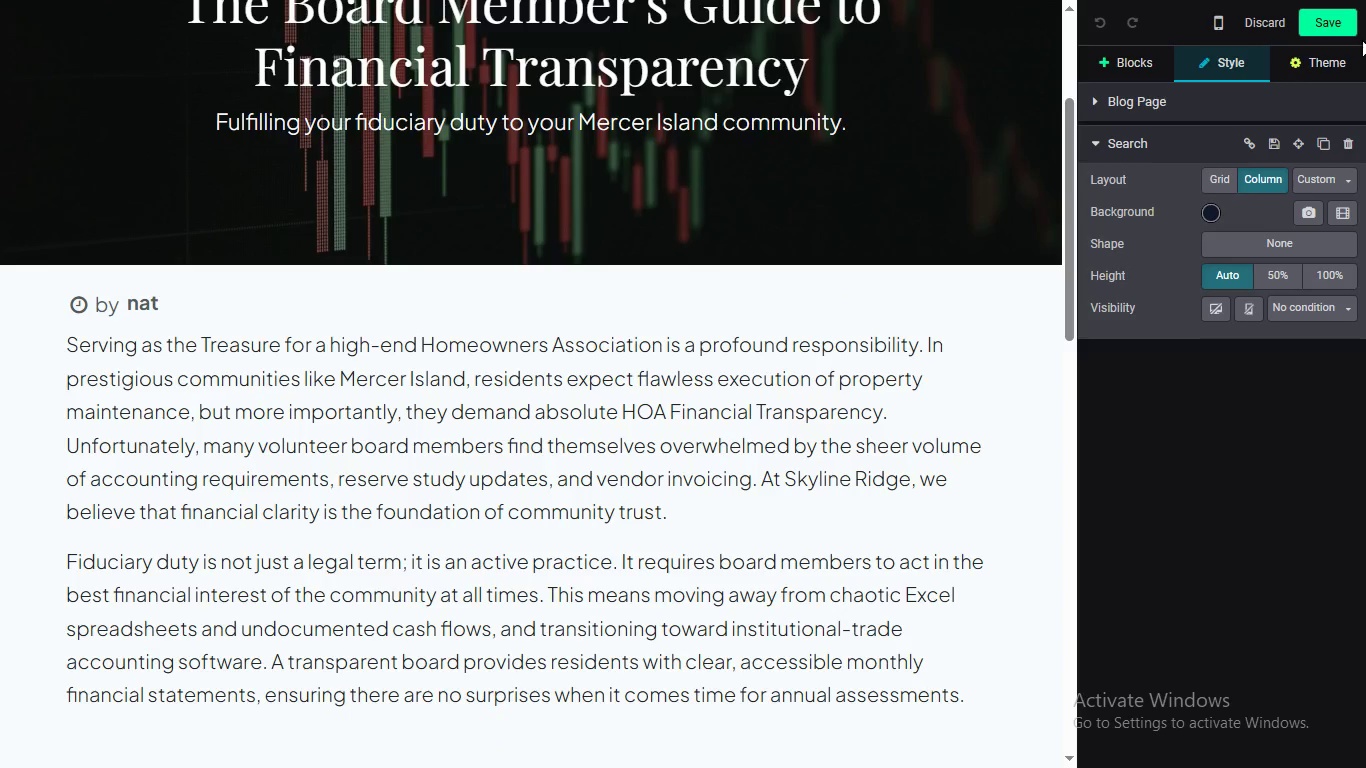 
left_click([1331, 18])
 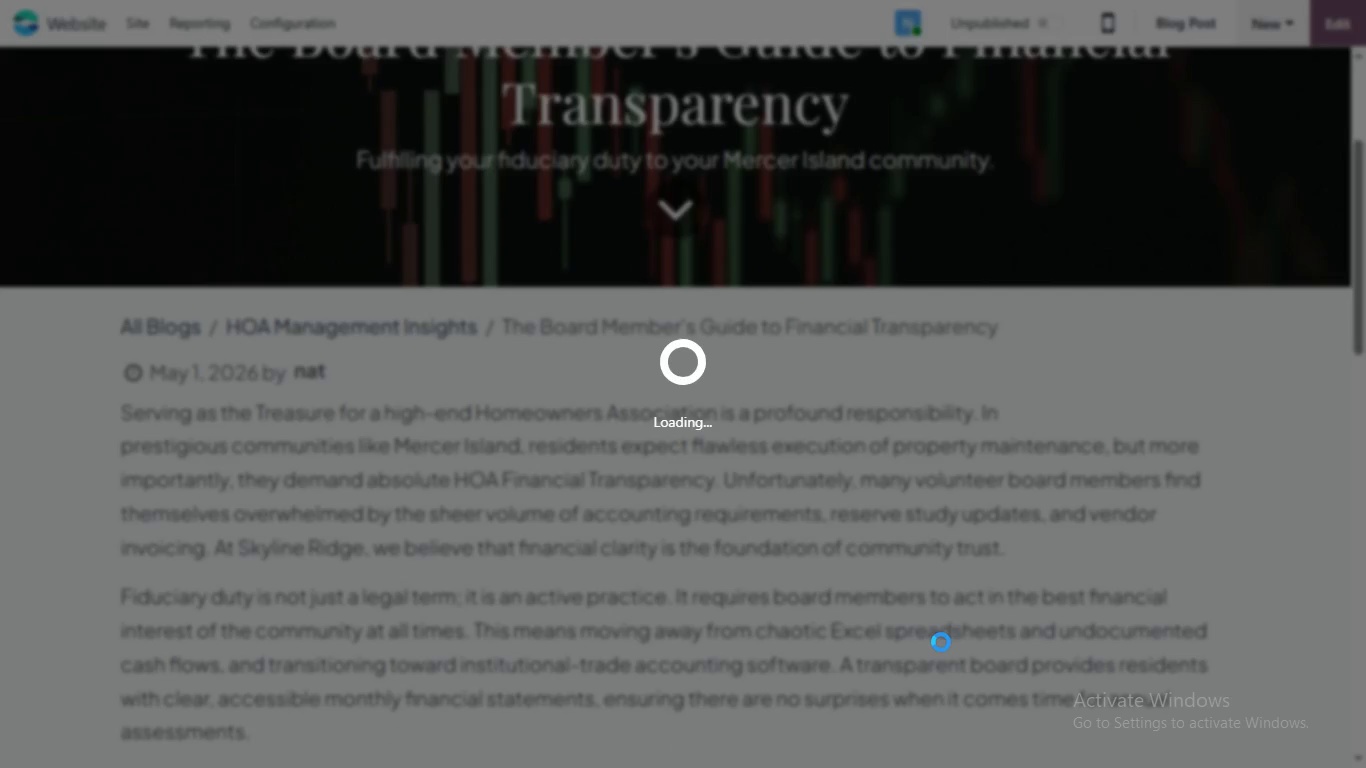 
wait(5.39)
 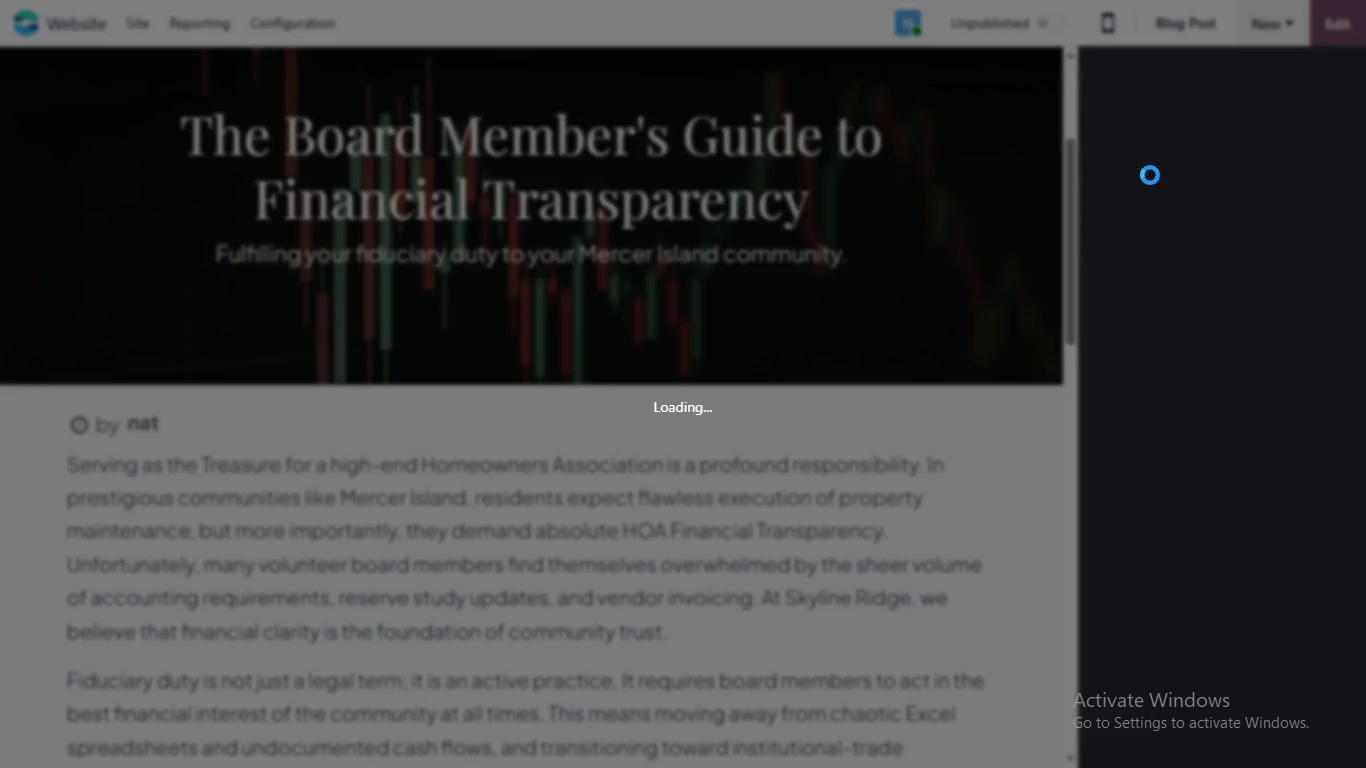 
scroll: coordinate [803, 500], scroll_direction: up, amount: 2.0
 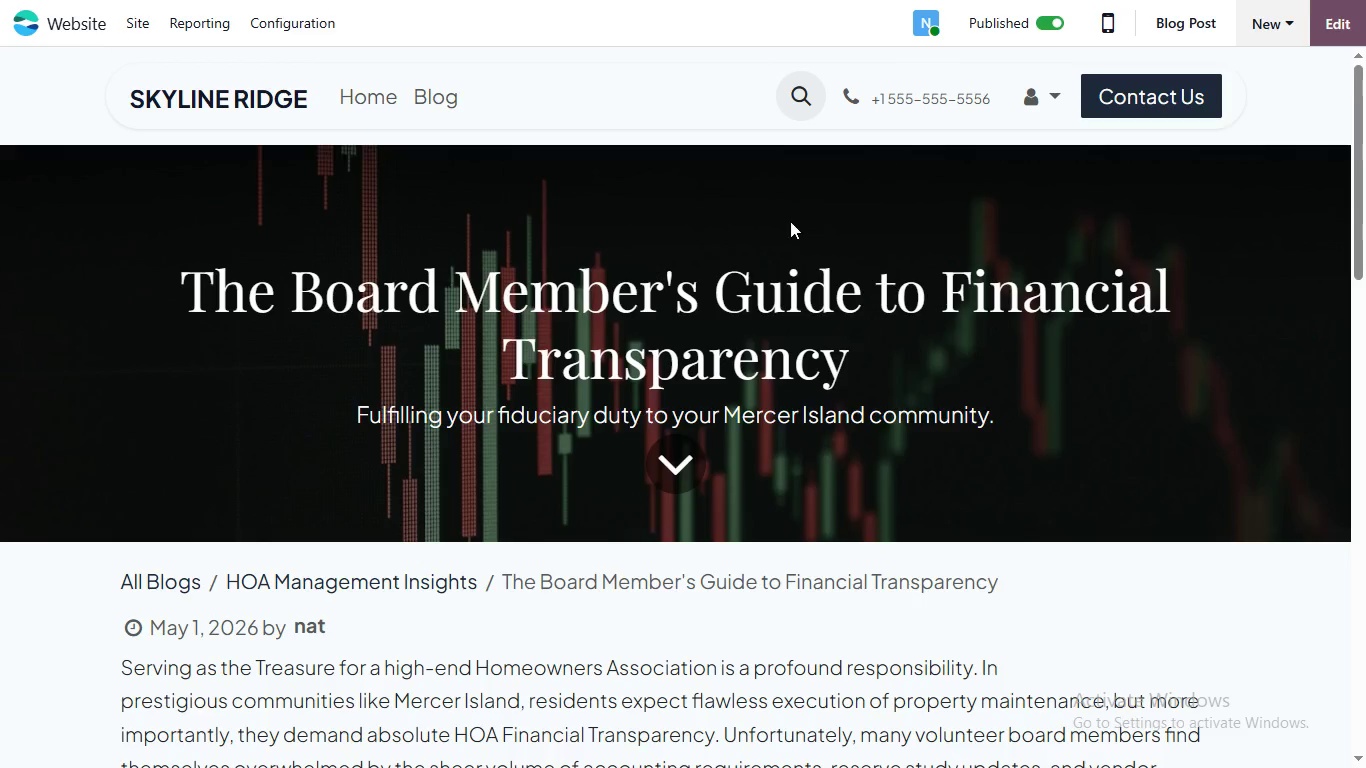 
left_click([1318, 38])
 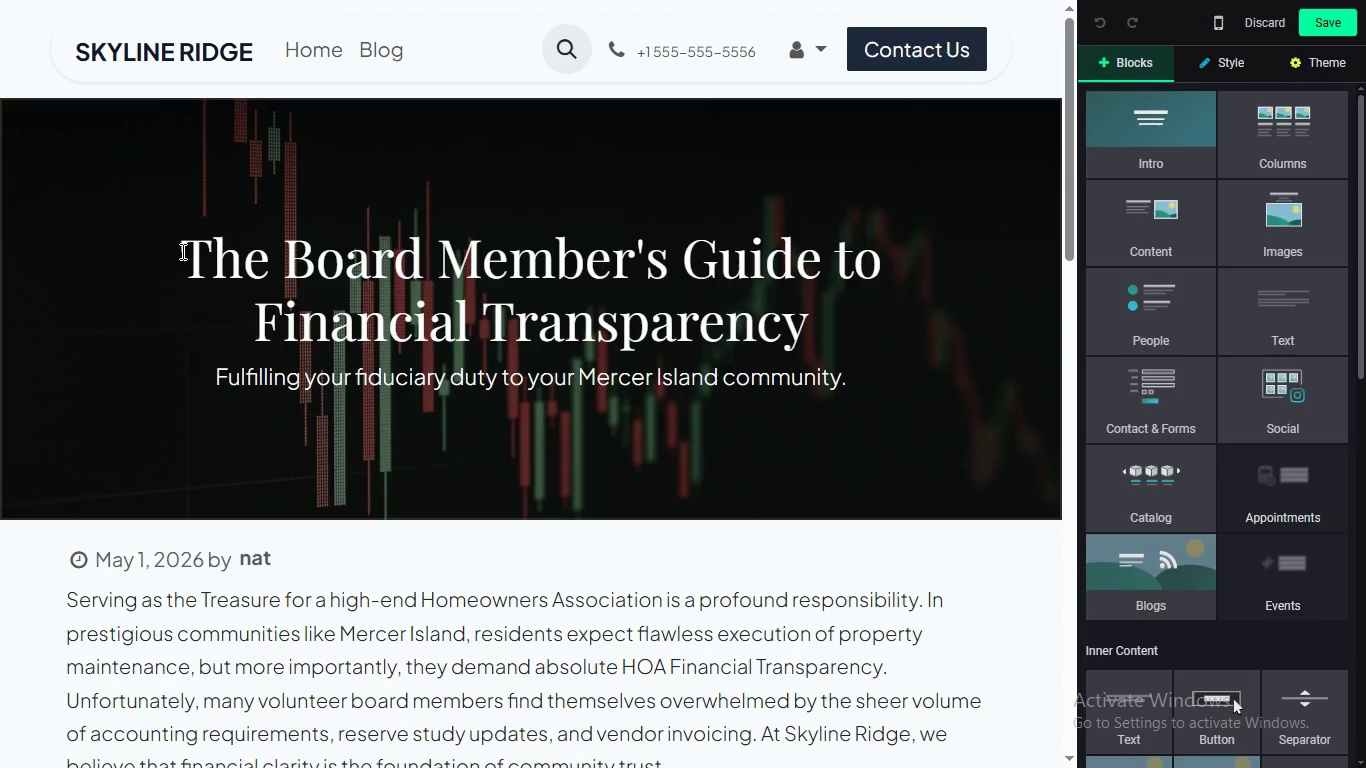 
left_click([181, 251])
 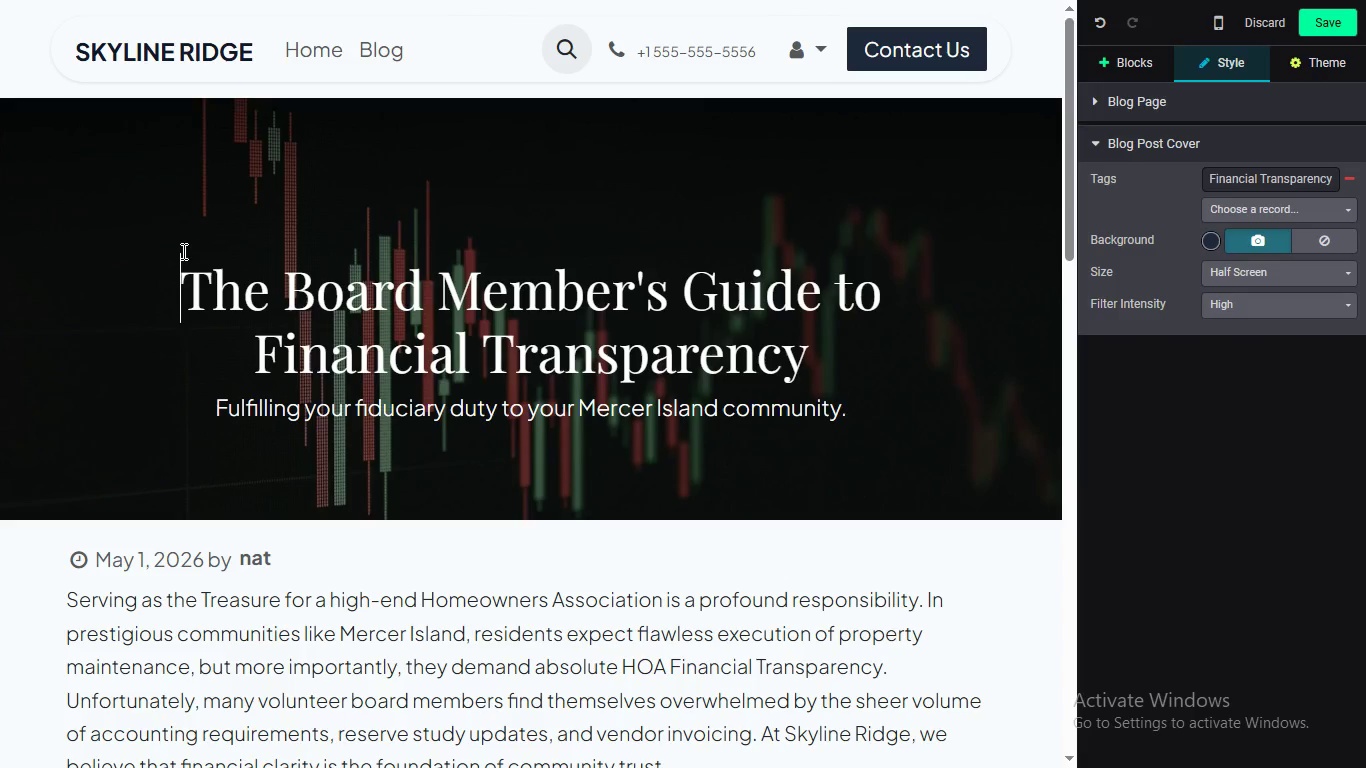 
key(Enter)
 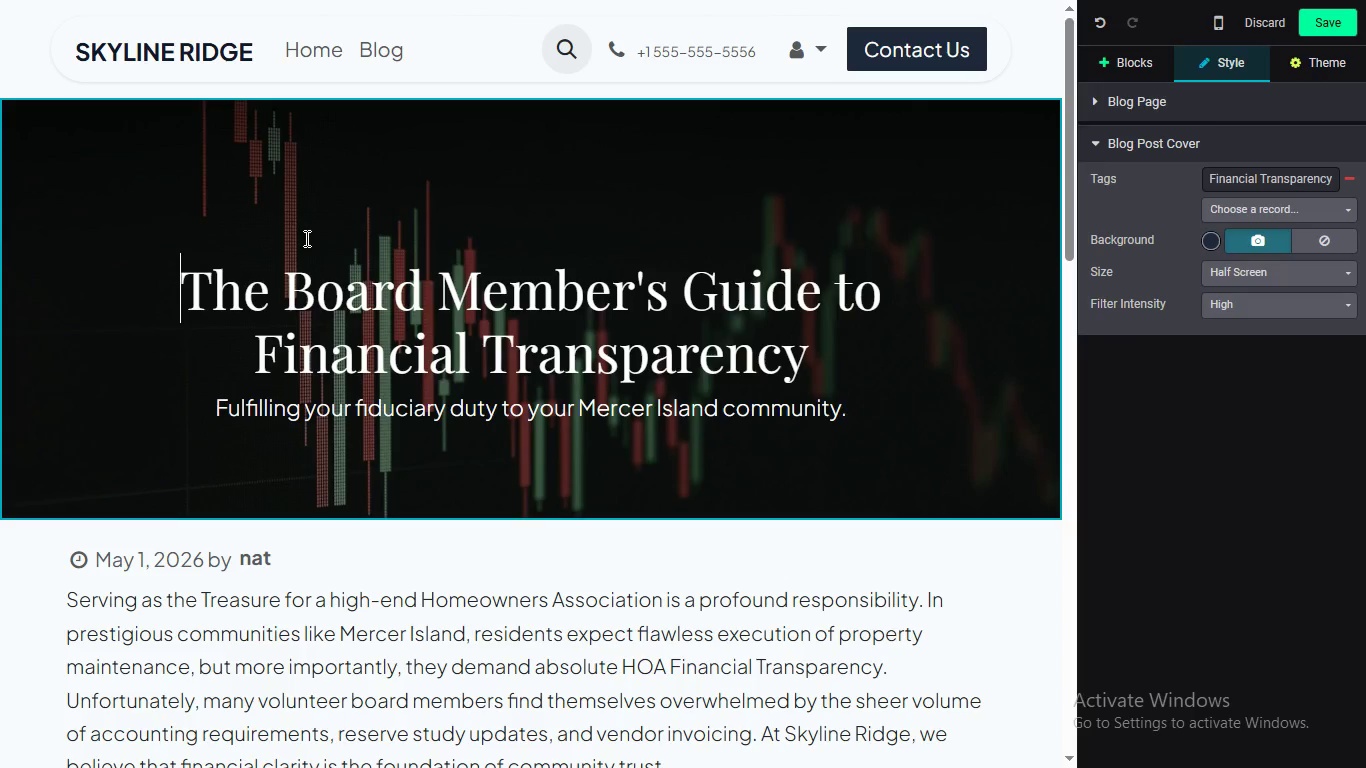 
left_click([305, 238])
 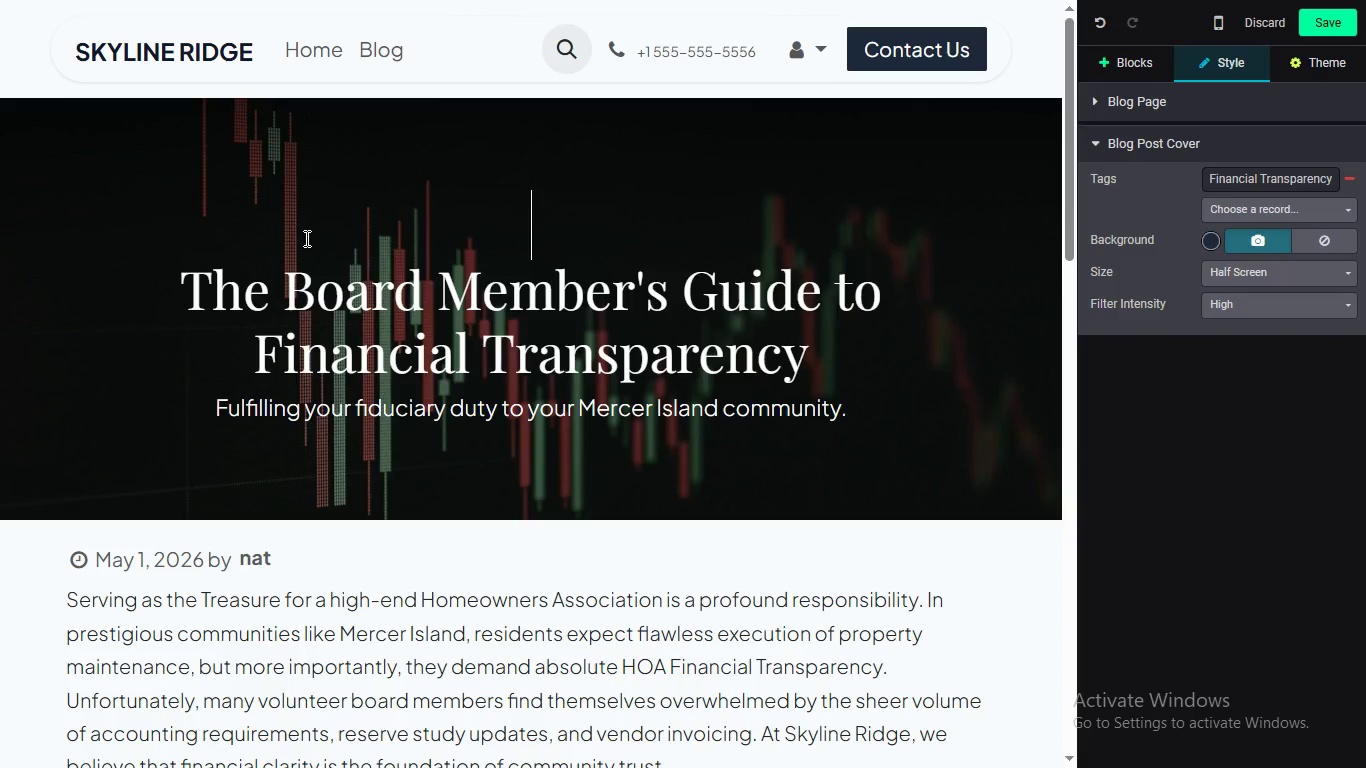 
type(s)
key(Backspace)
type(pah)
key(Backspace)
key(Backspace)
key(Backspace)
type(p)
 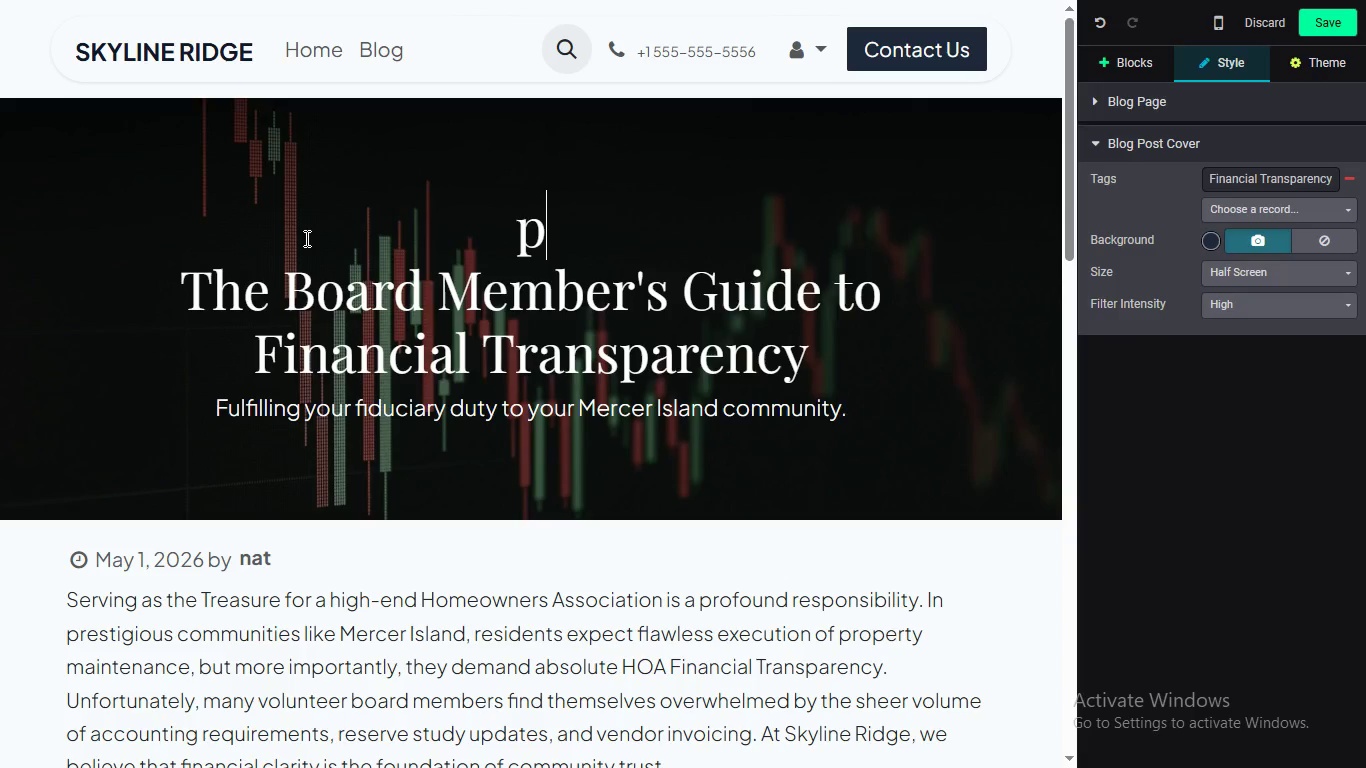 
type(ssss)
 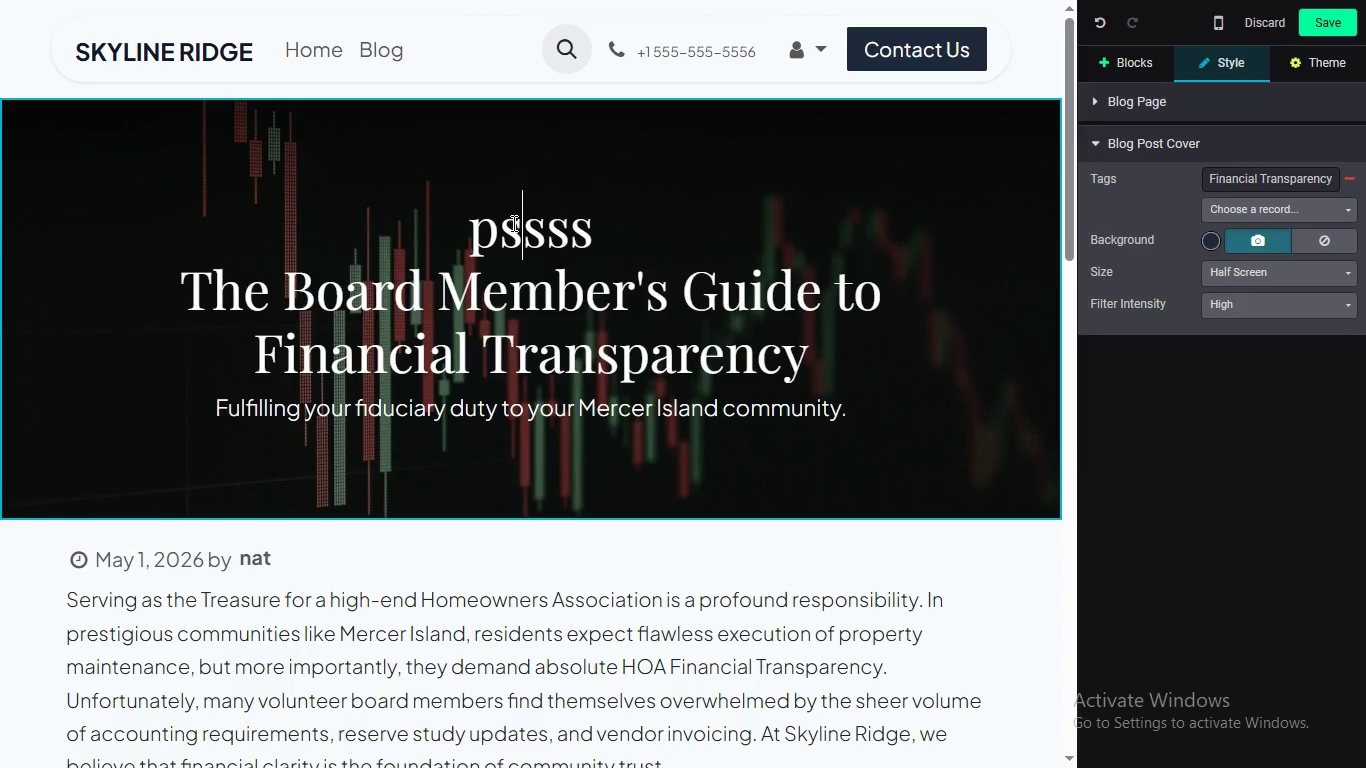 
double_click([512, 223])
 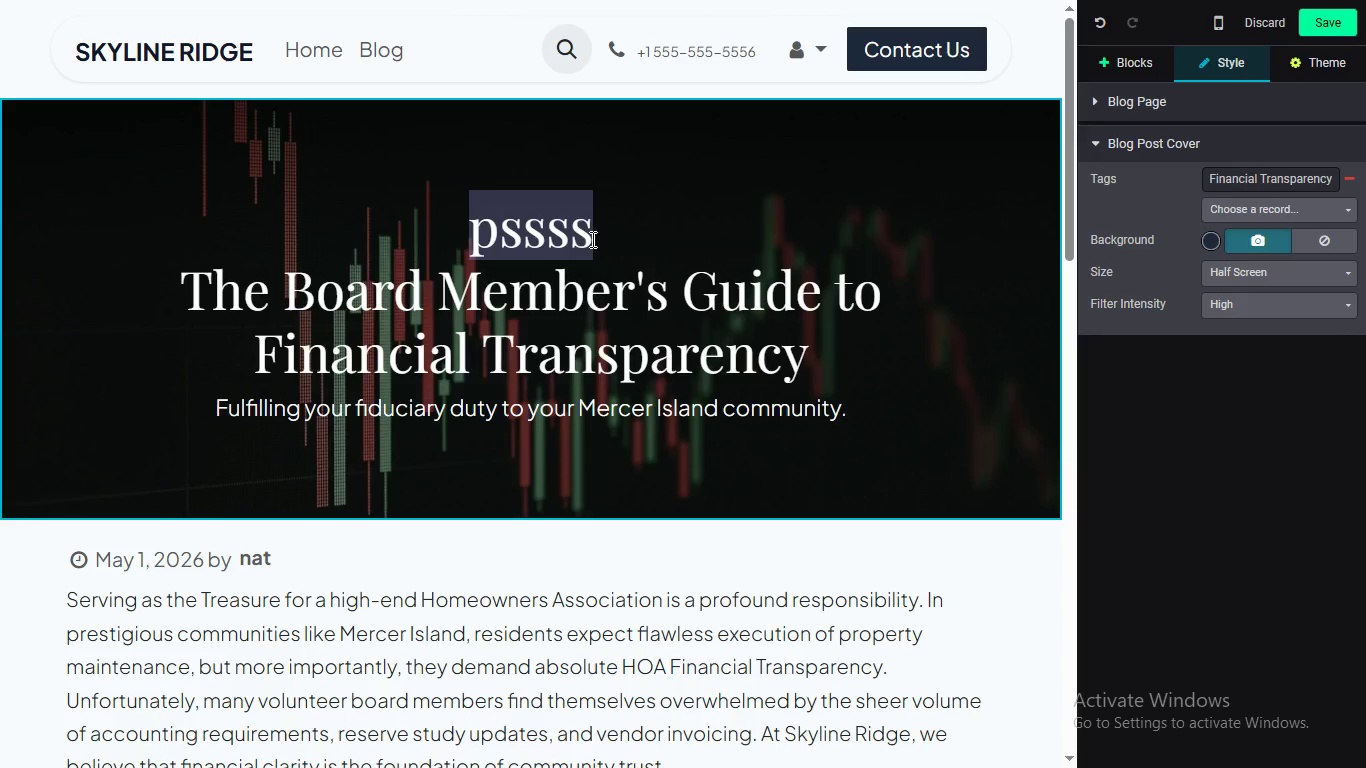 
wait(6.28)
 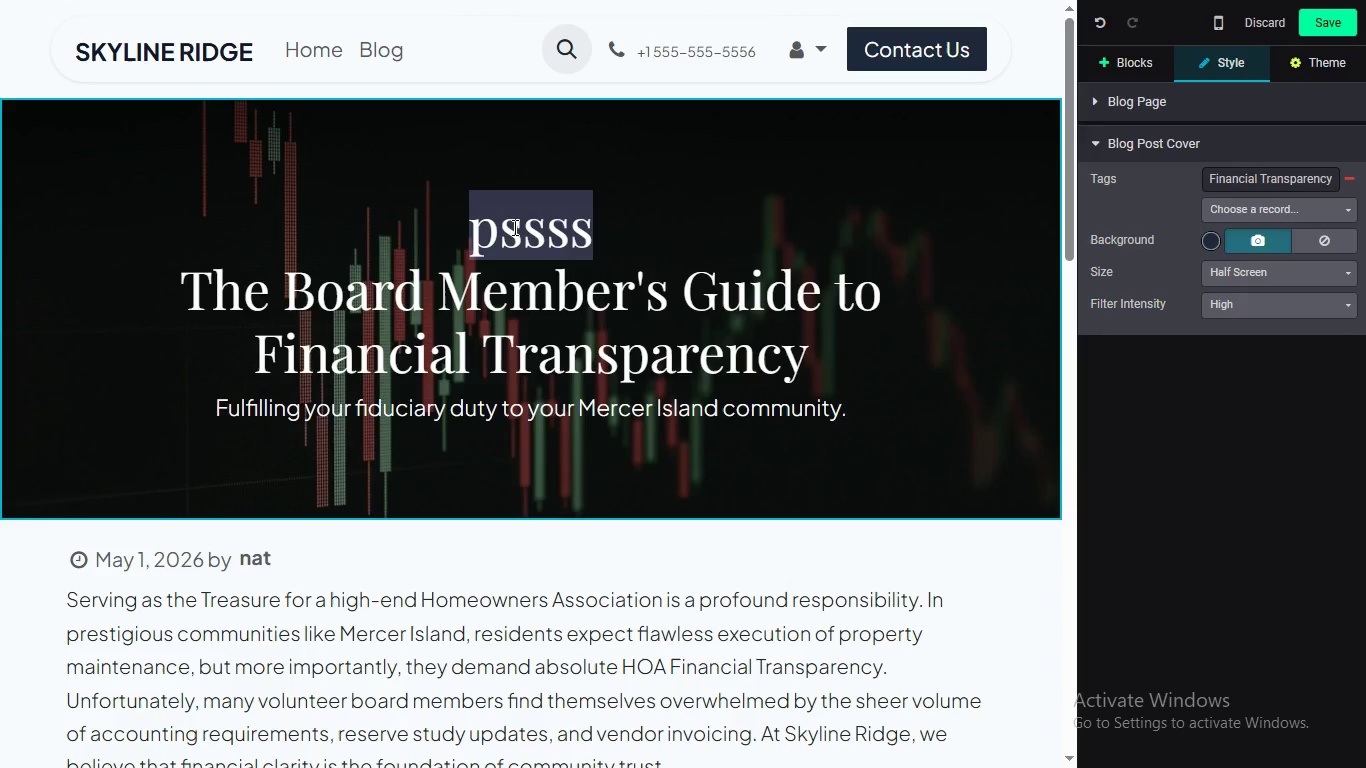 
double_click([602, 235])
 